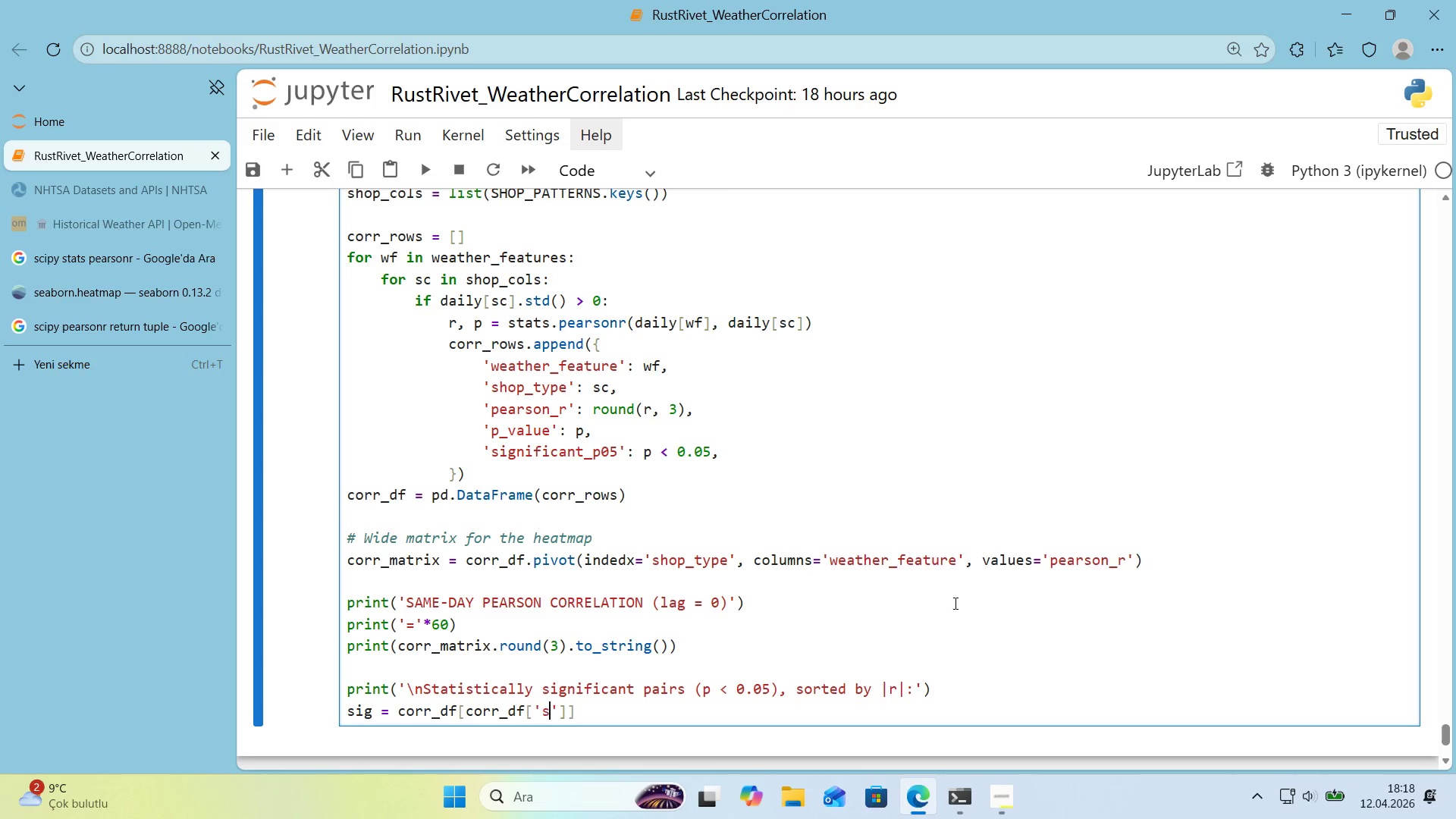 
type(s'gn'f'cant_p05)
 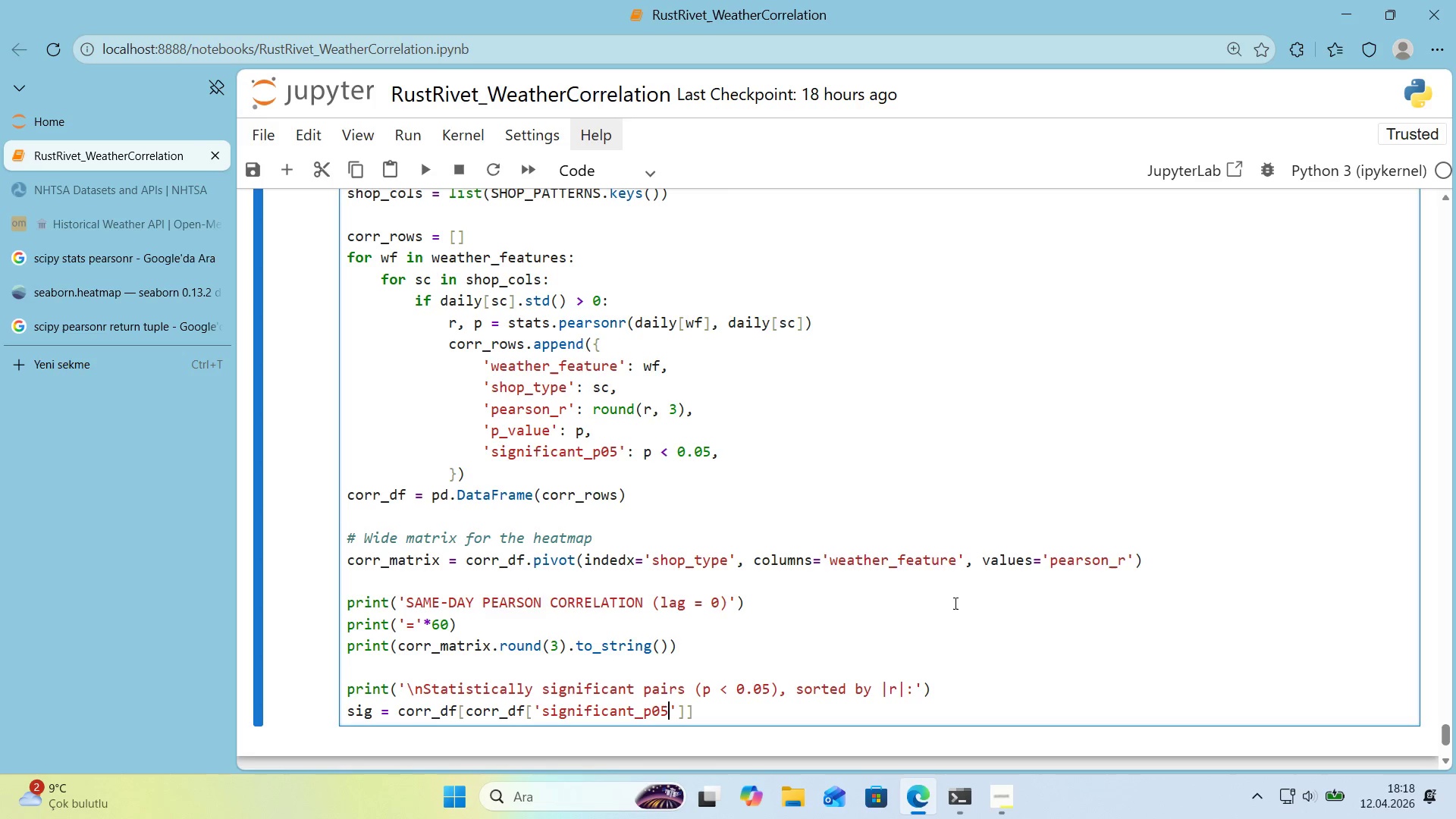 
key(ArrowRight)
 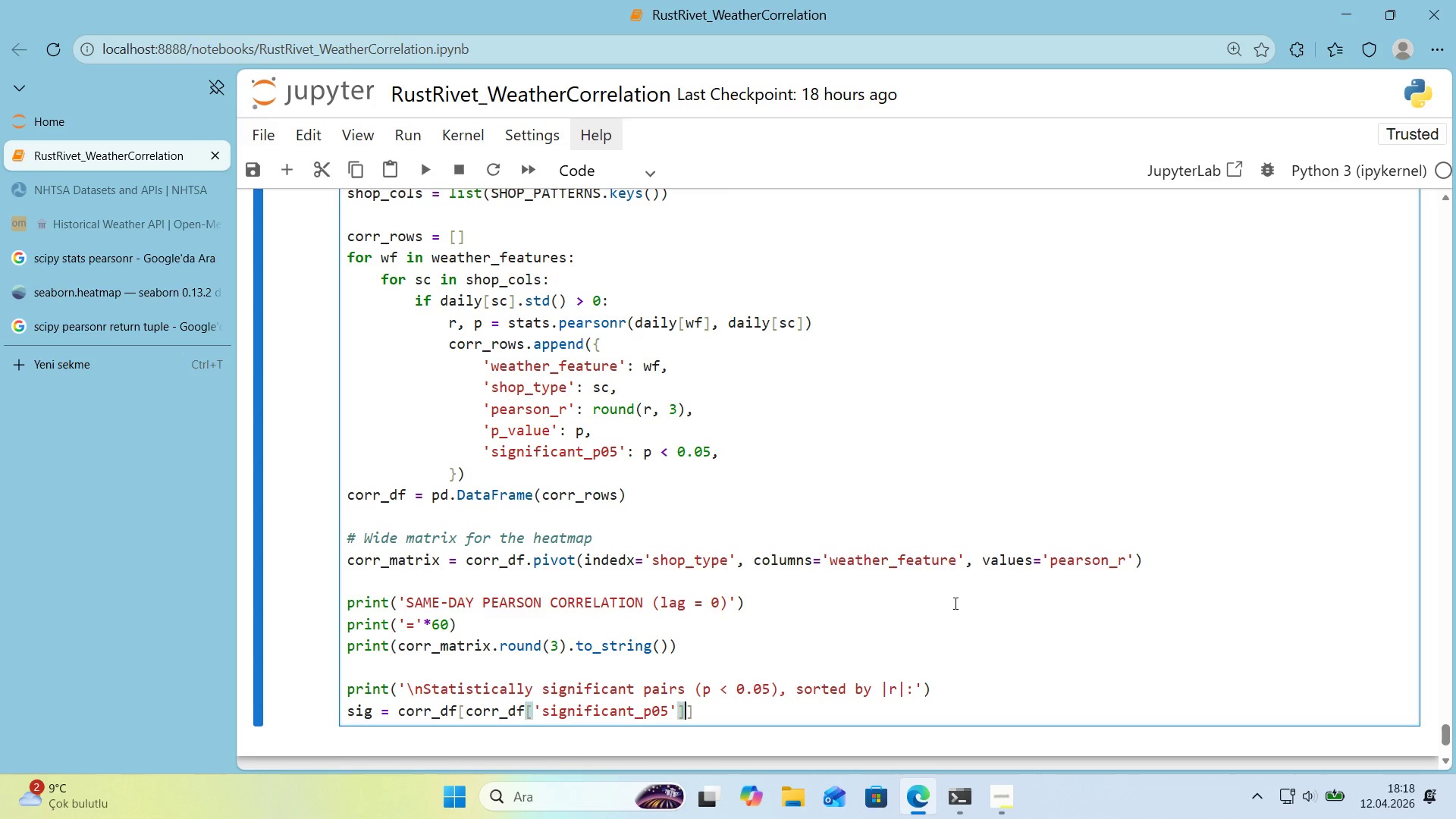 
key(ArrowRight)
 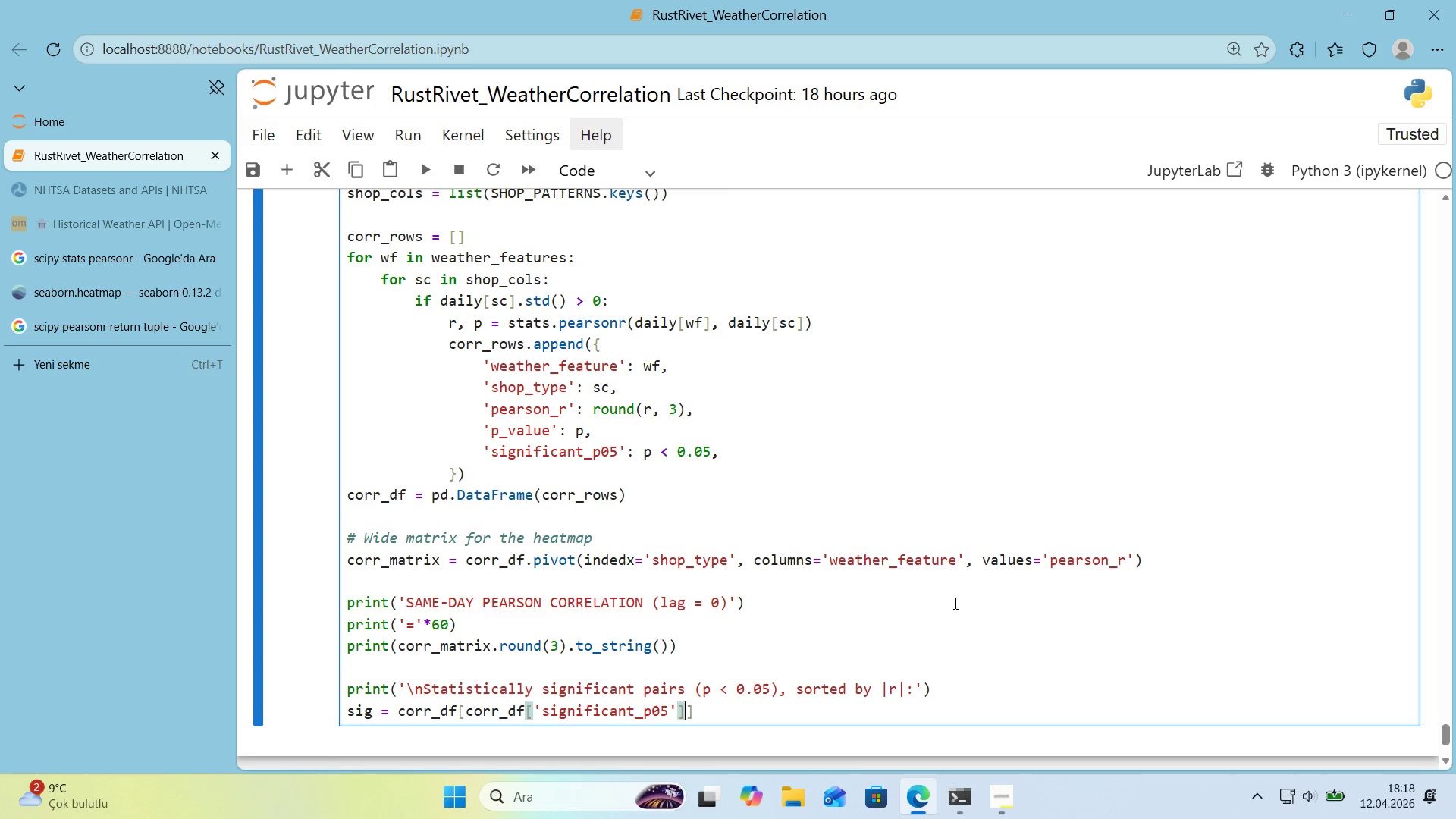 
key(ArrowRight)
 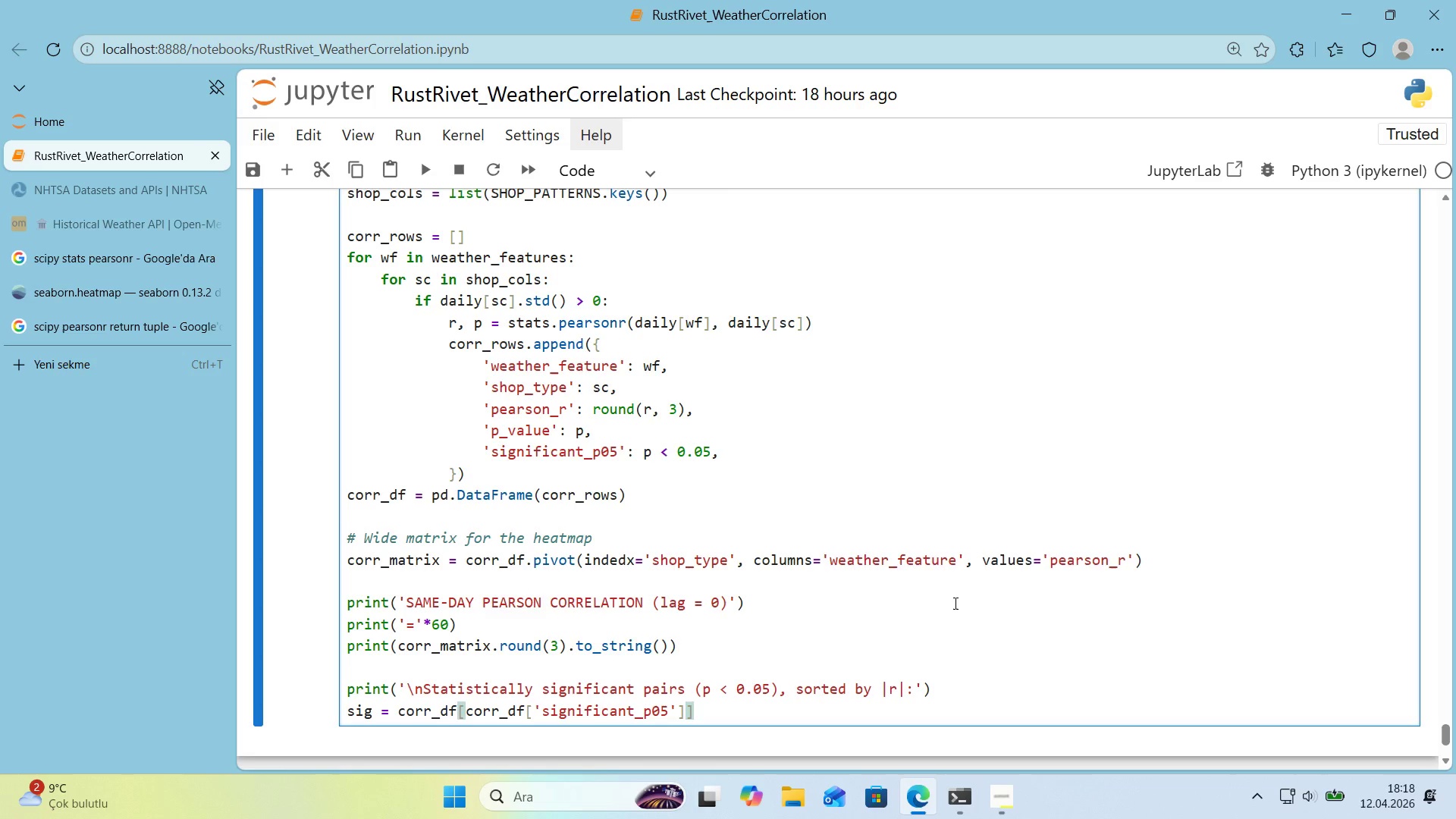 
type(.copy*()
 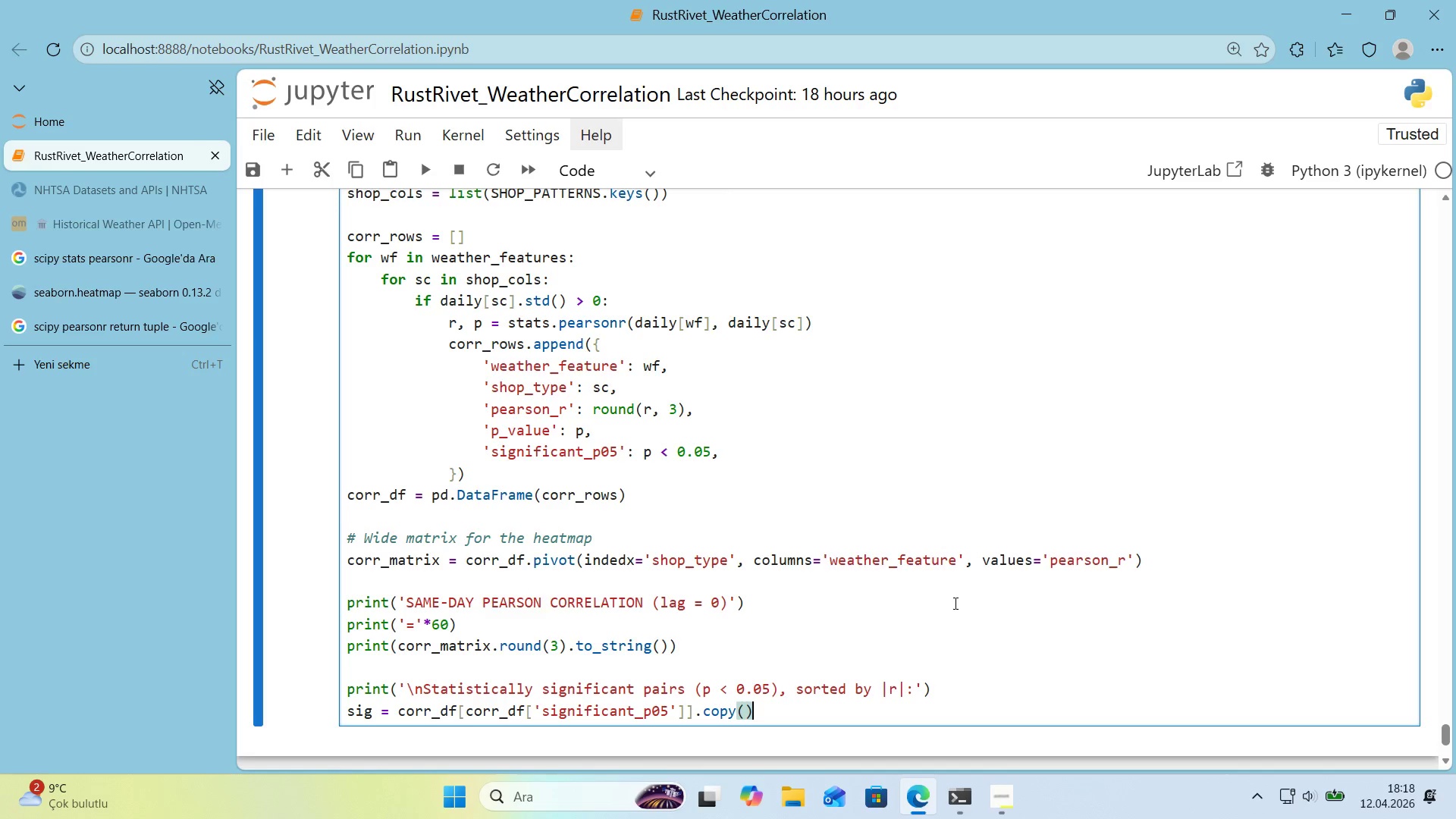 
key(Enter)
 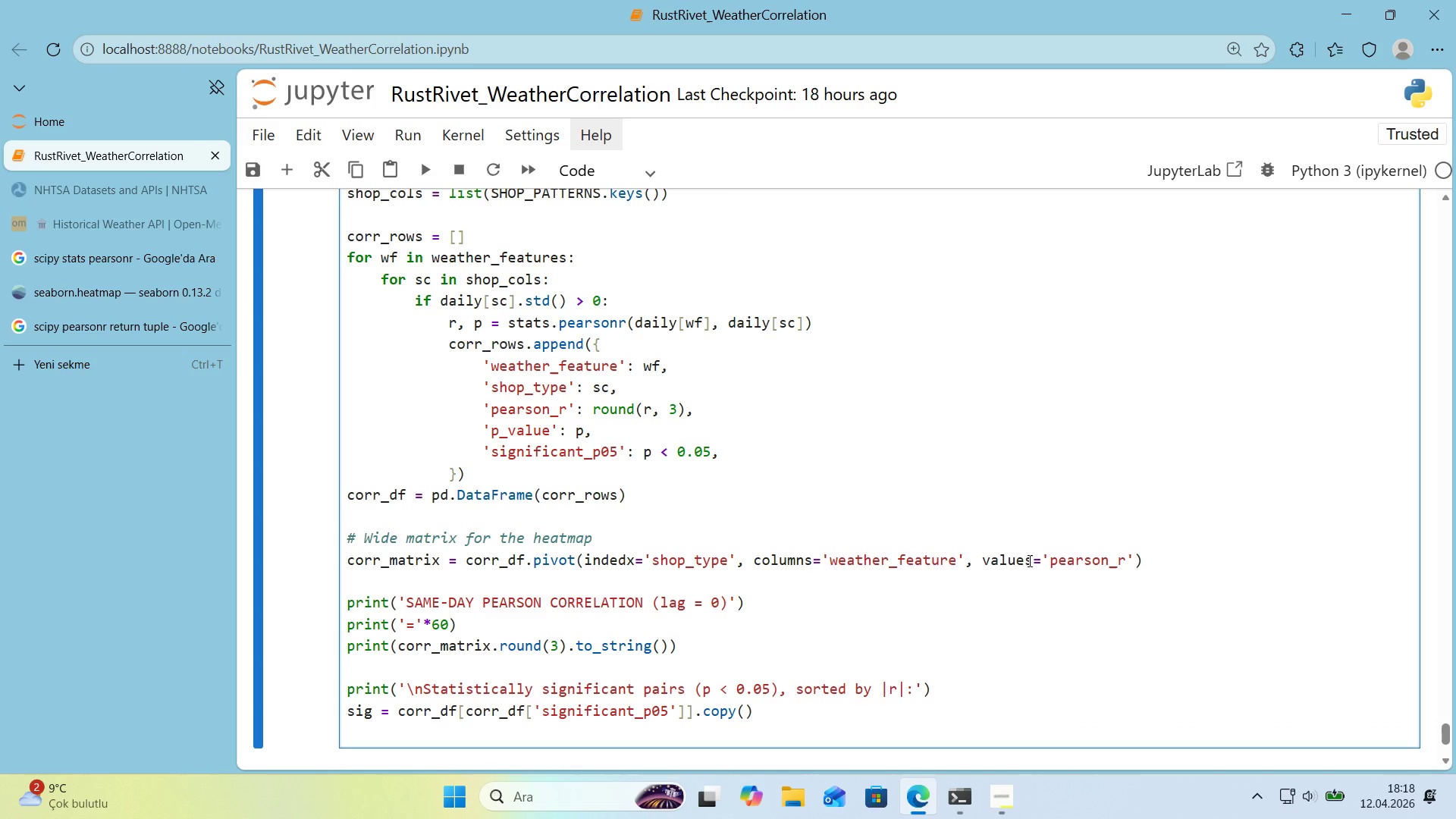 
scroll: coordinate [1028, 560], scroll_direction: down, amount: 1.0
 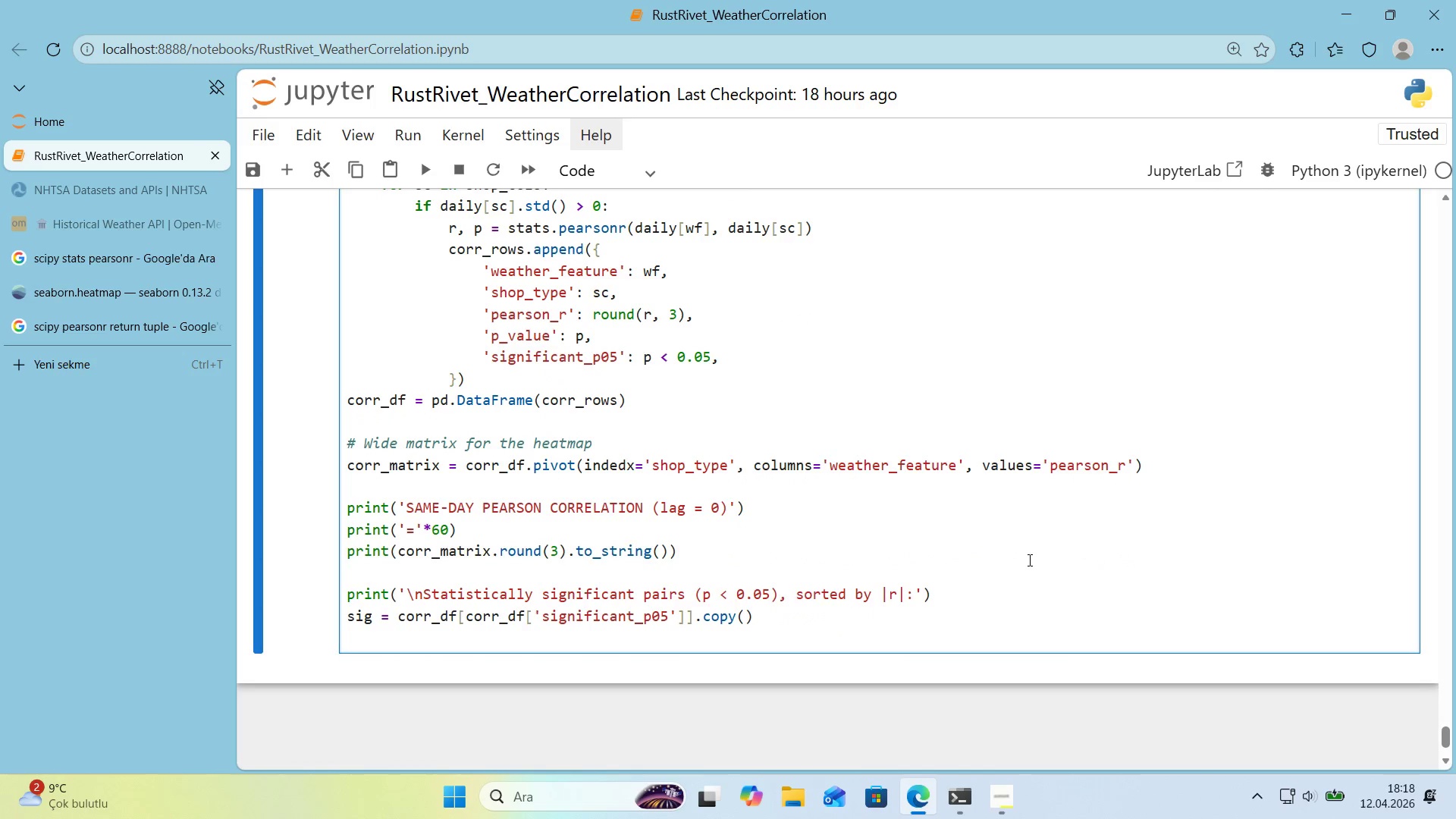 
key(S)
 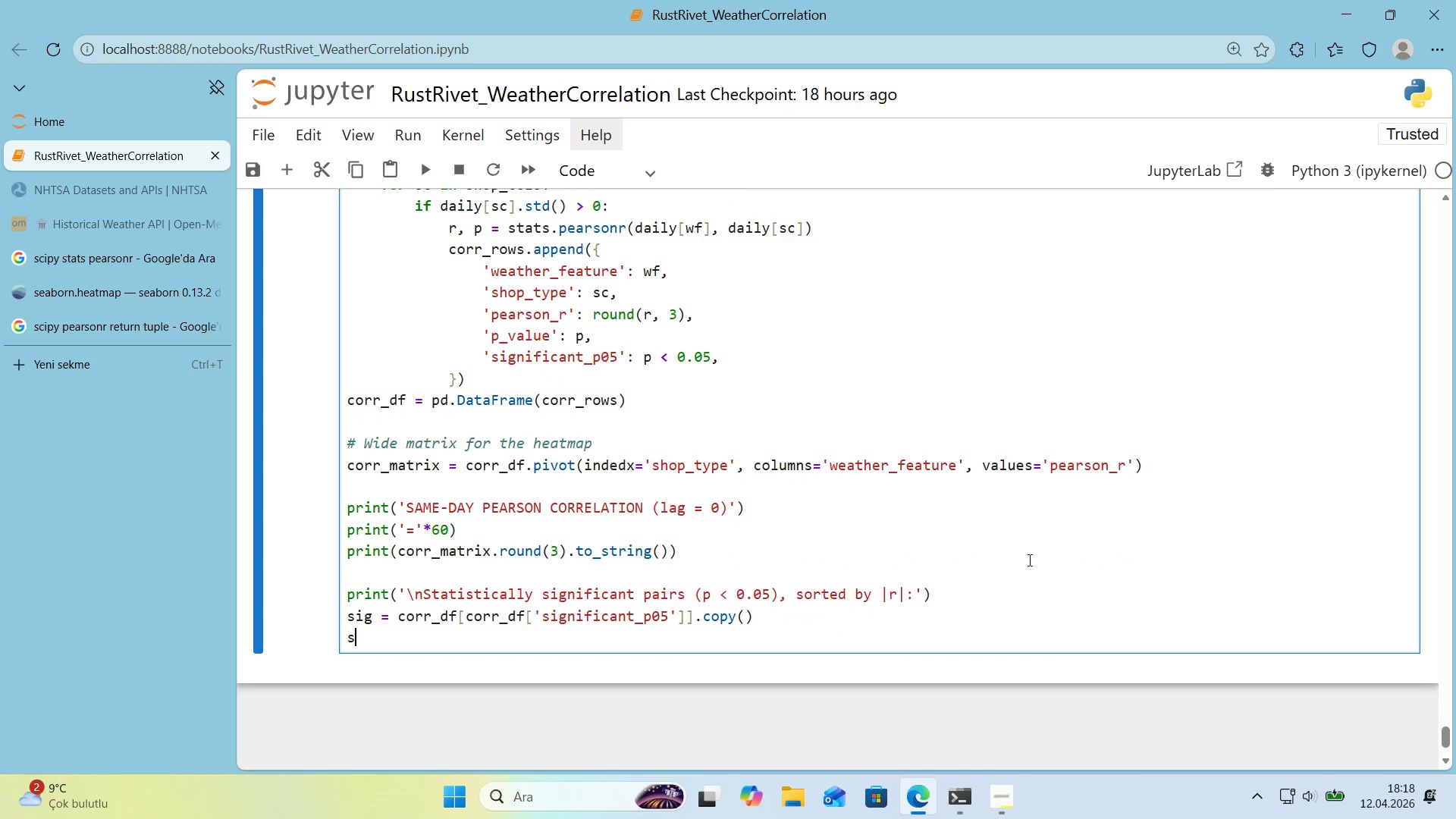 
key(Quote)
 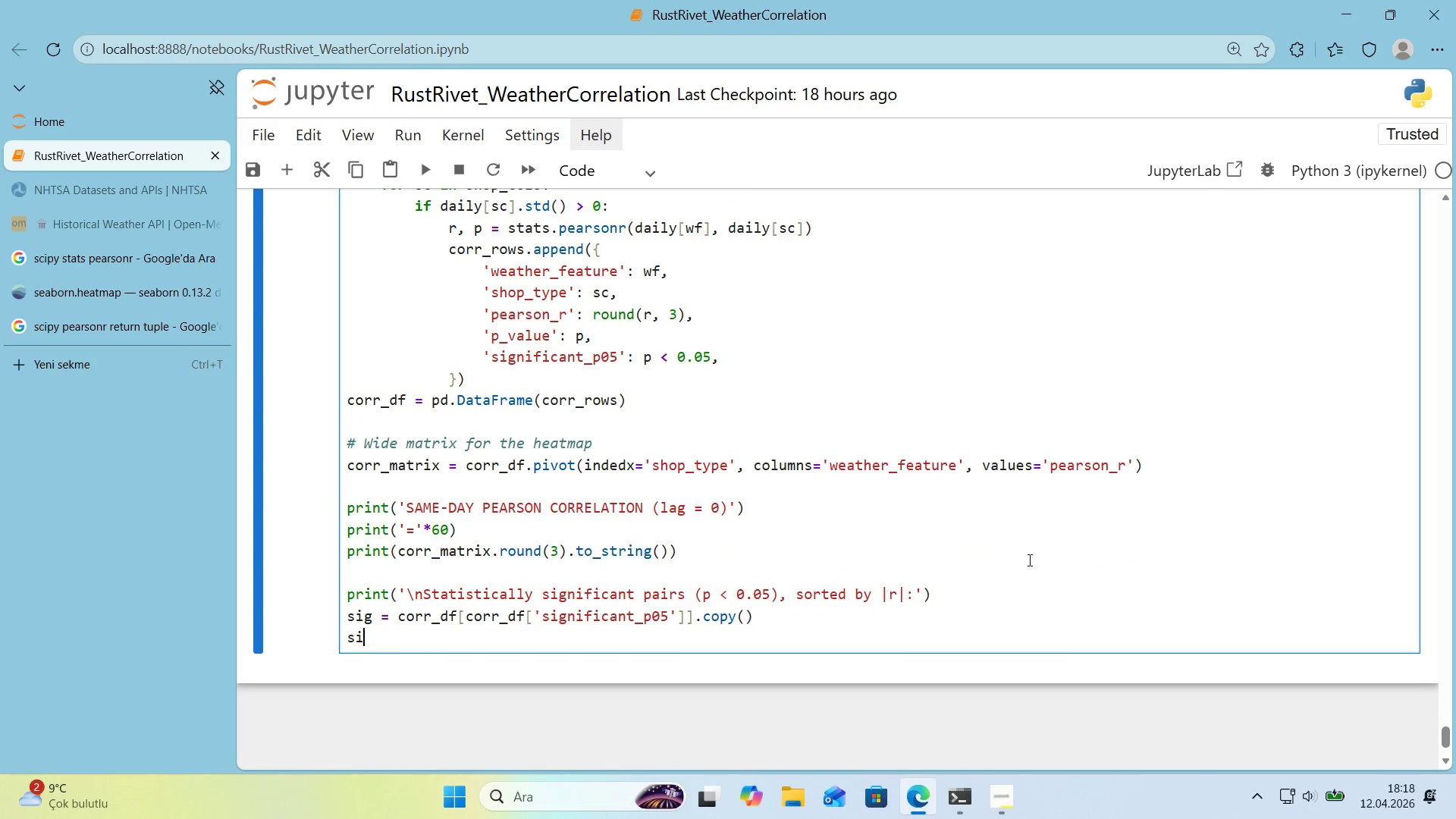 
key(G)
 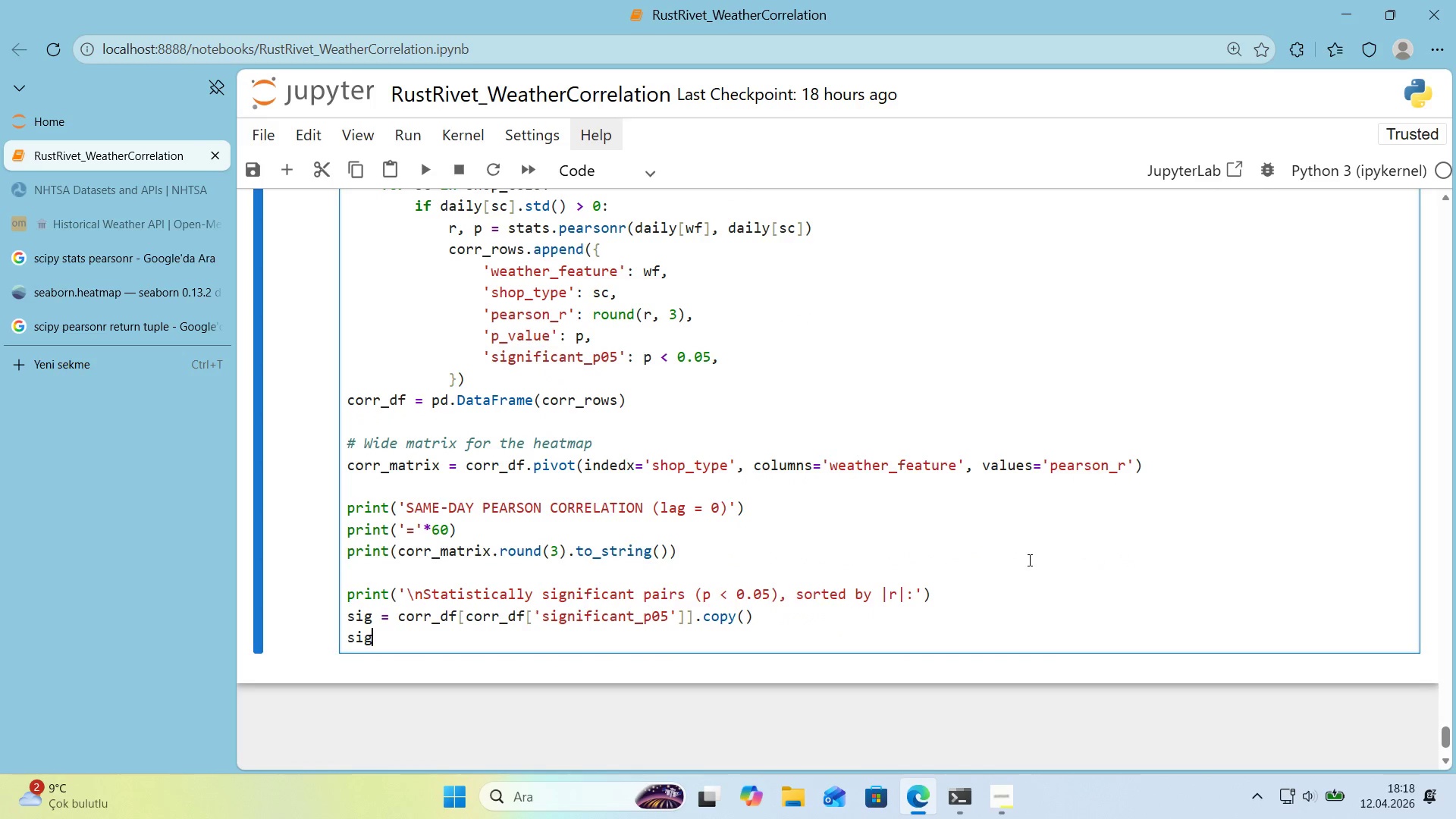 
key(Alt+Control+8)
 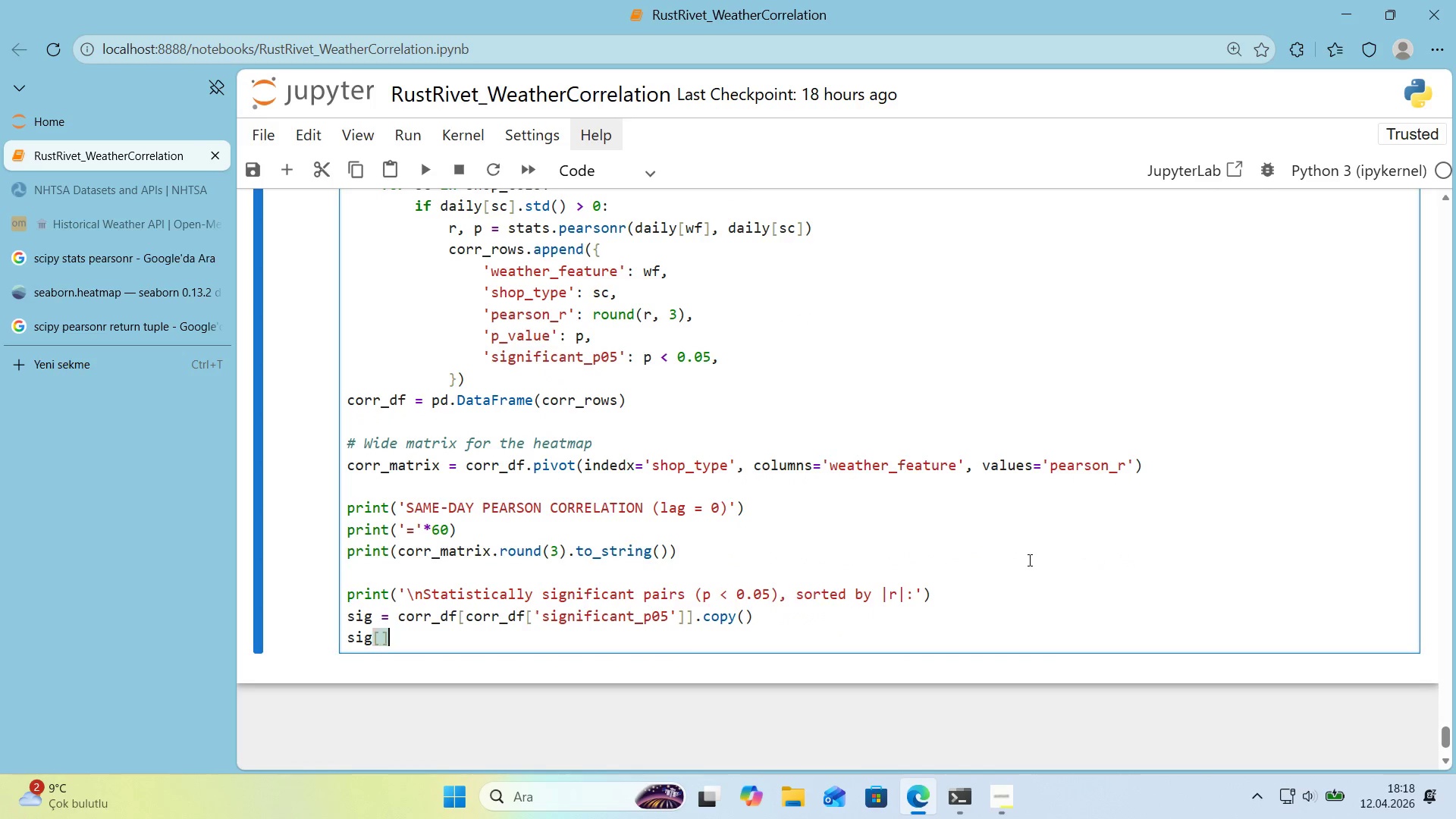 
key(Alt+Control+9)
 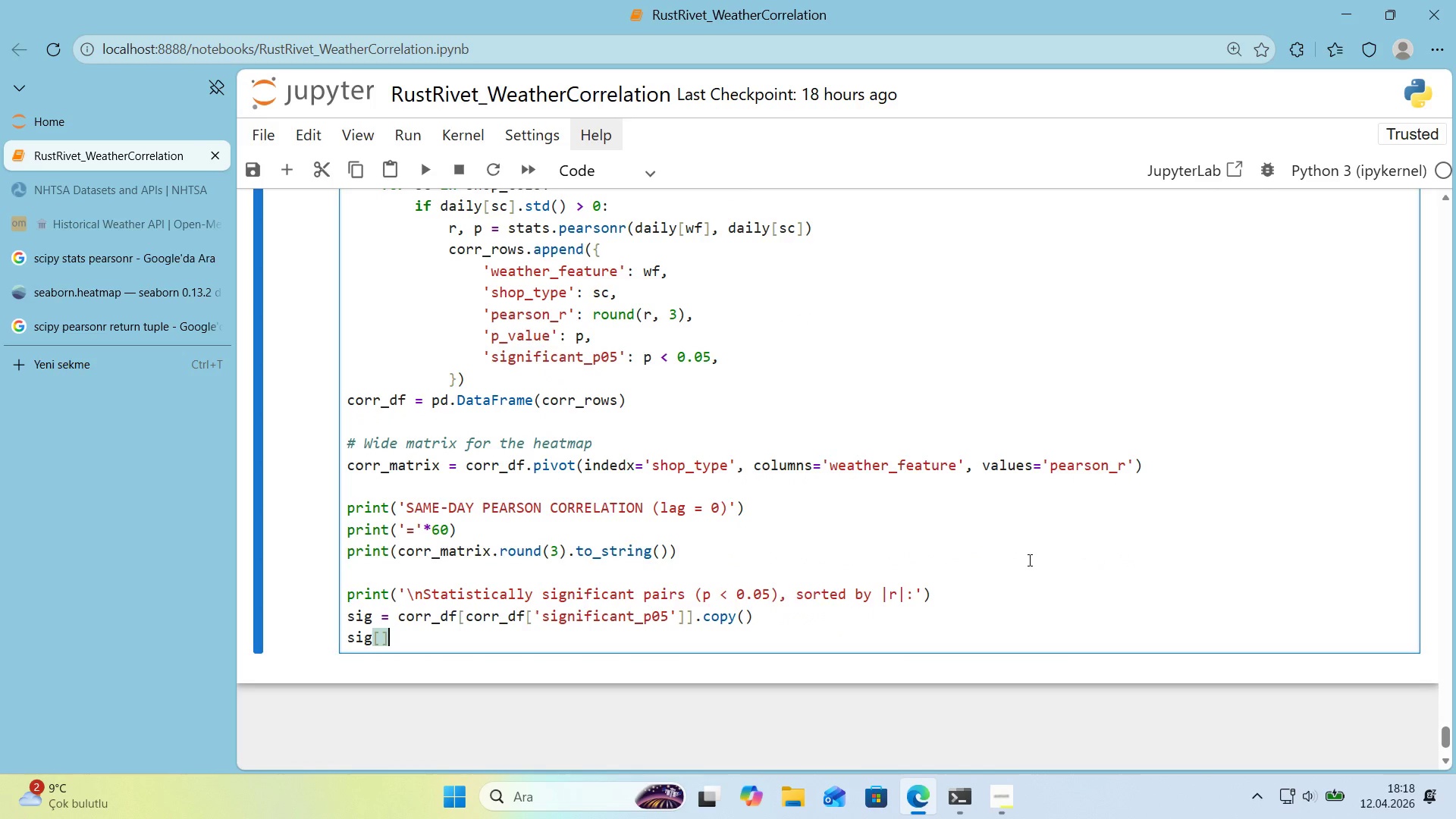 
key(ArrowLeft)
 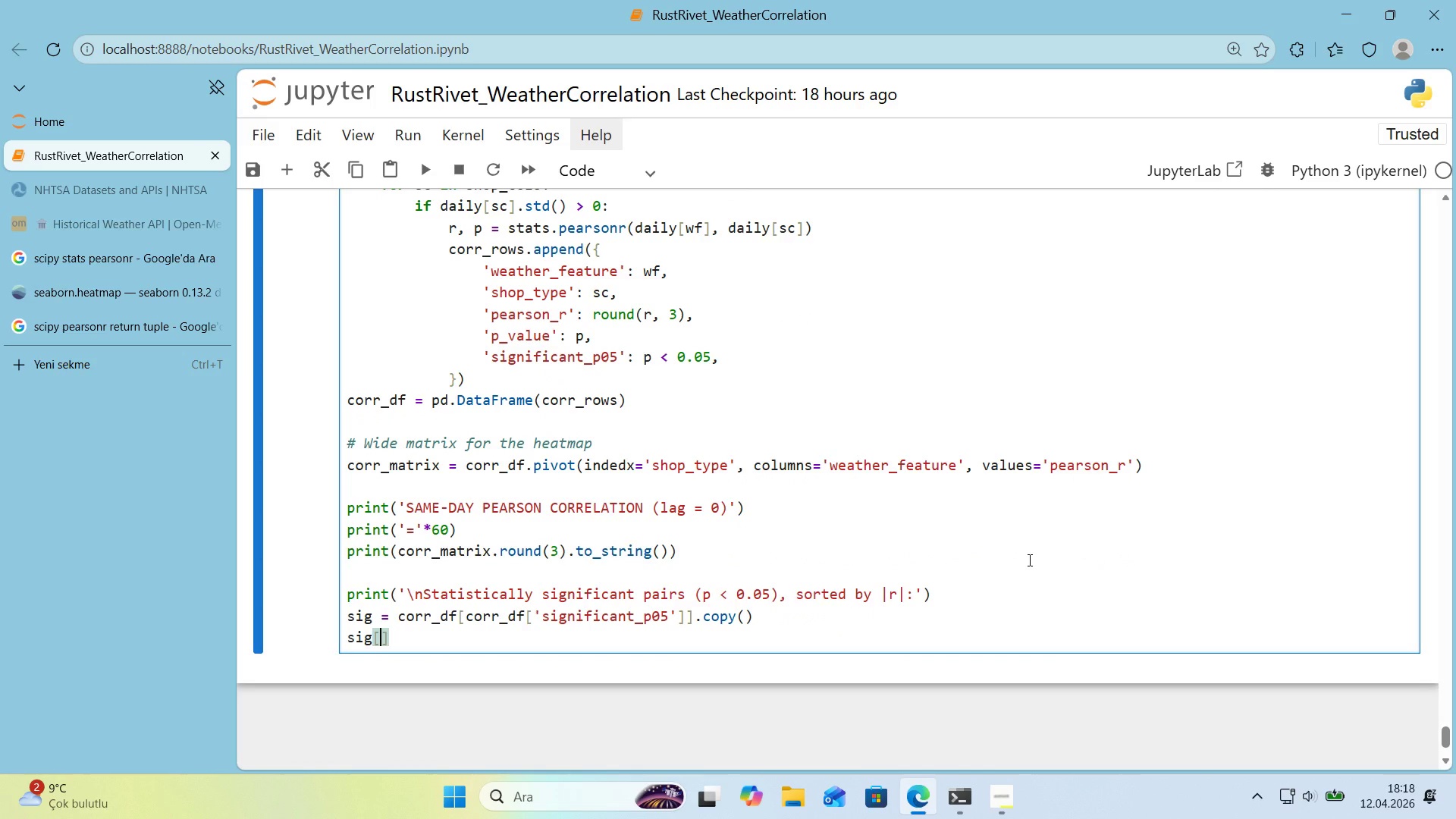 
type(@@)
 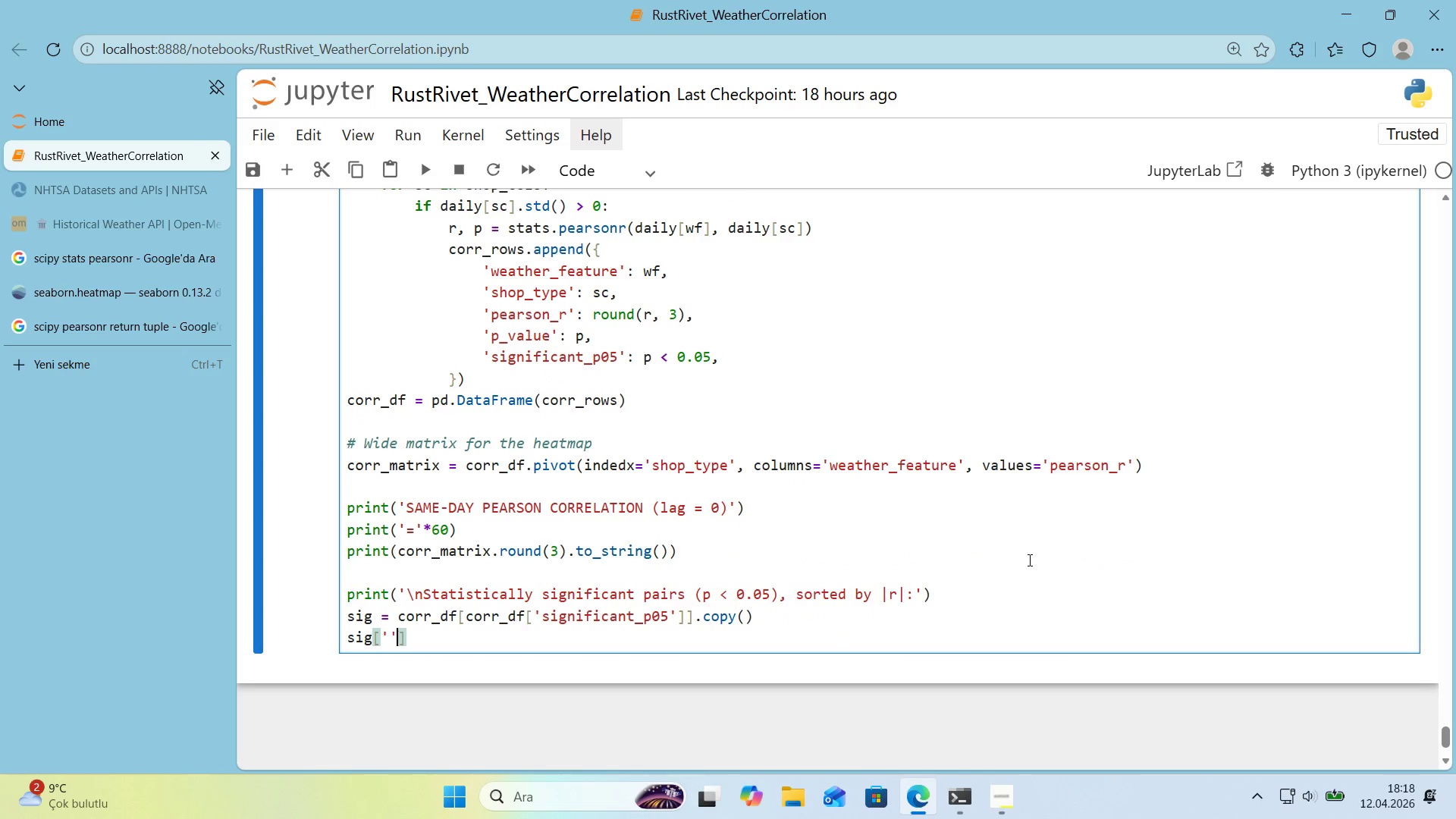 
key(ArrowLeft)
 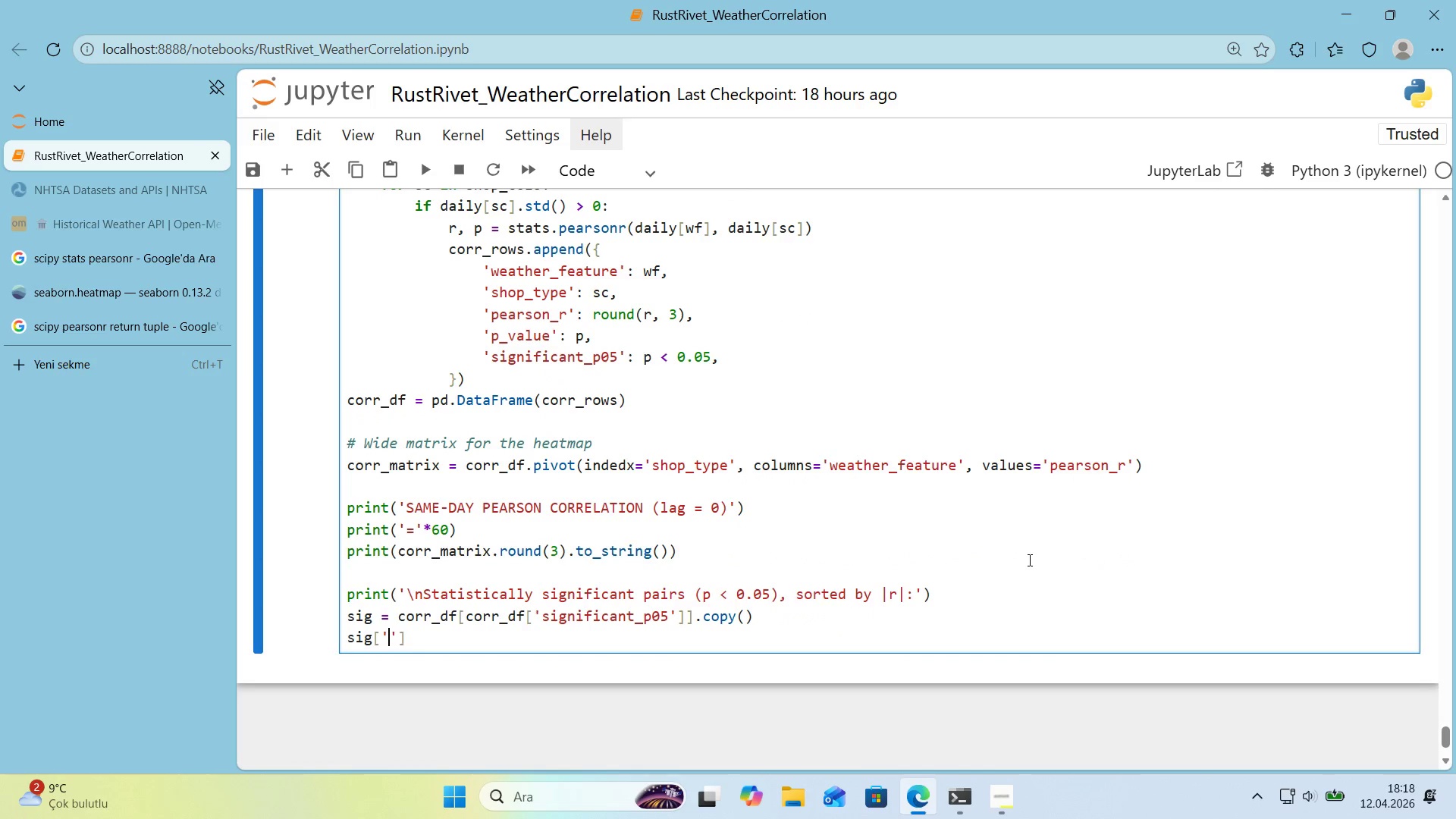 
type(ans_r)
 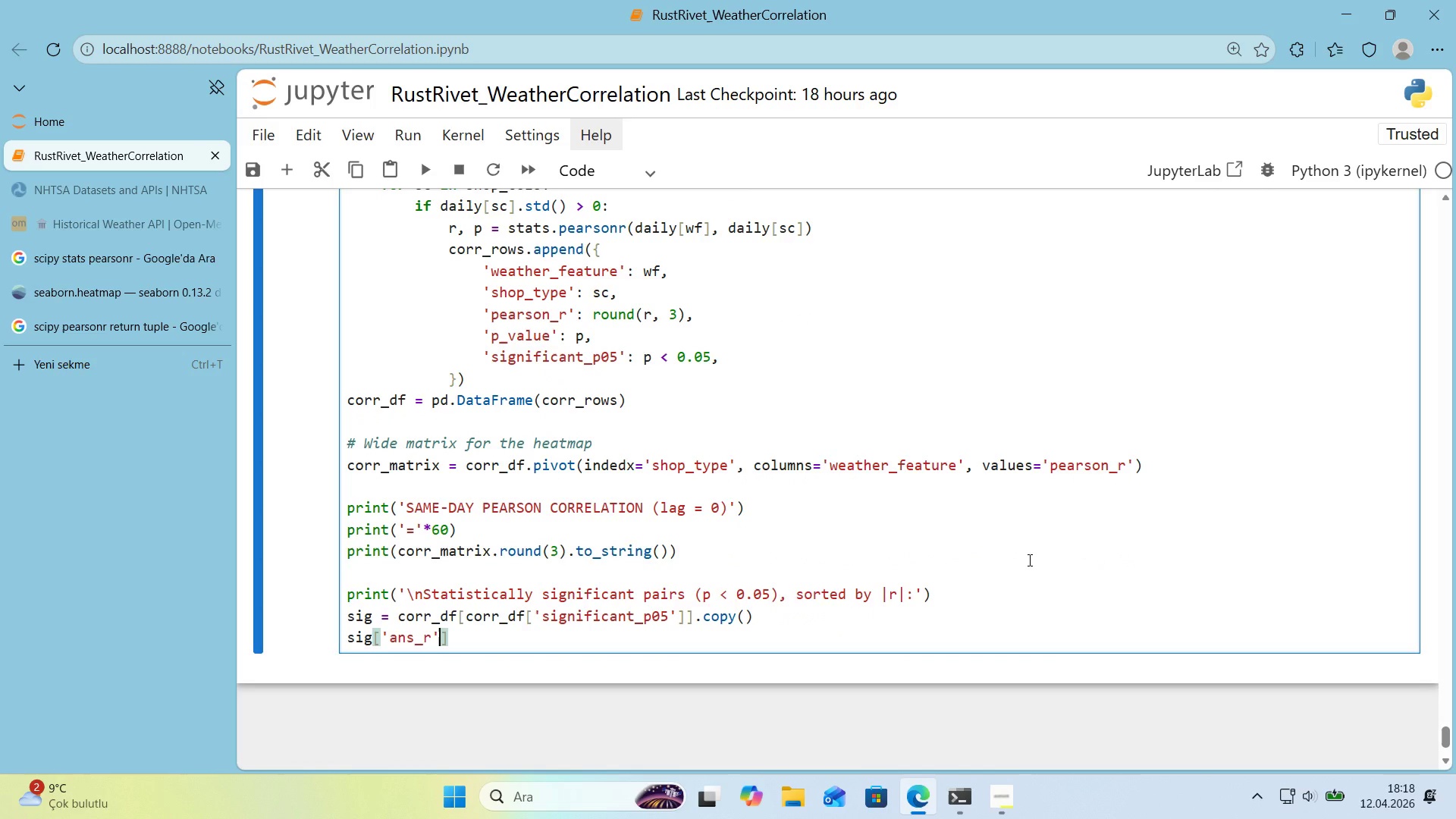 
 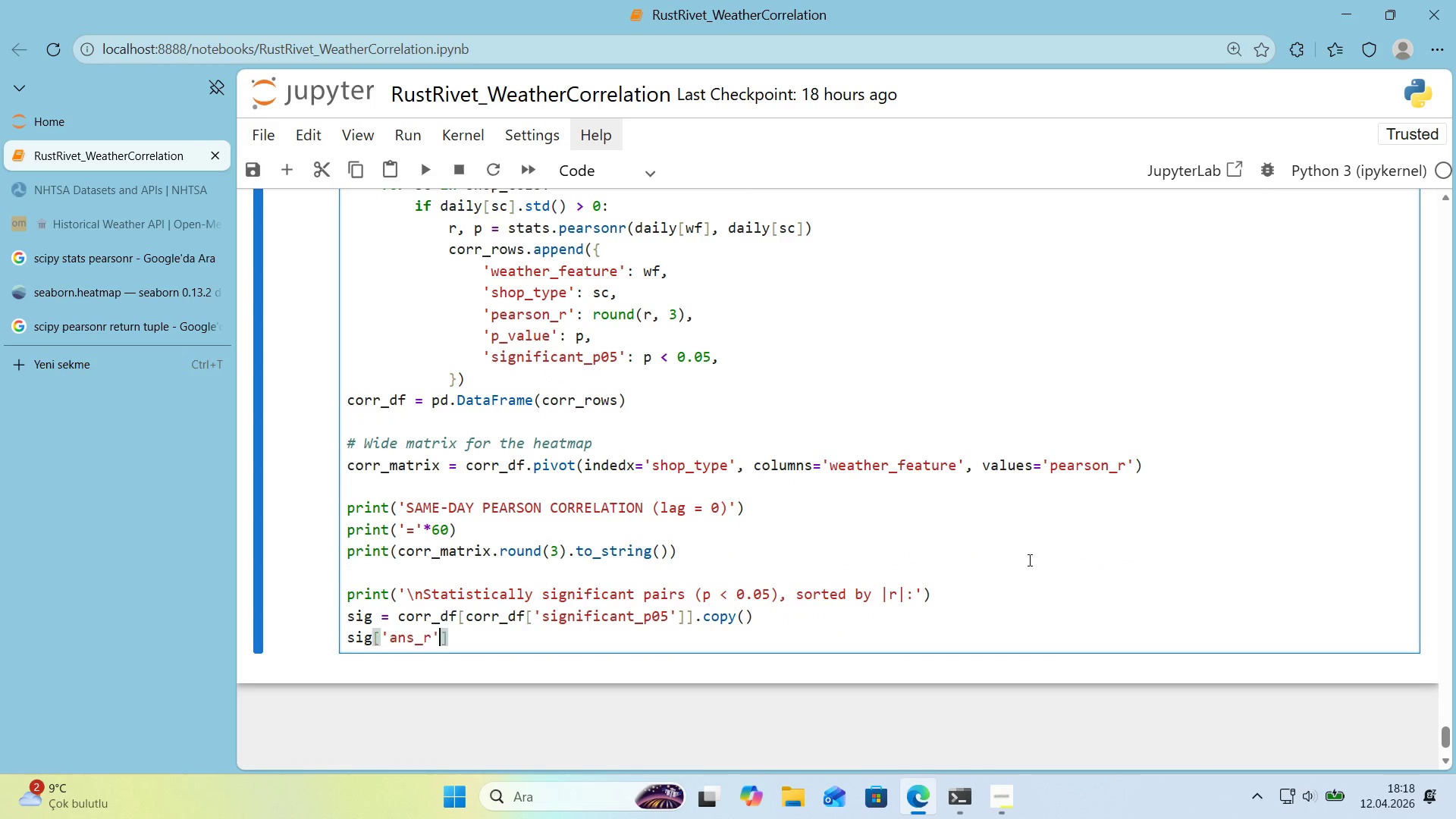 
key(ArrowRight)
 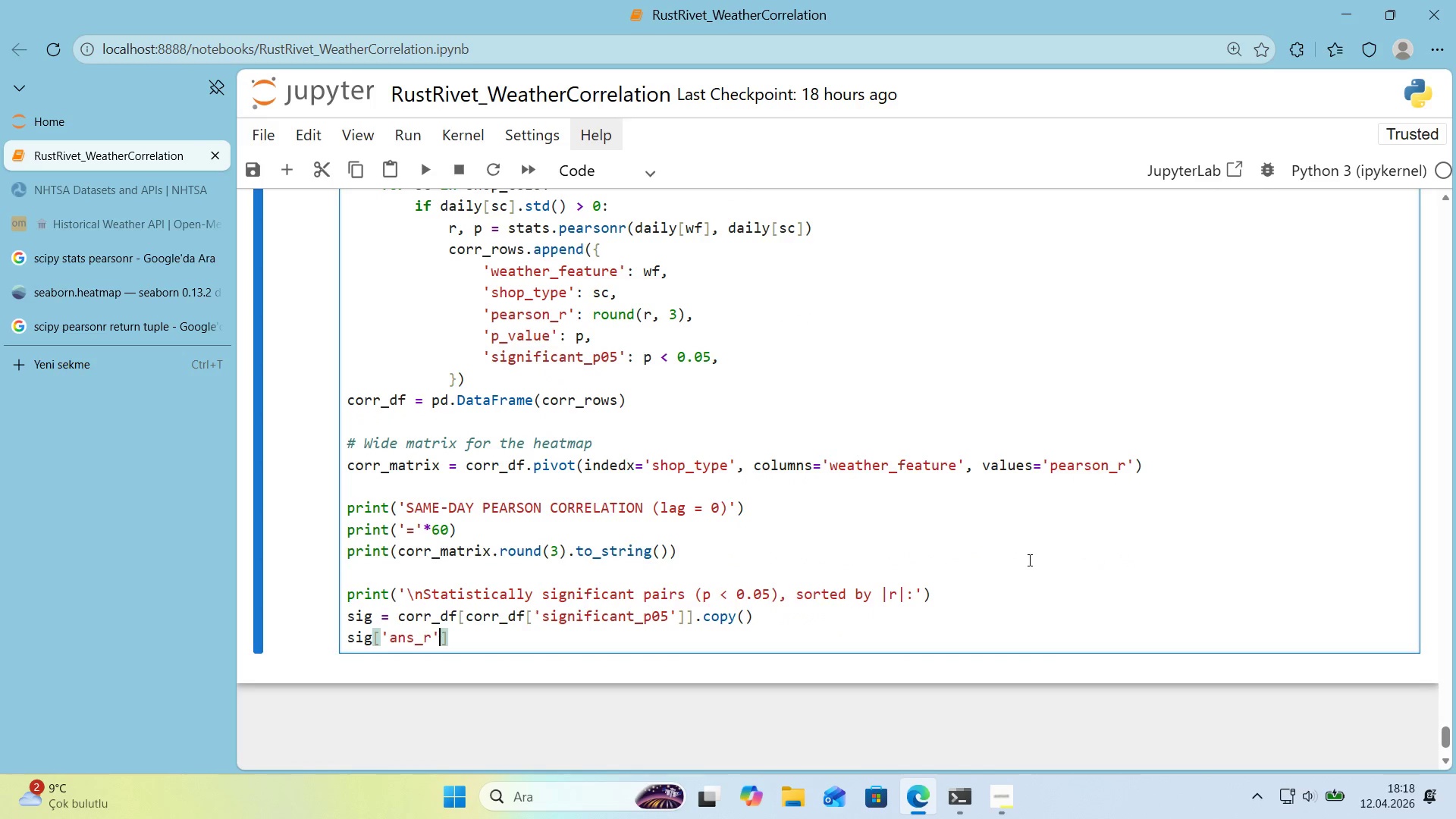 
key(ArrowLeft)
 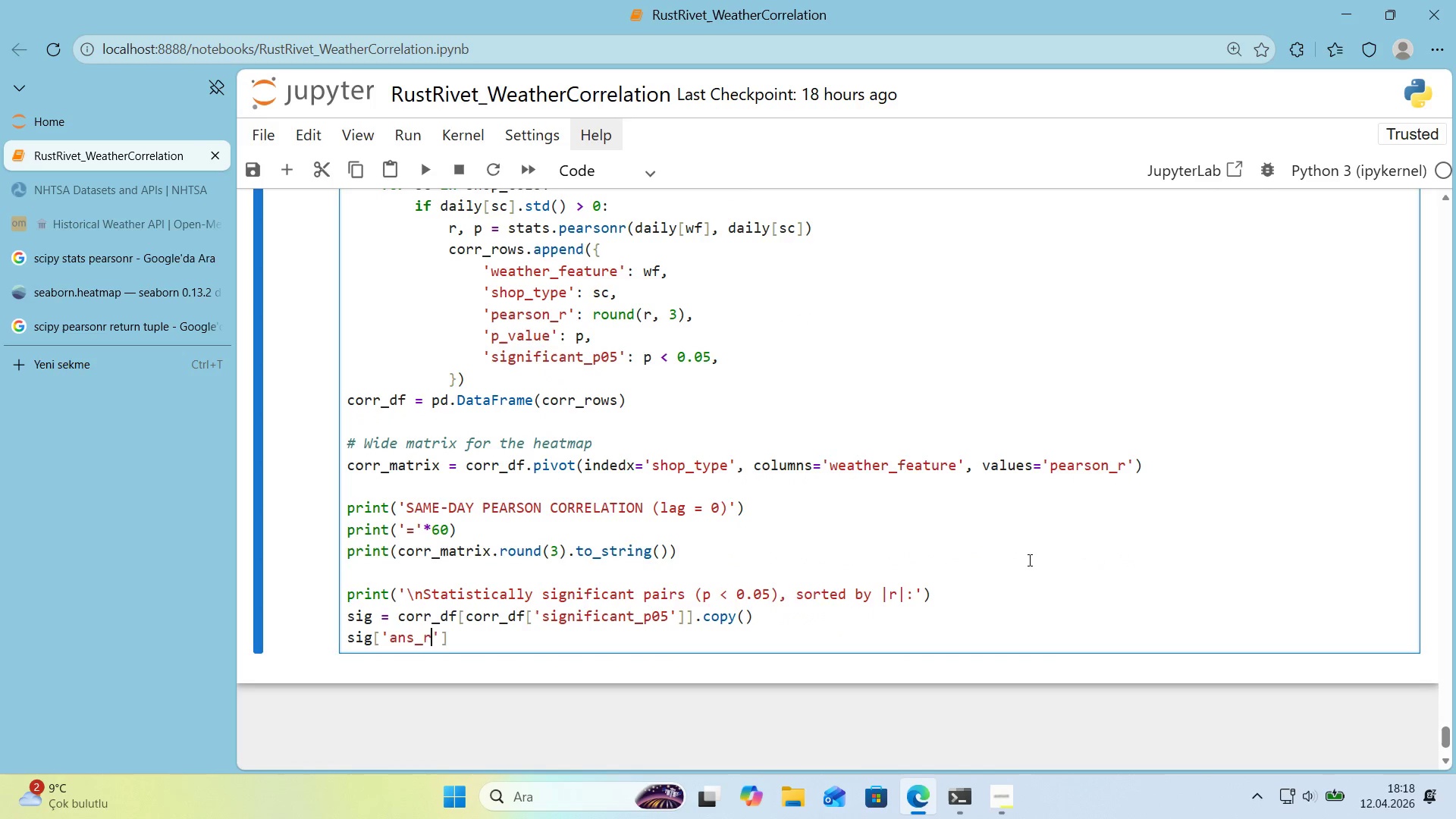 
key(ArrowLeft)
 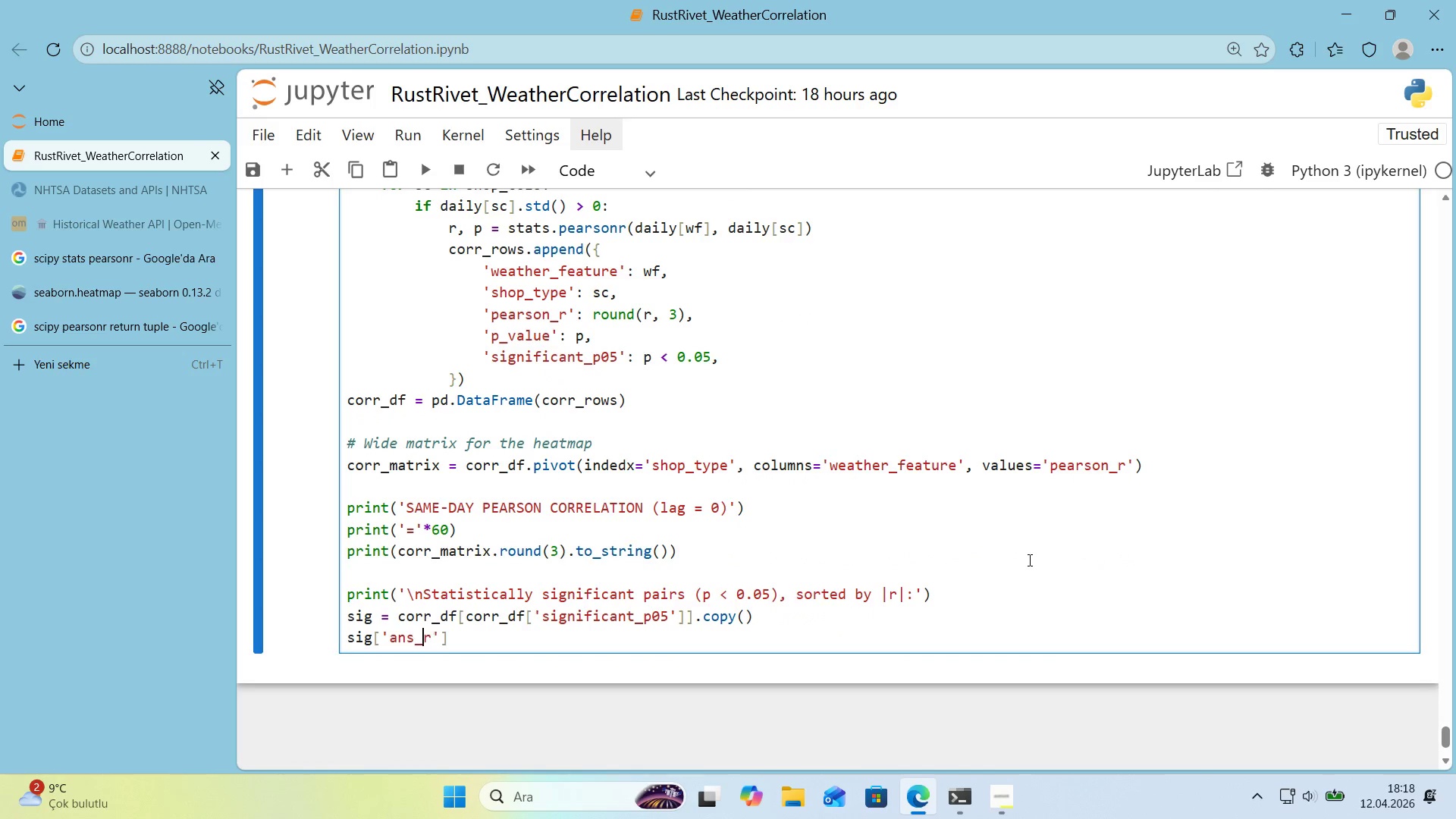 
key(ArrowLeft)
 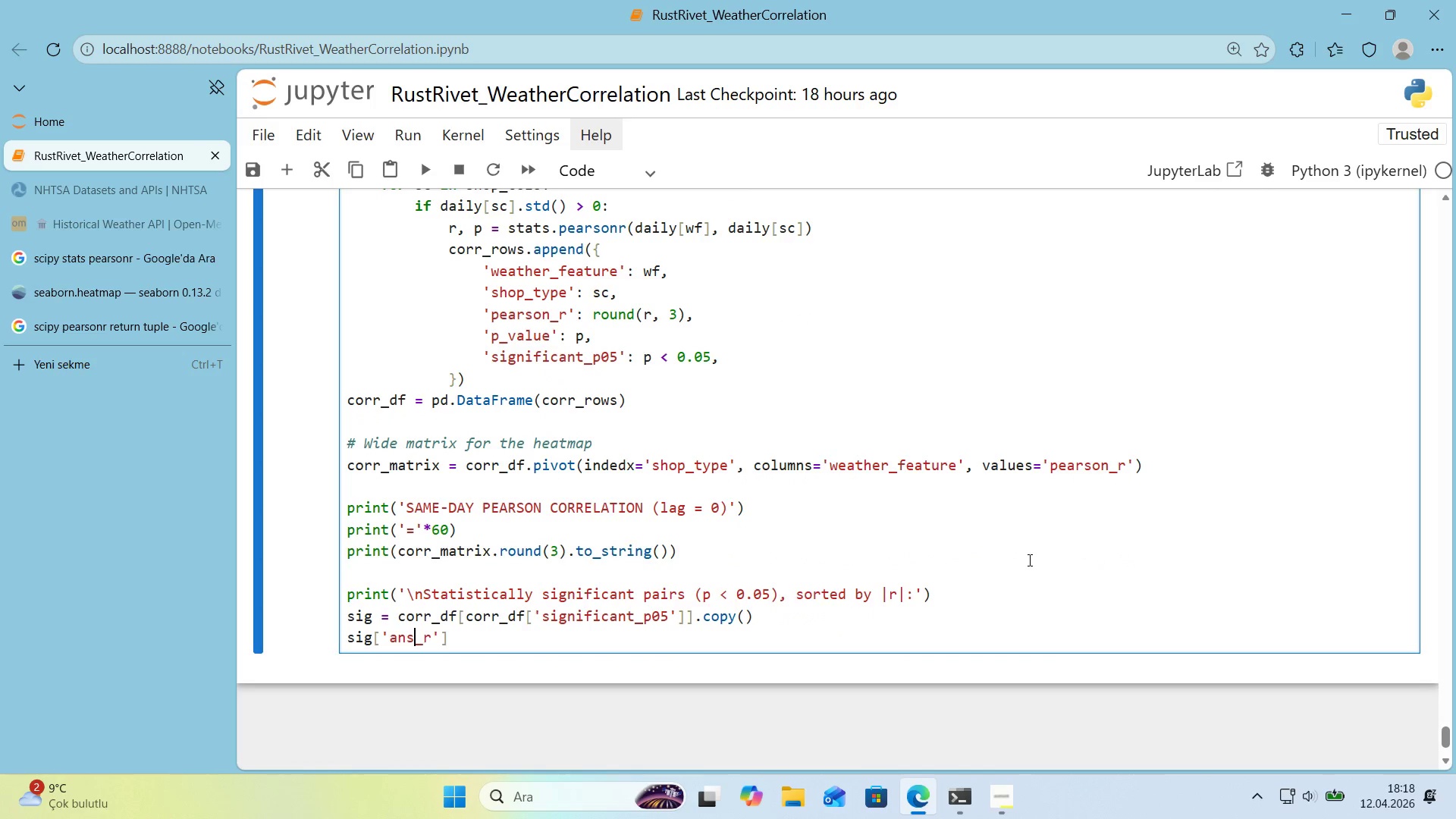 
key(ArrowLeft)
 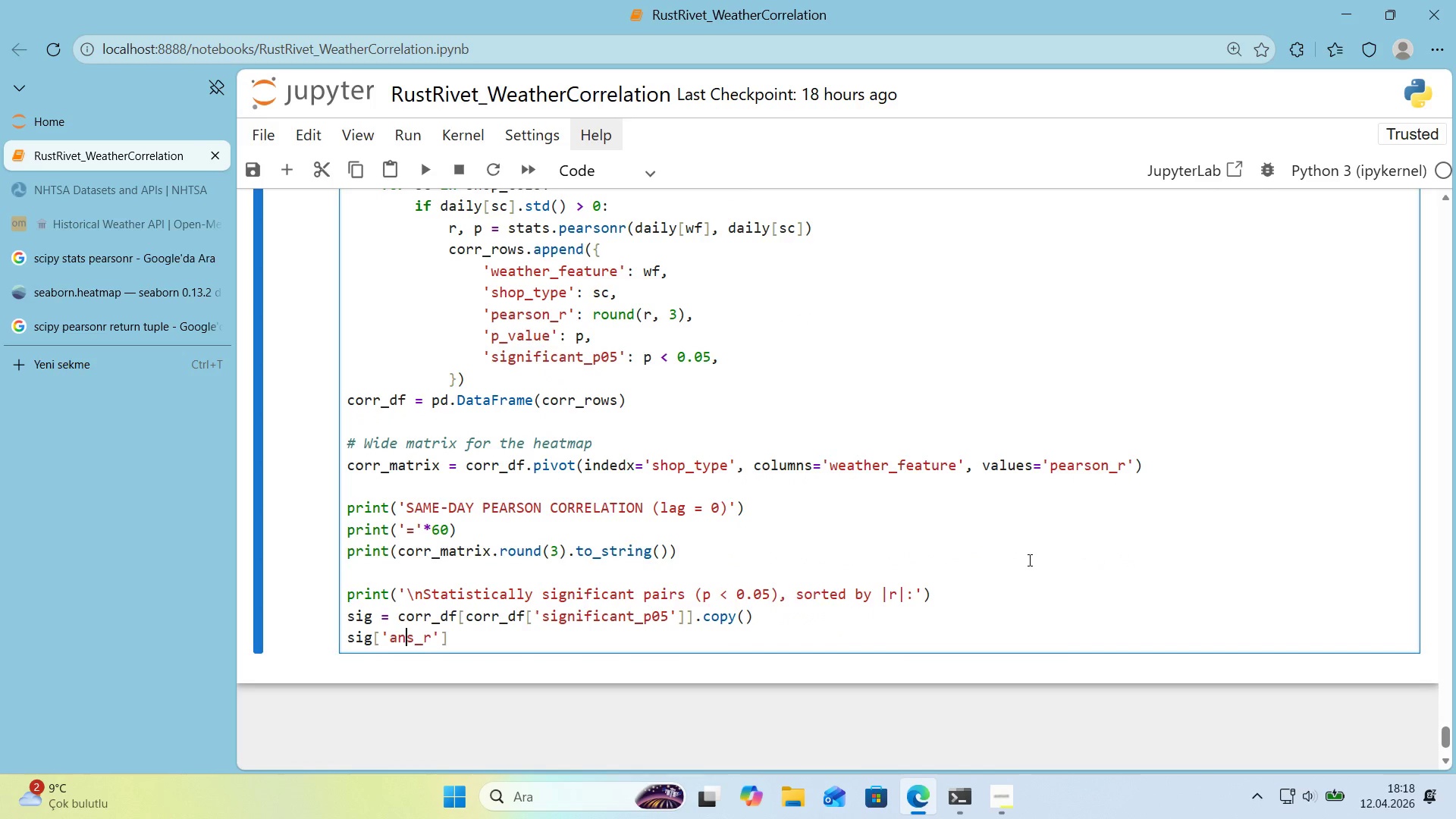 
key(Backspace)
 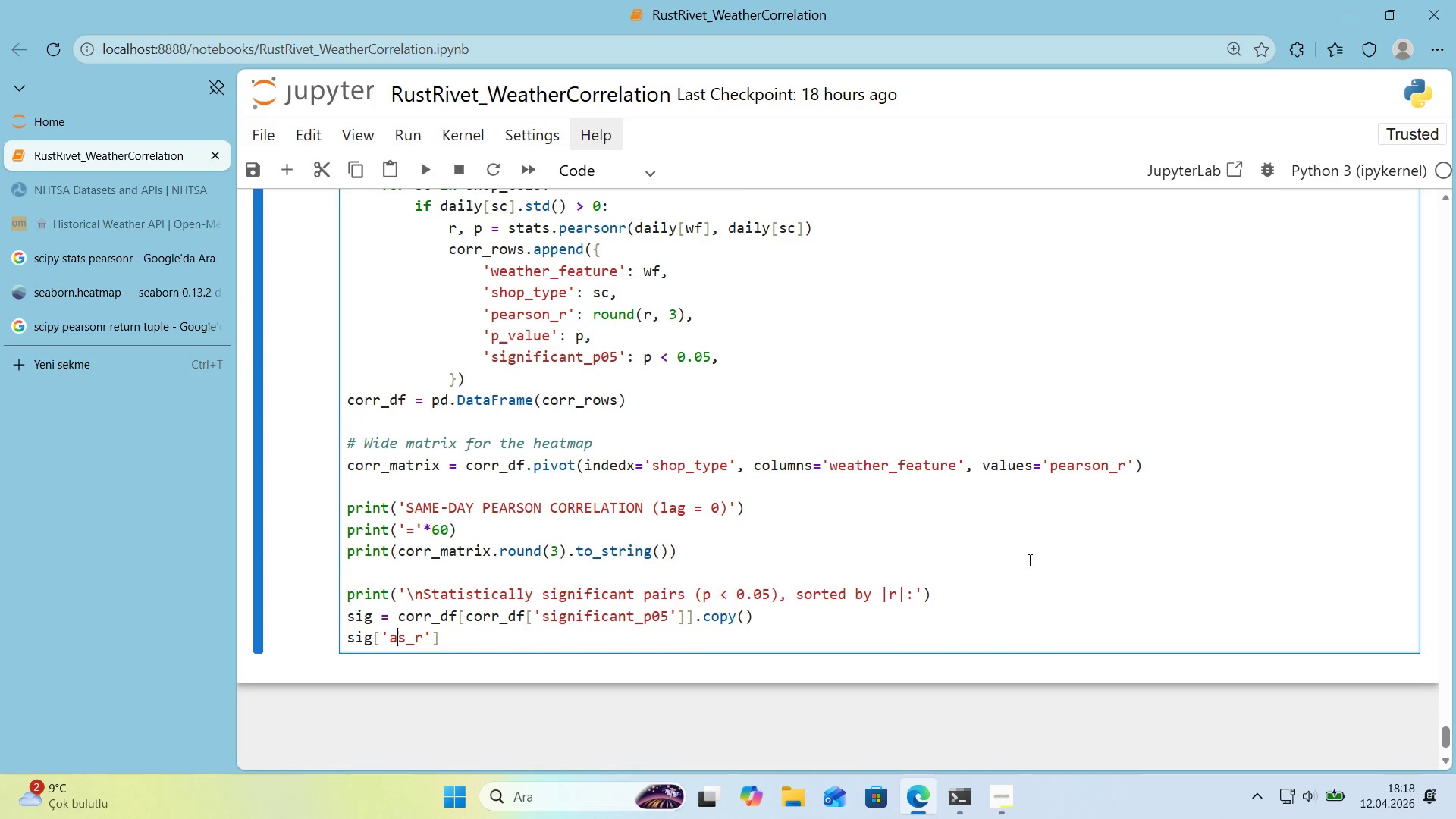 
key(B)
 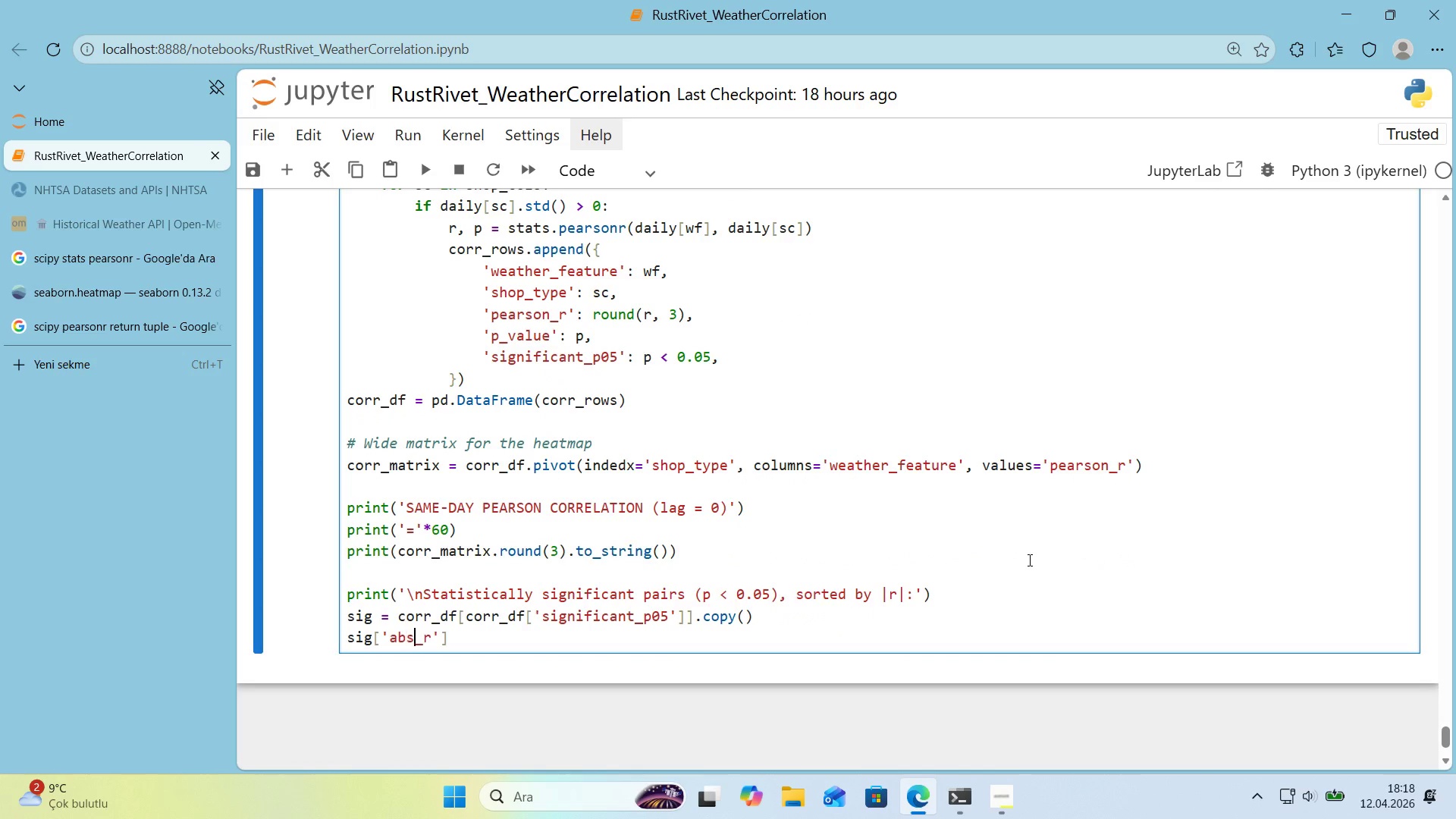 
key(ArrowRight)
 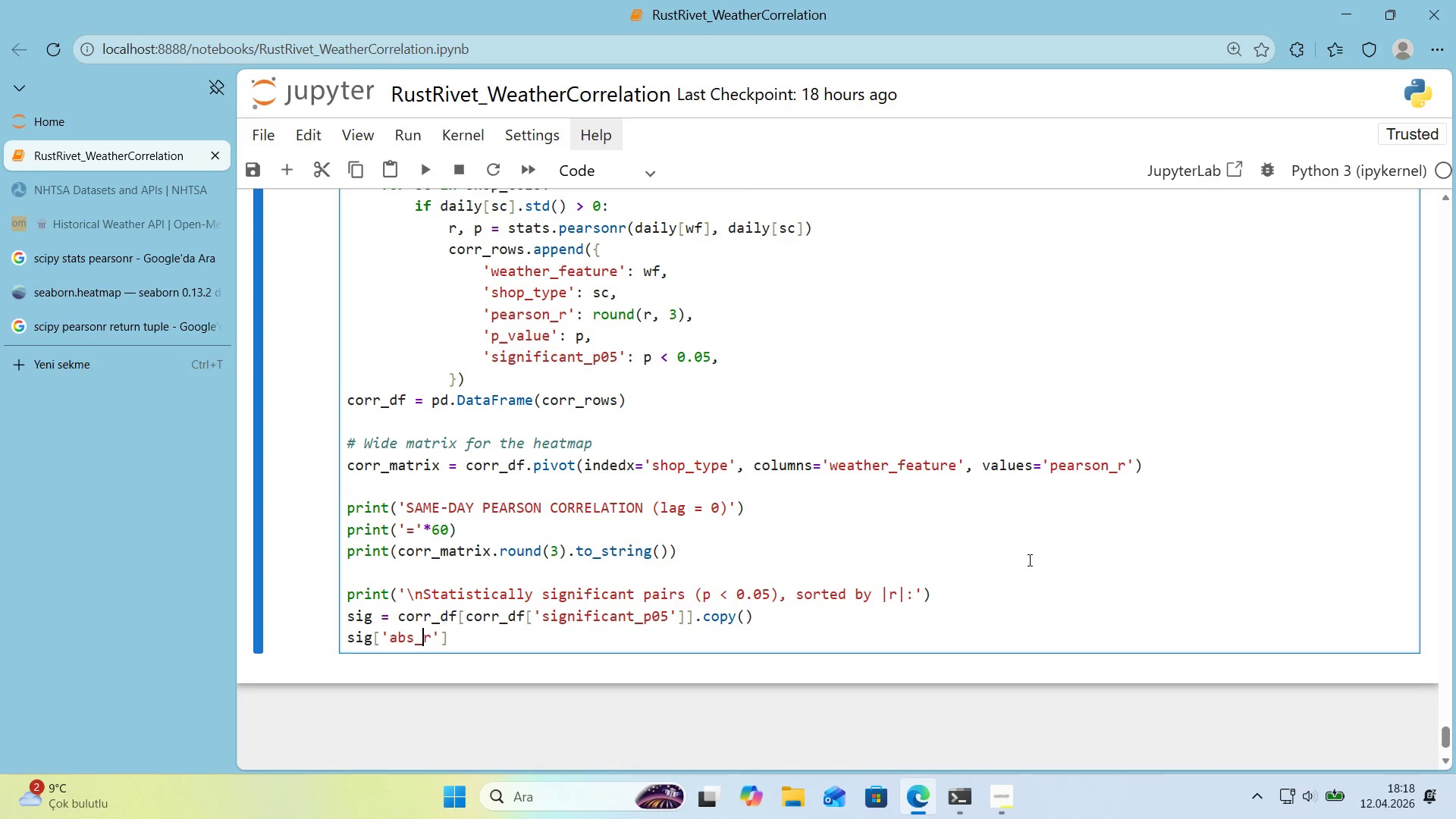 
key(ArrowRight)
 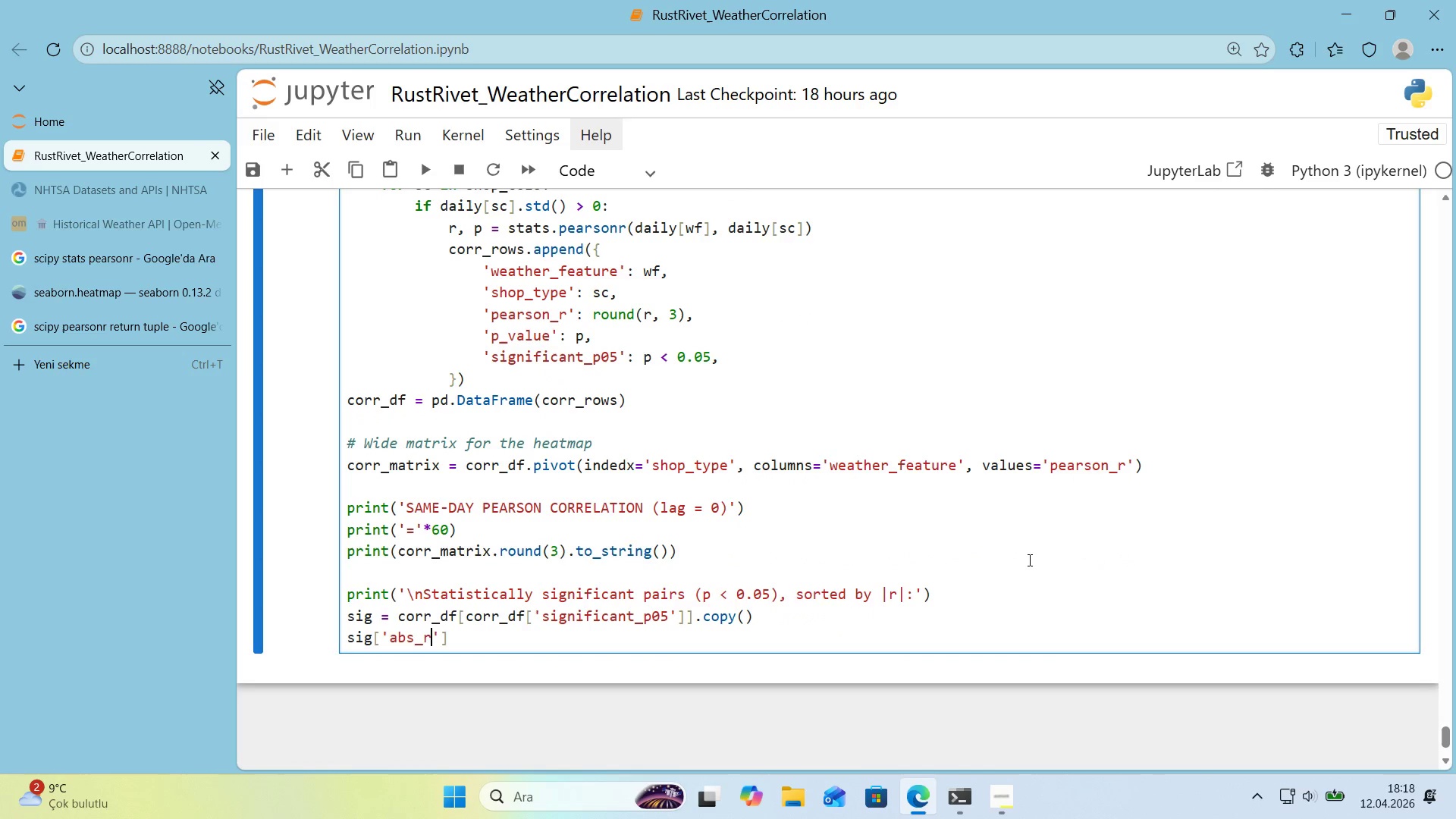 
key(ArrowRight)
 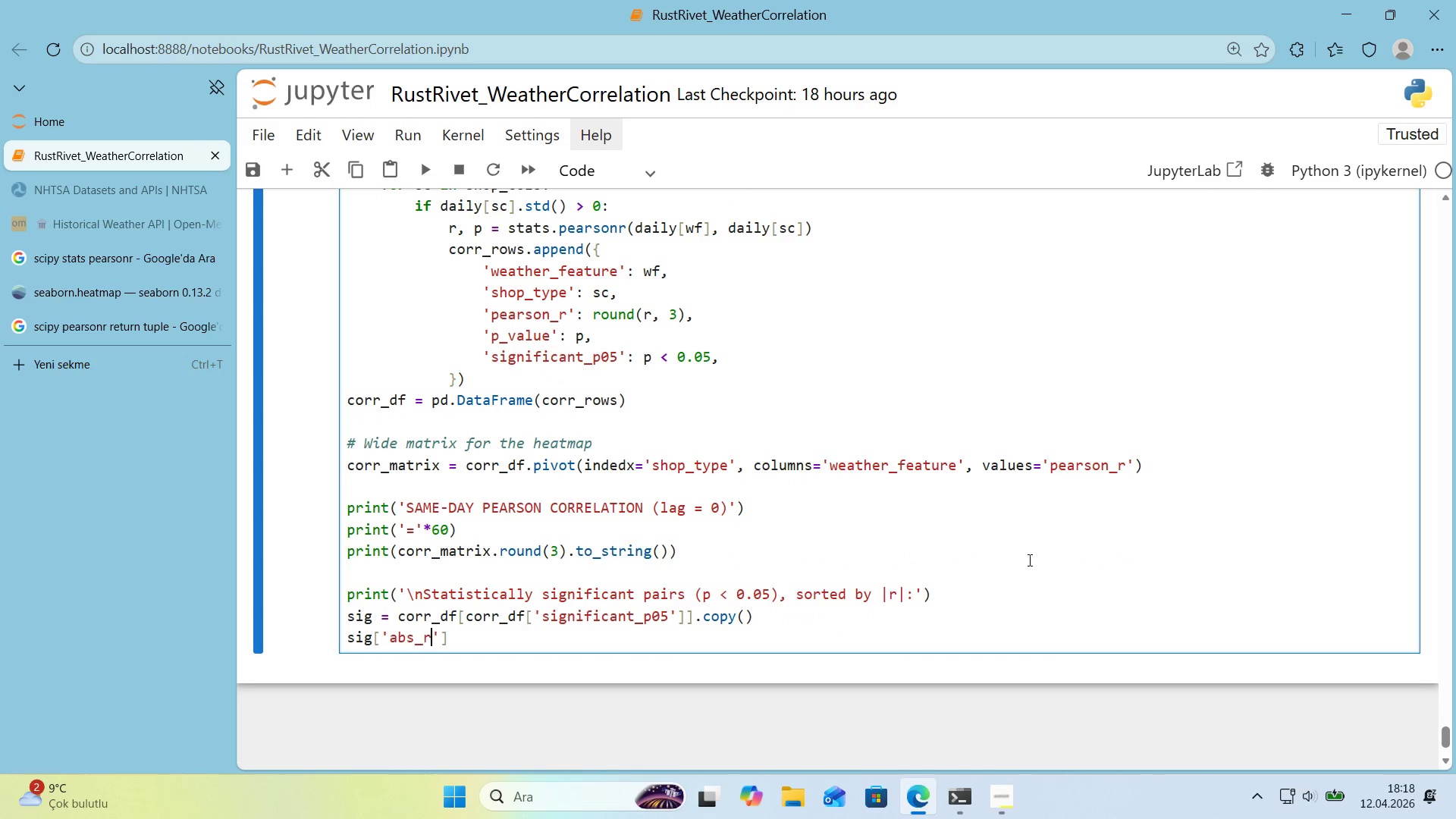 
key(ArrowRight)
 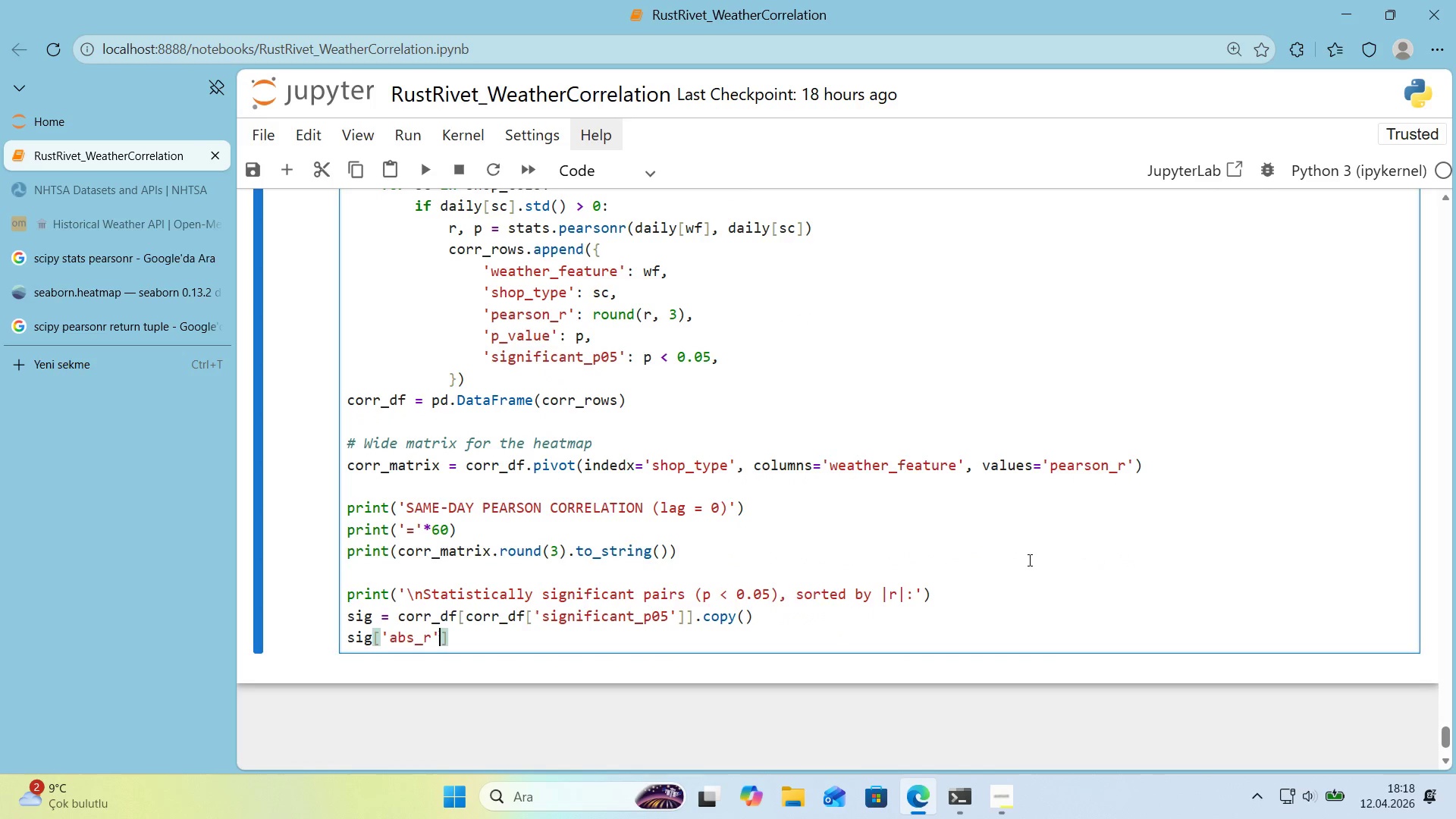 
key(ArrowRight)
 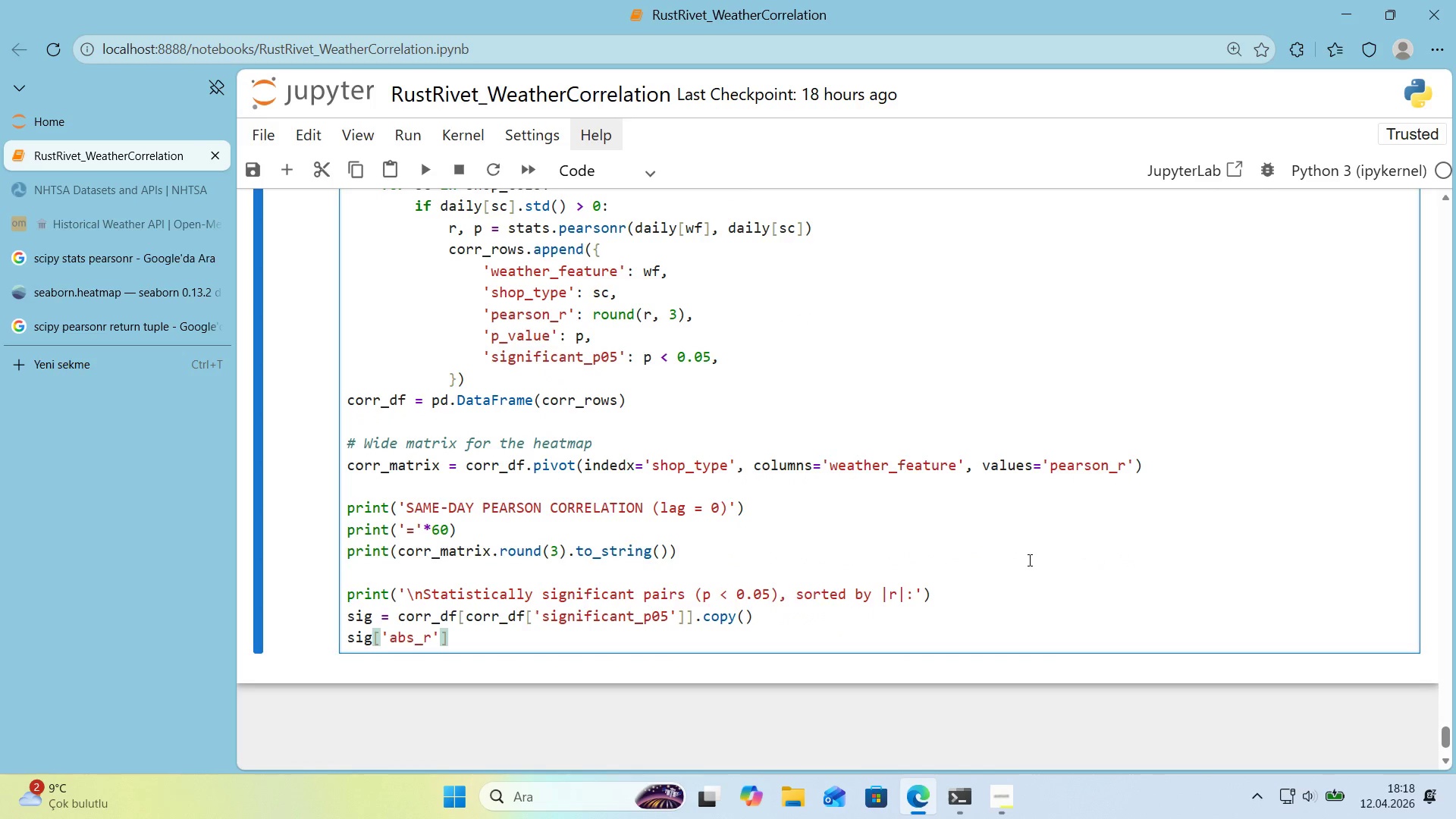 
key(Space)
 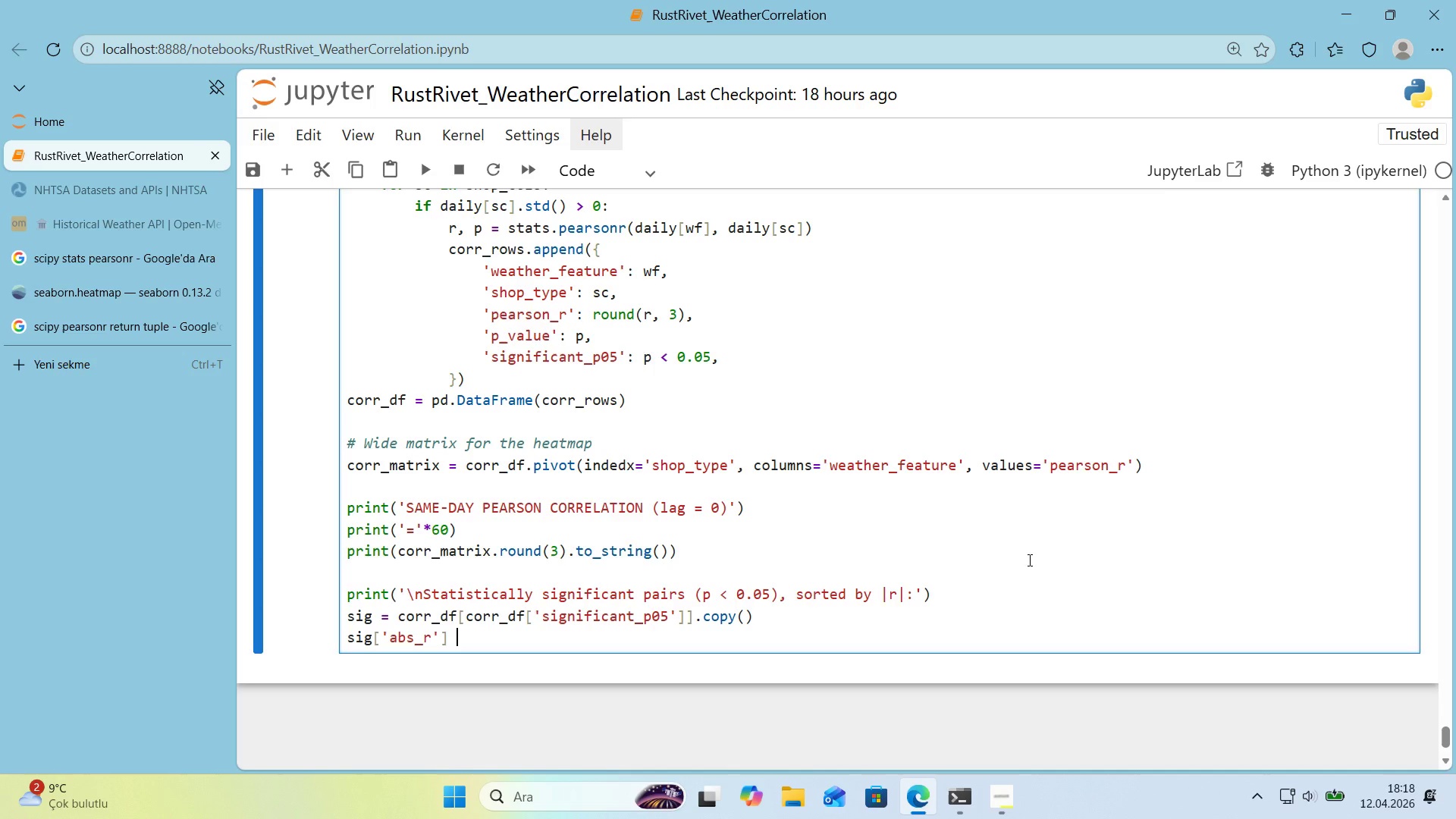 
key(Shift+0)
 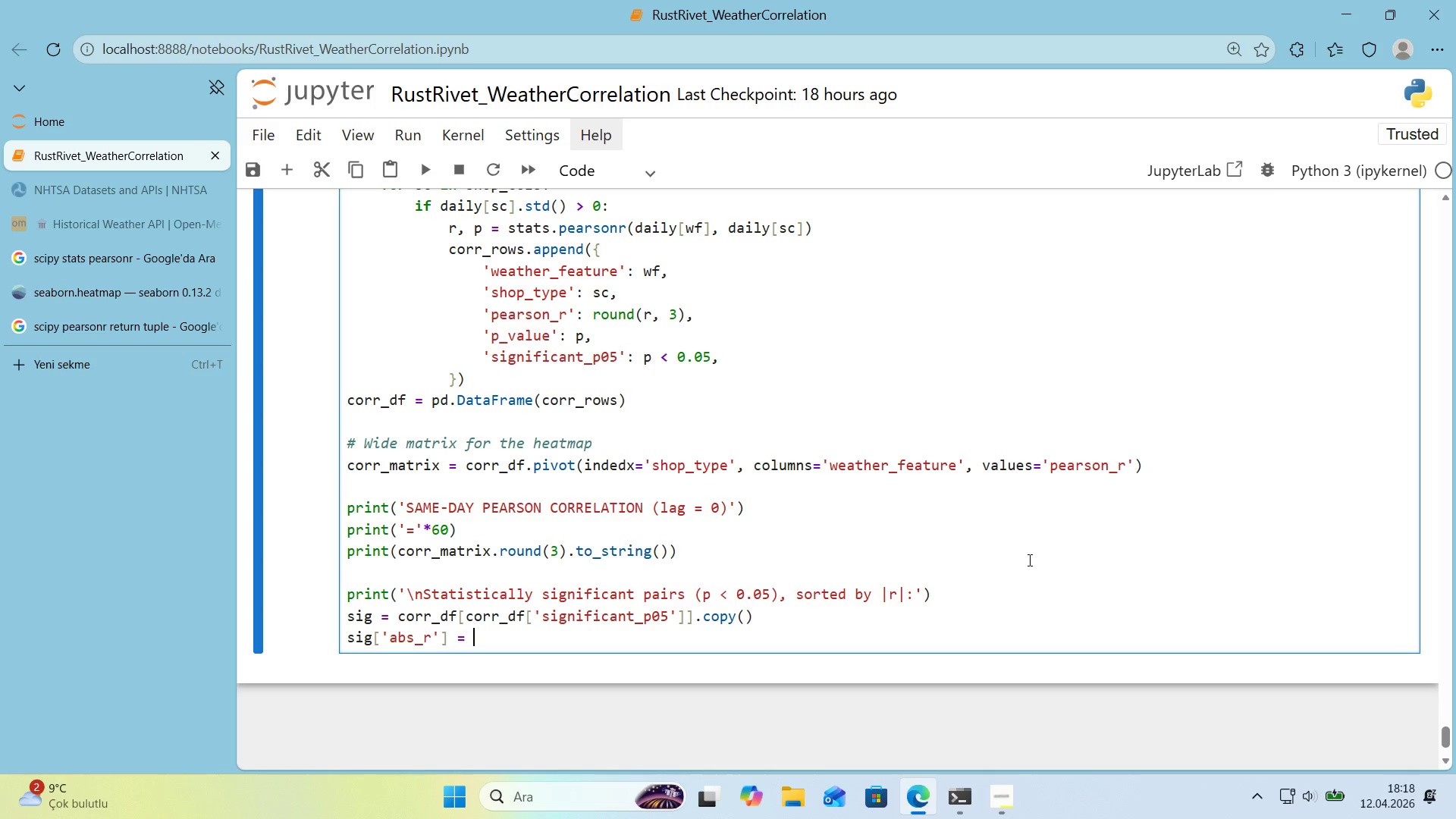 
key(Space)
 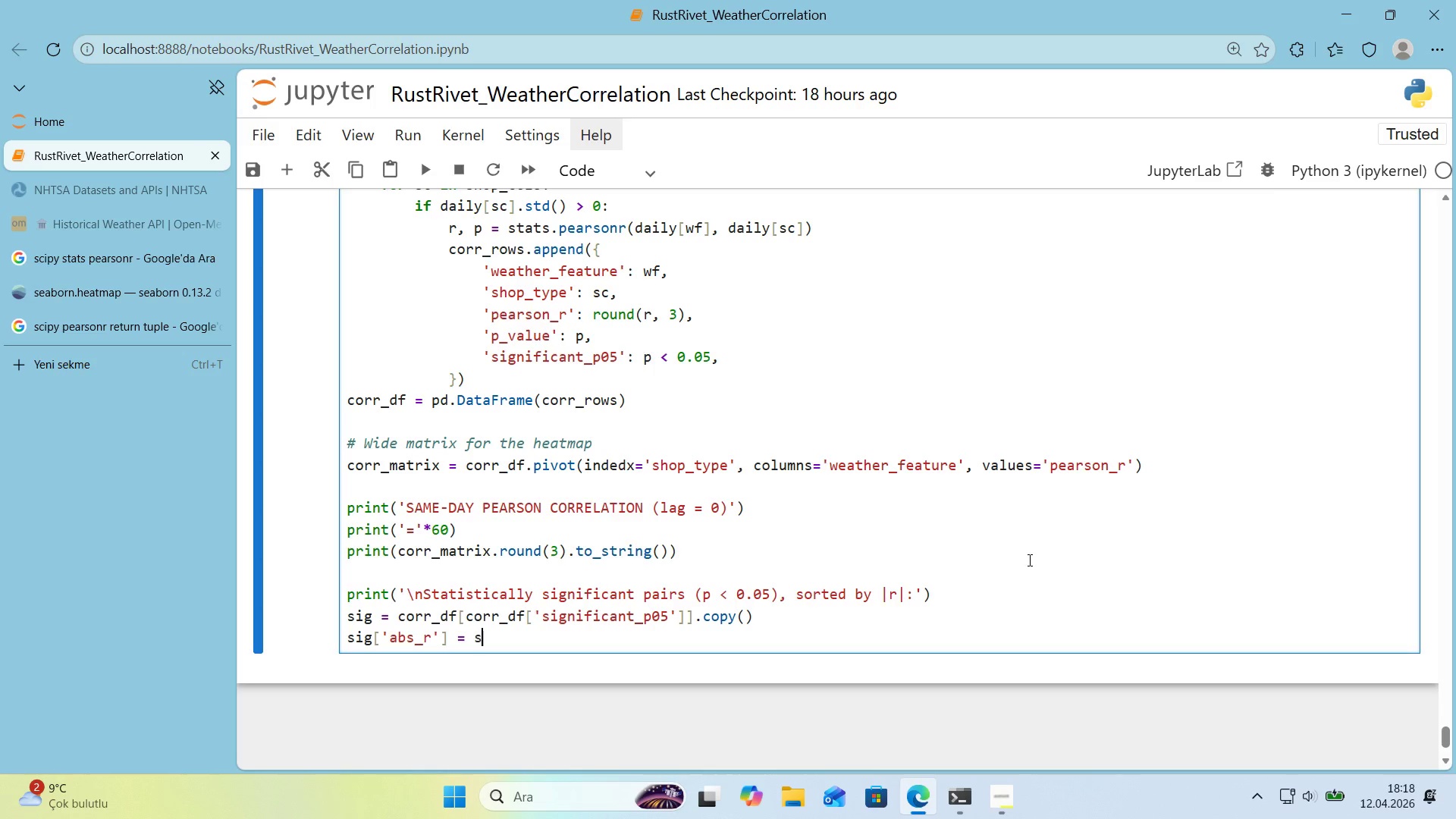 
key(S)
 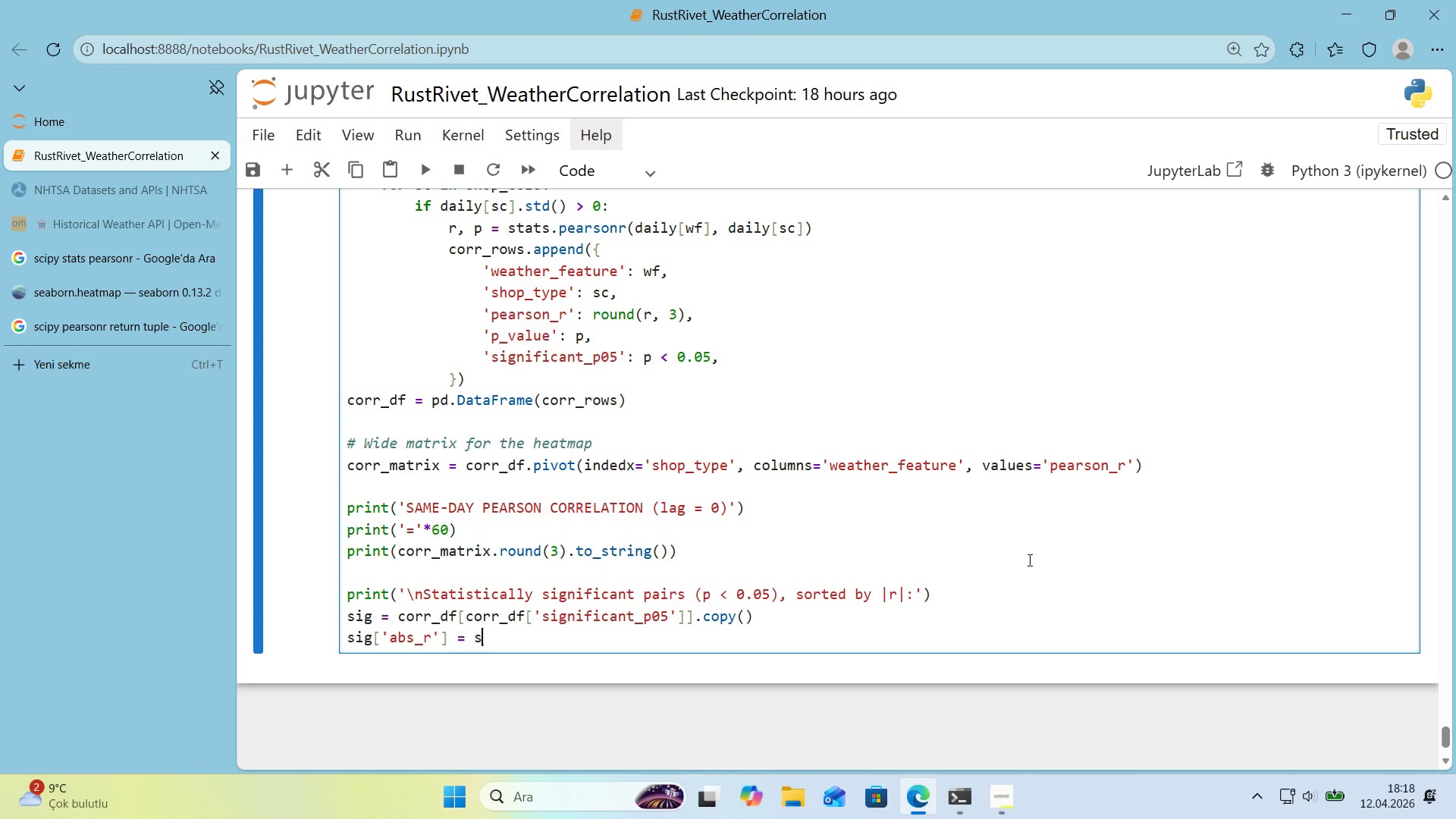 
key(Quote)
 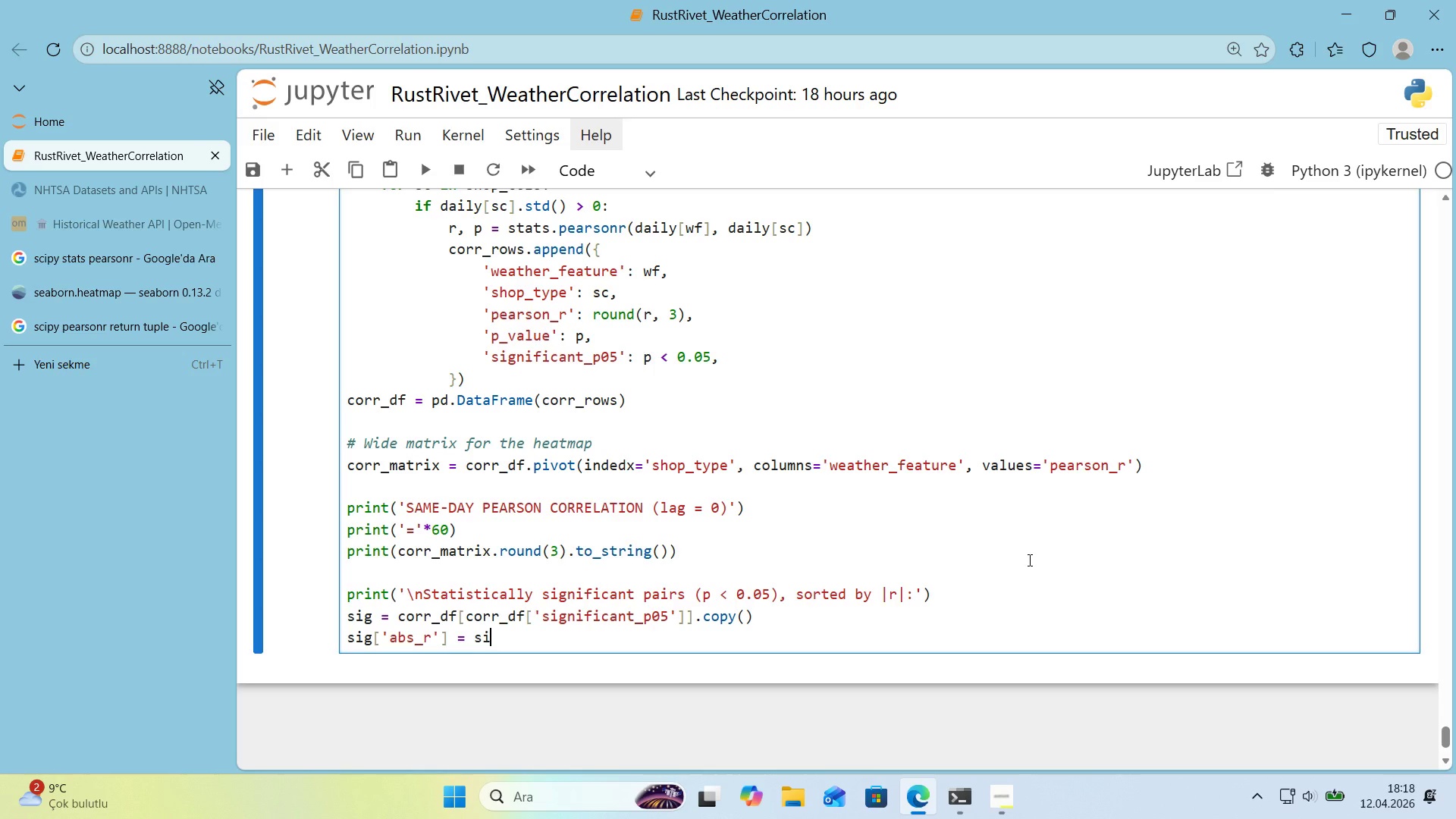 
key(G)
 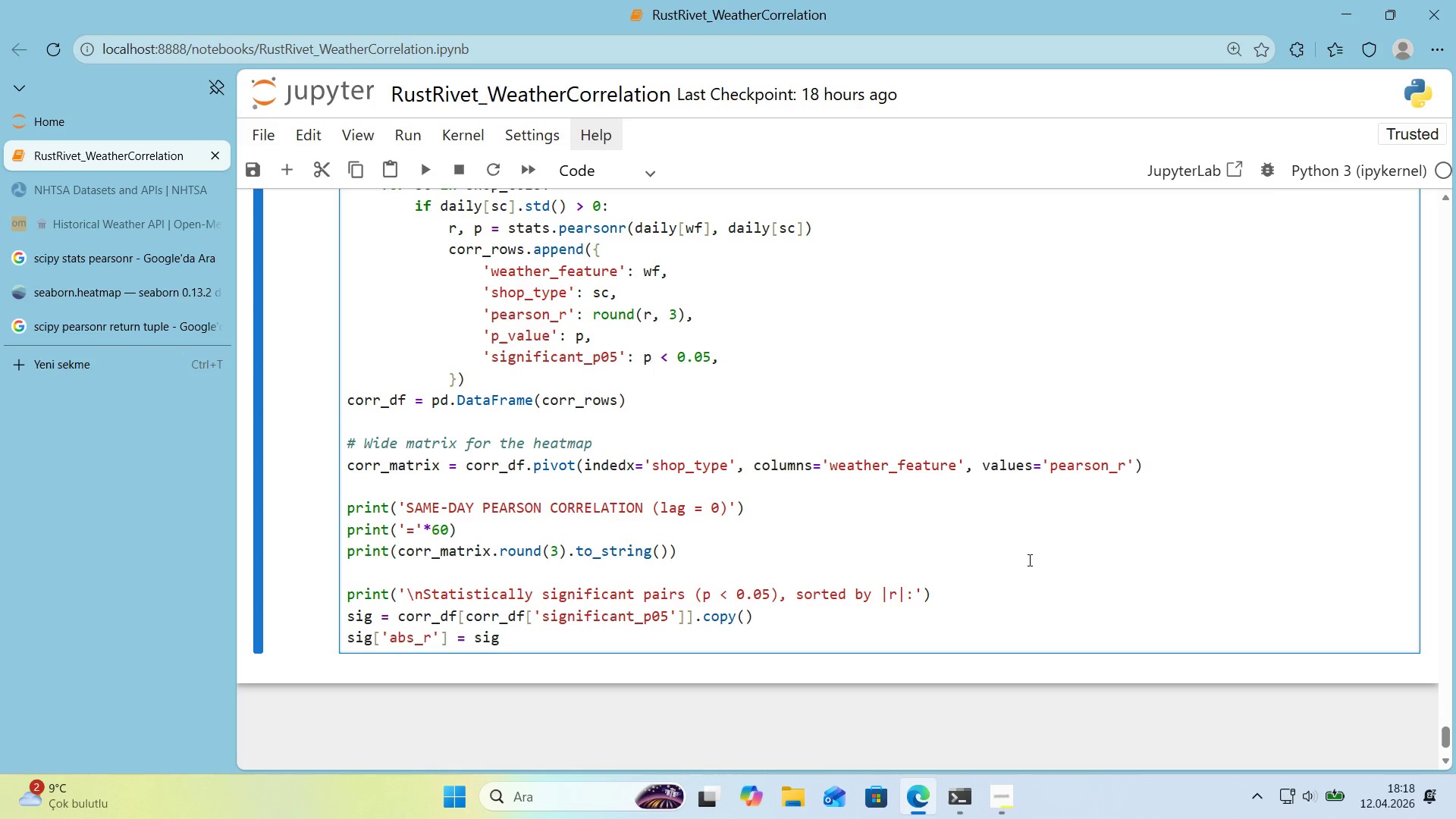 
key(Alt+Control+8)
 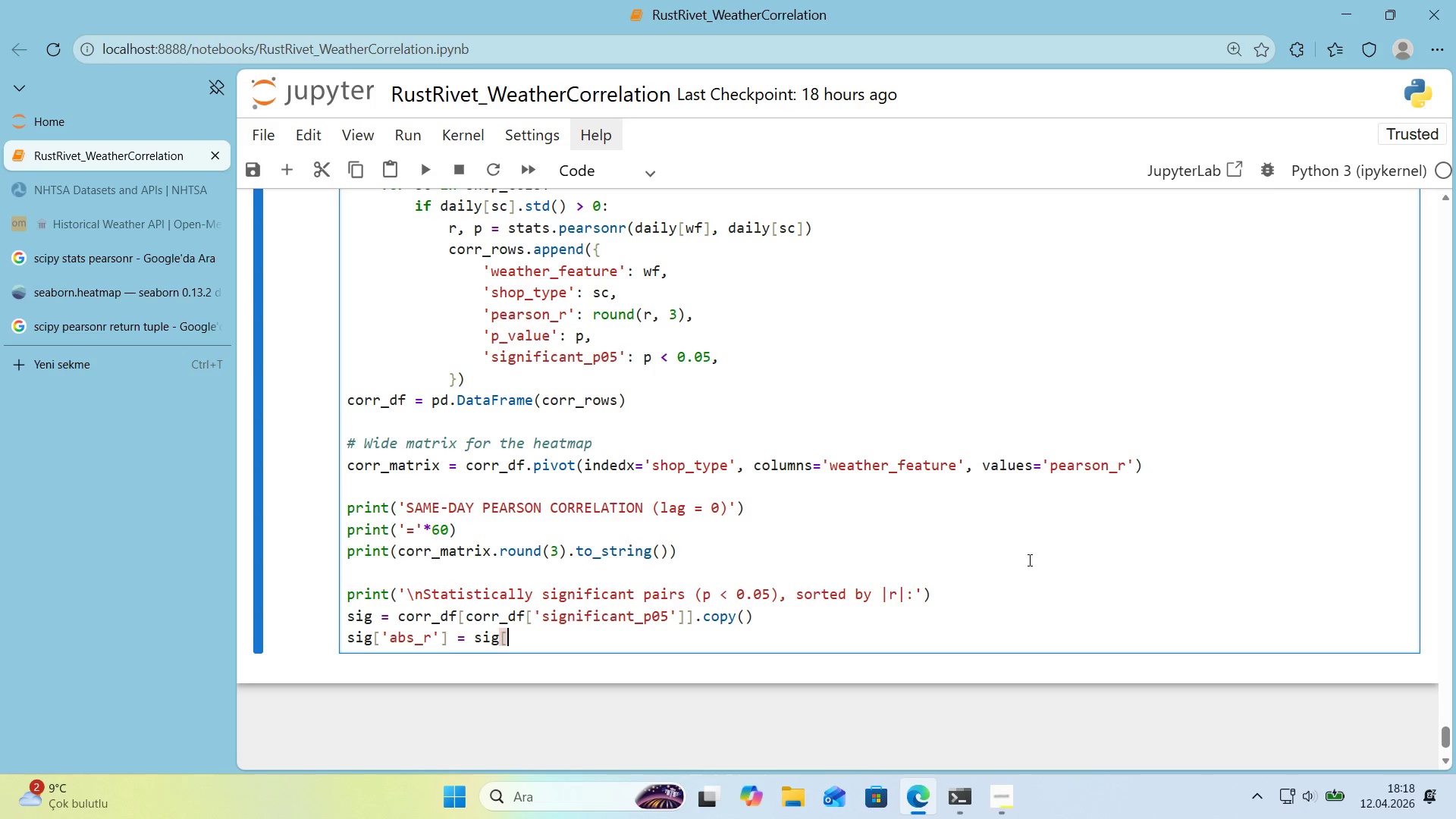 
key(Alt+Control+9)
 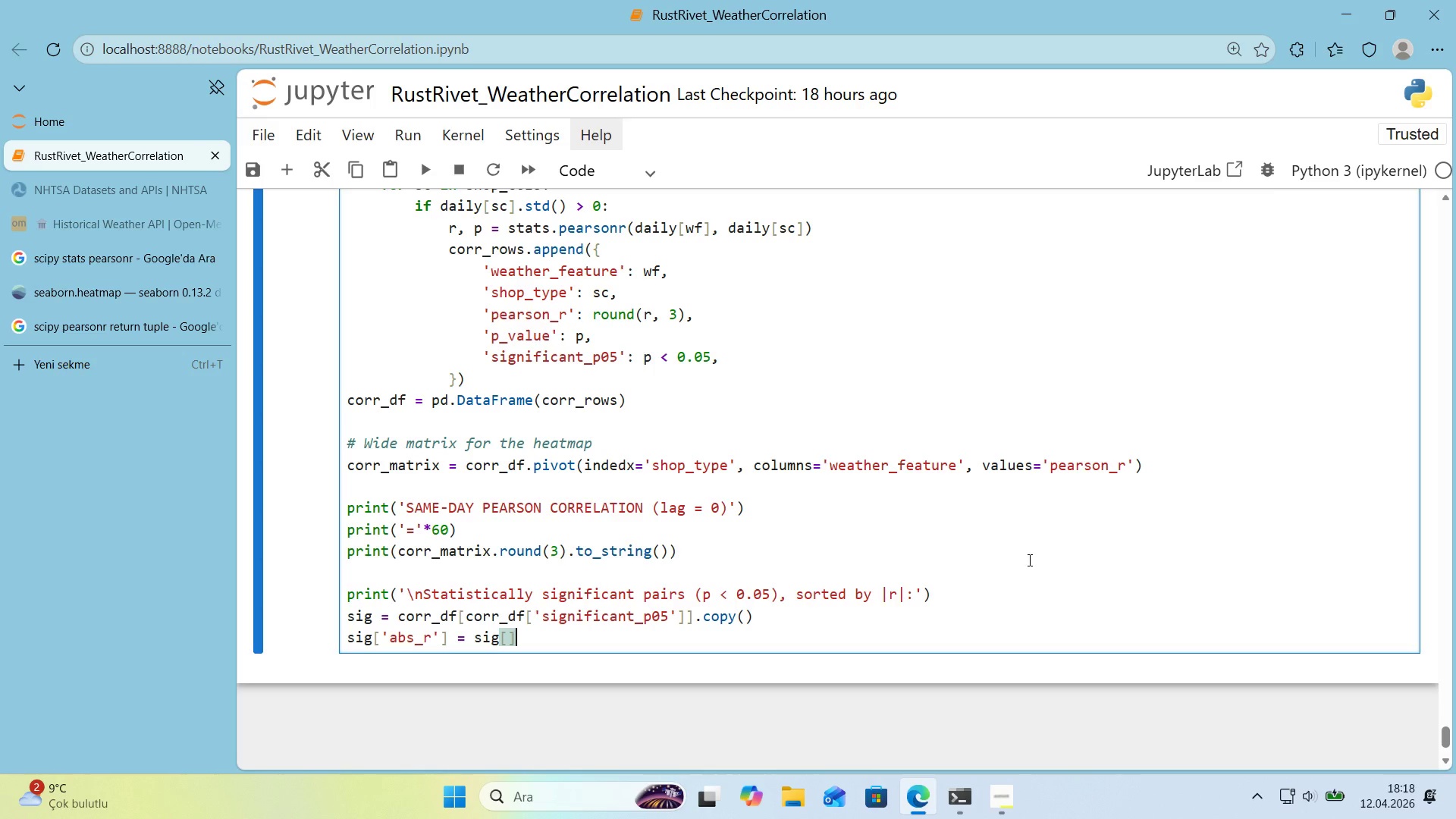 
key(ArrowLeft)
 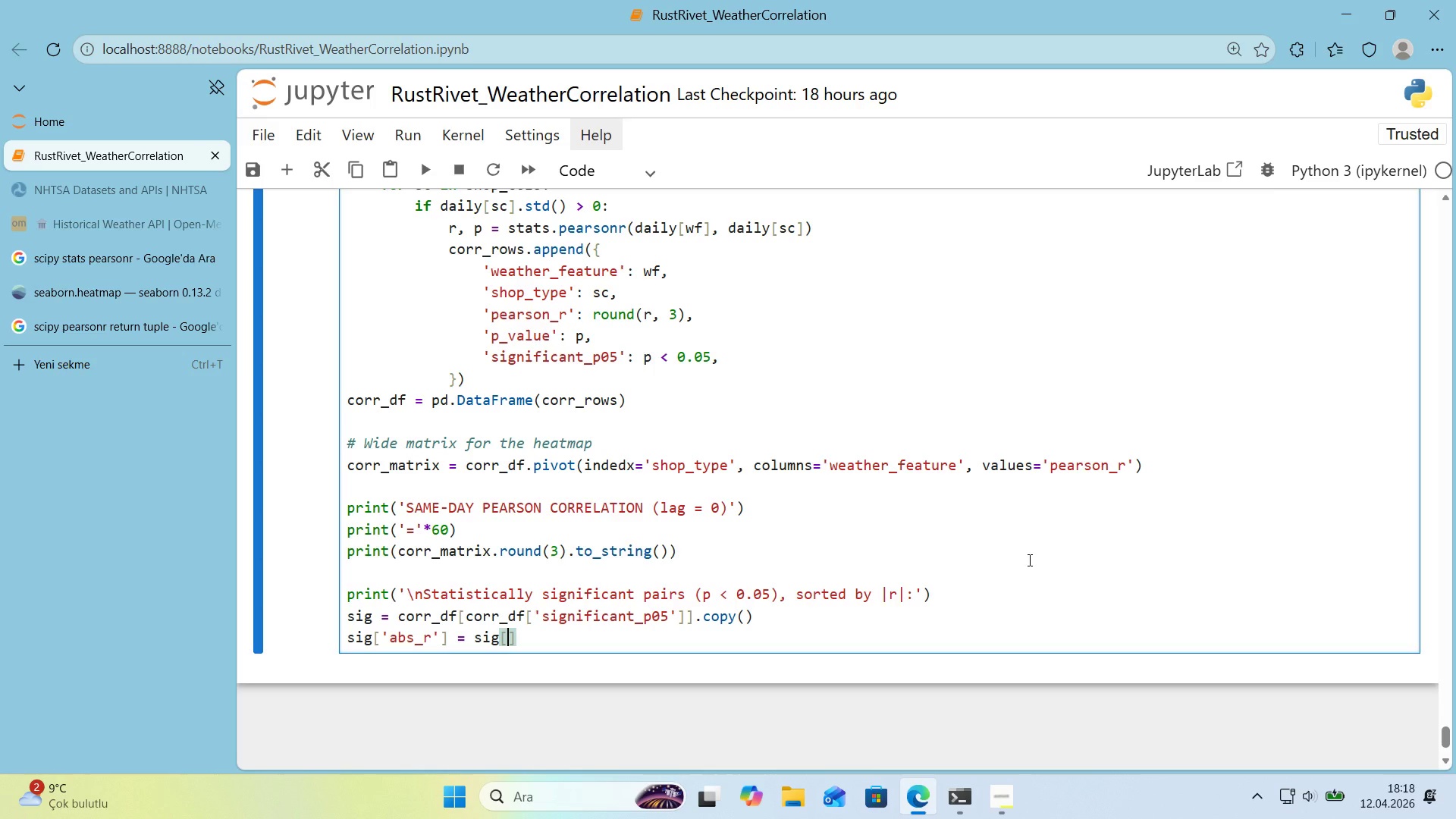 
type(@@)
 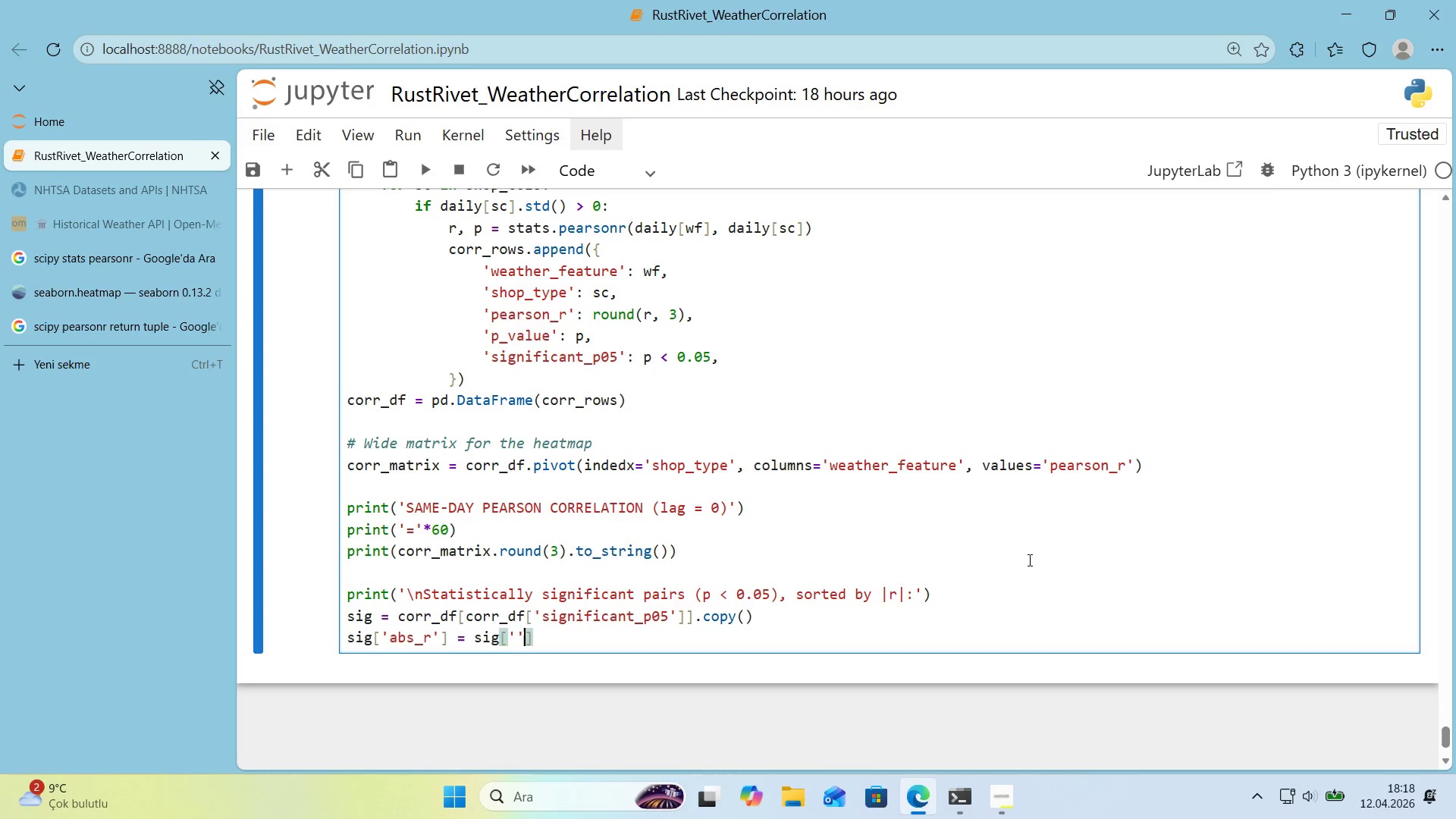 
key(ArrowLeft)
 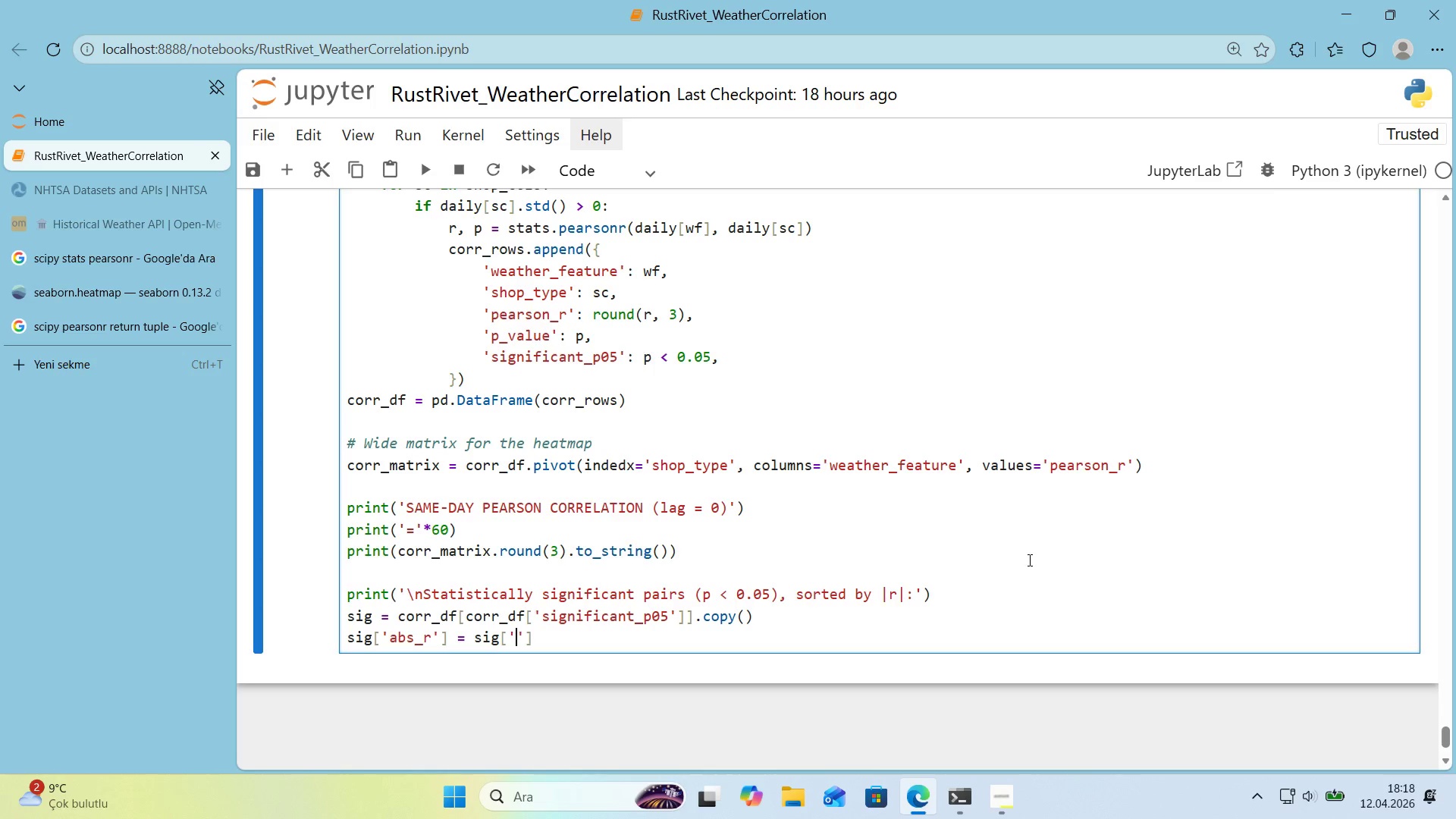 
type(pearson_r)
 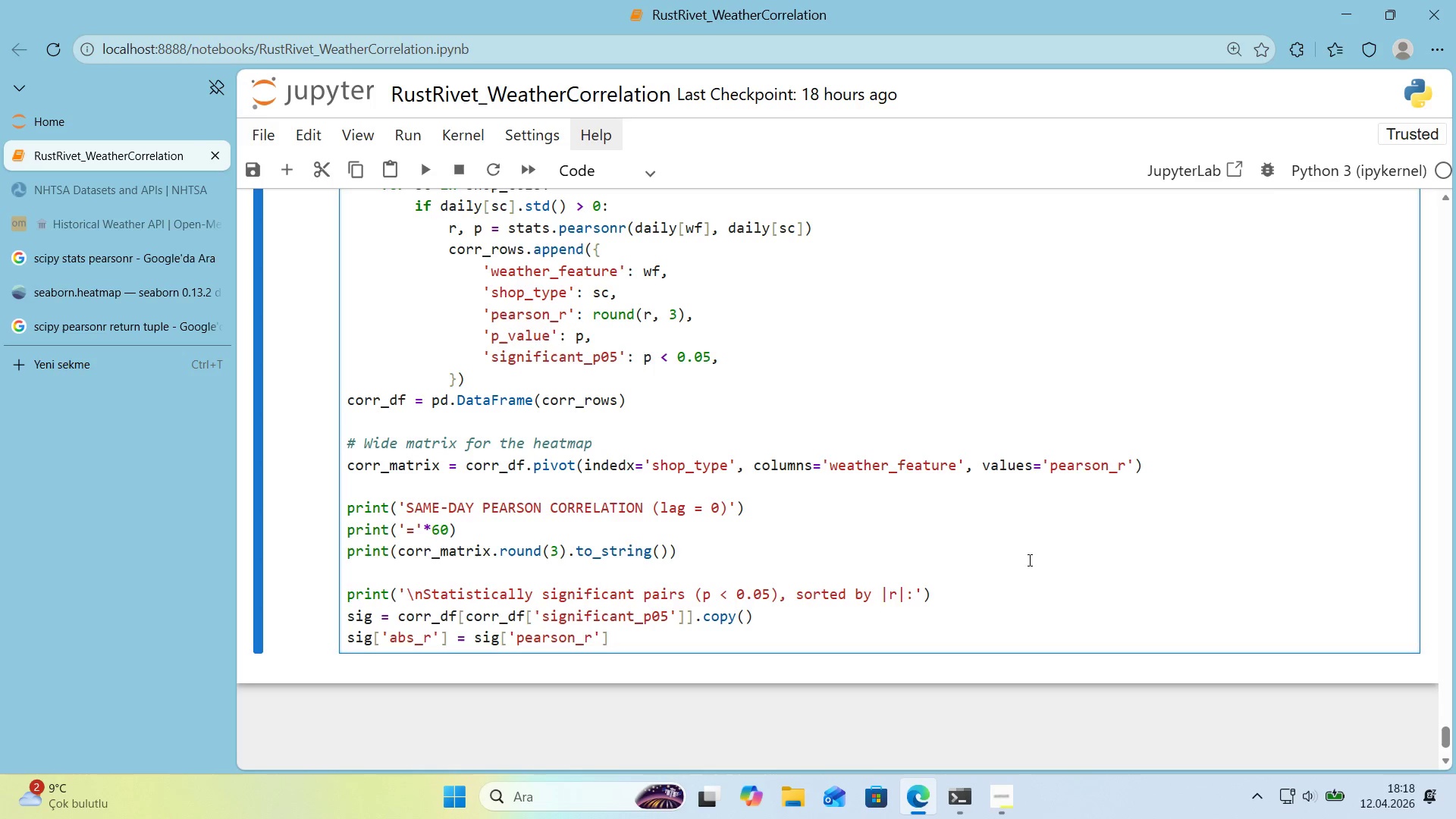 
key(ArrowRight)
 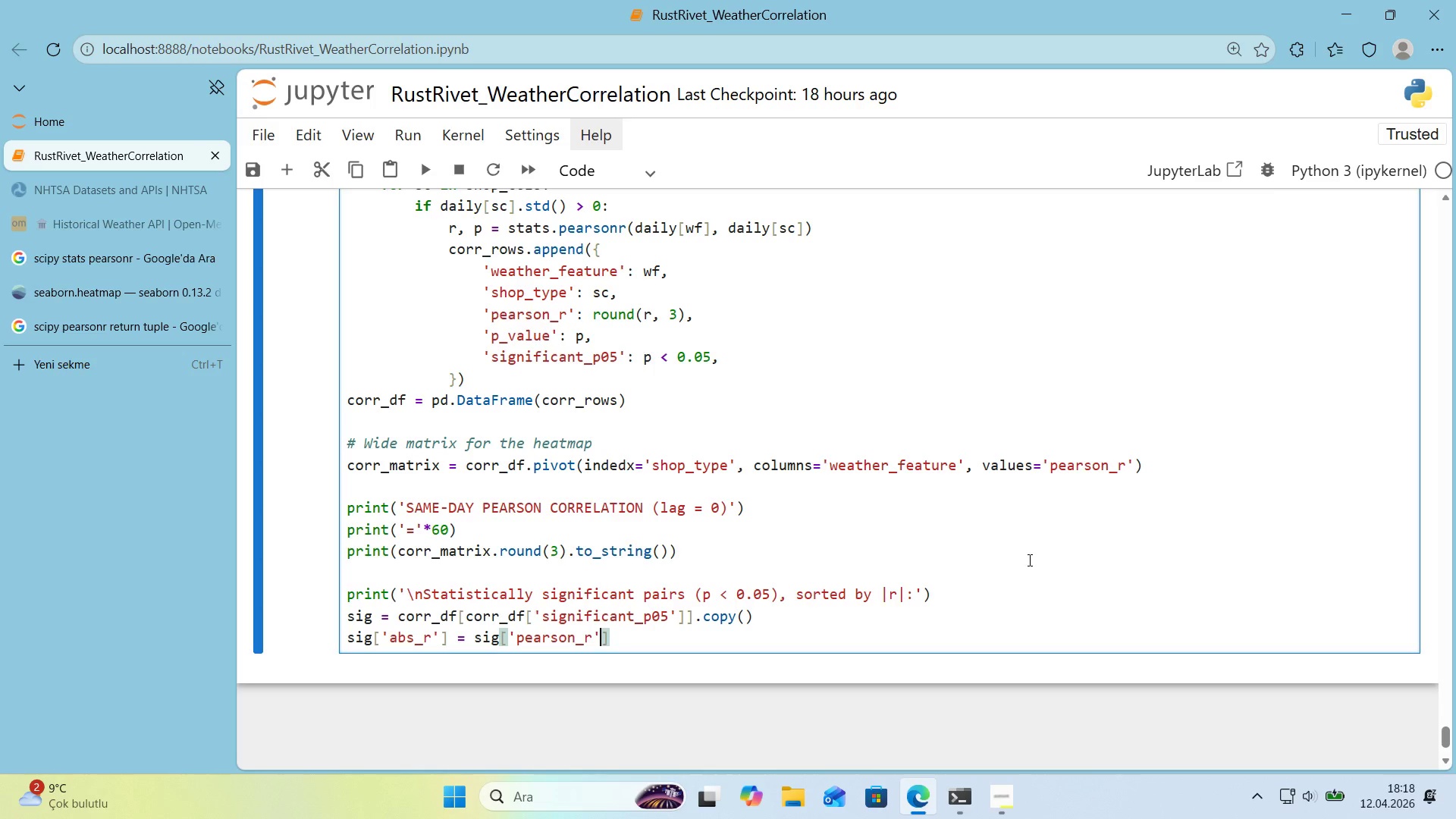 
key(ArrowRight)
 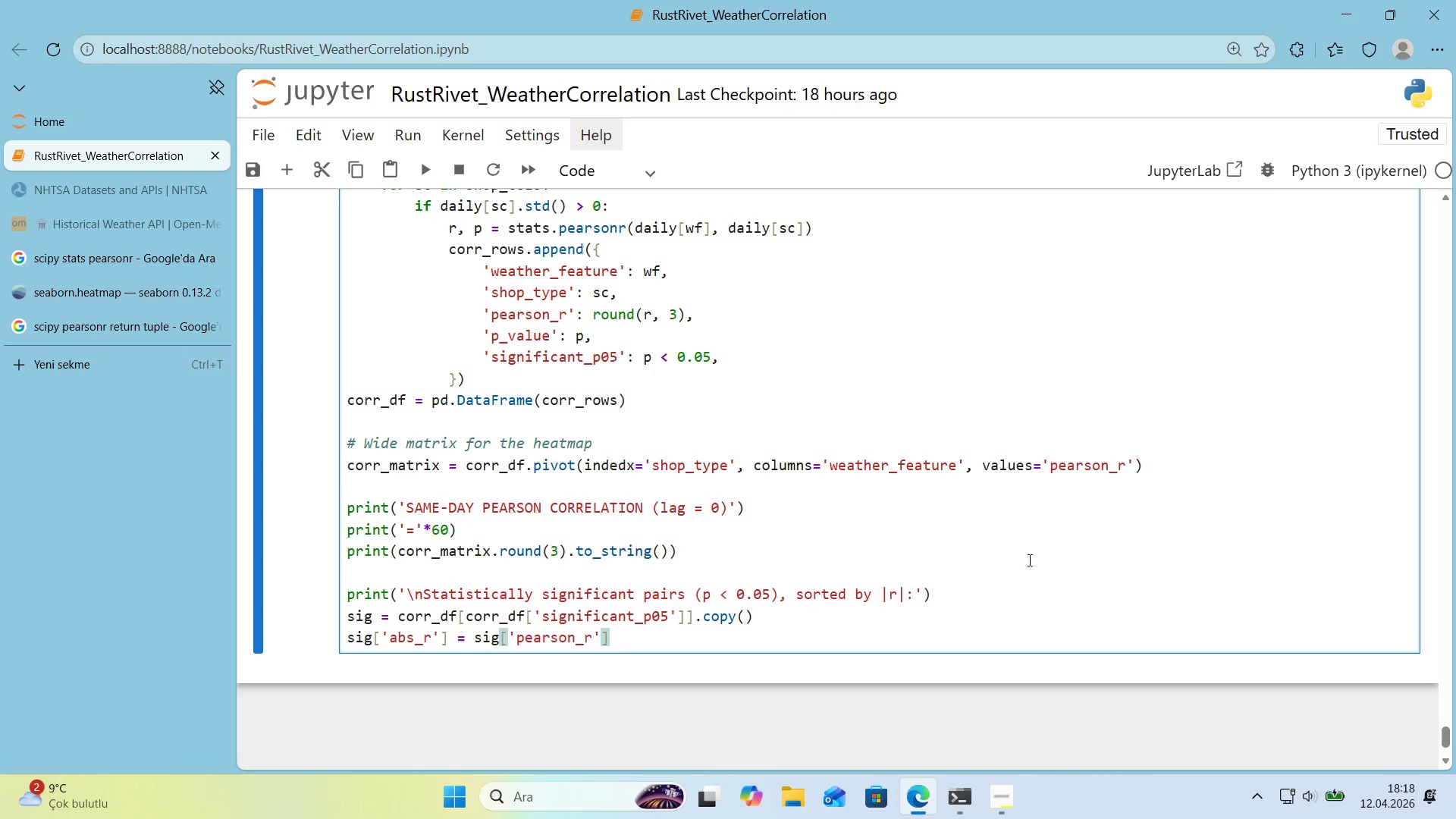 
type(.abs*()
 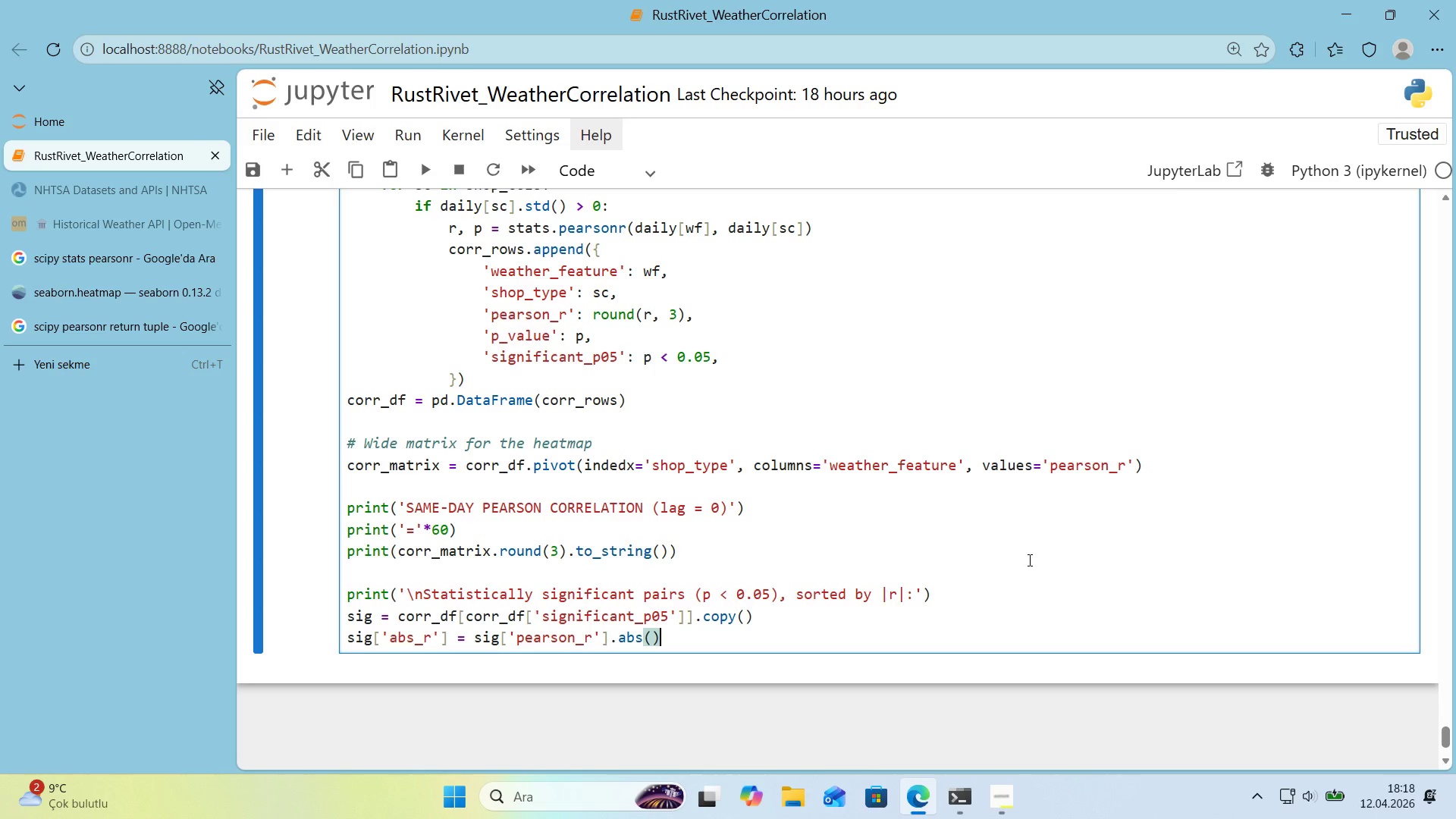 
key(Enter)
 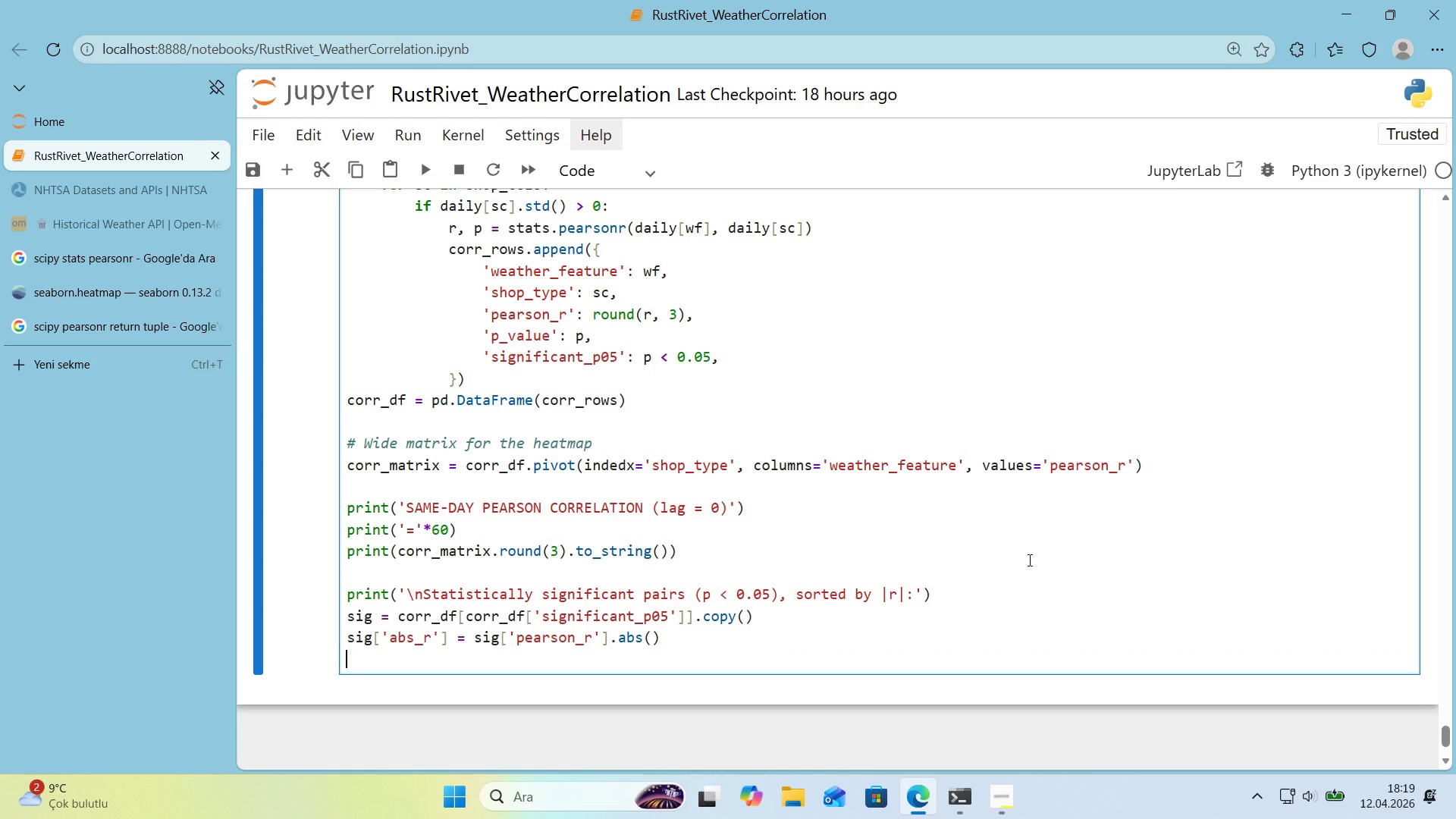 
key(S)
 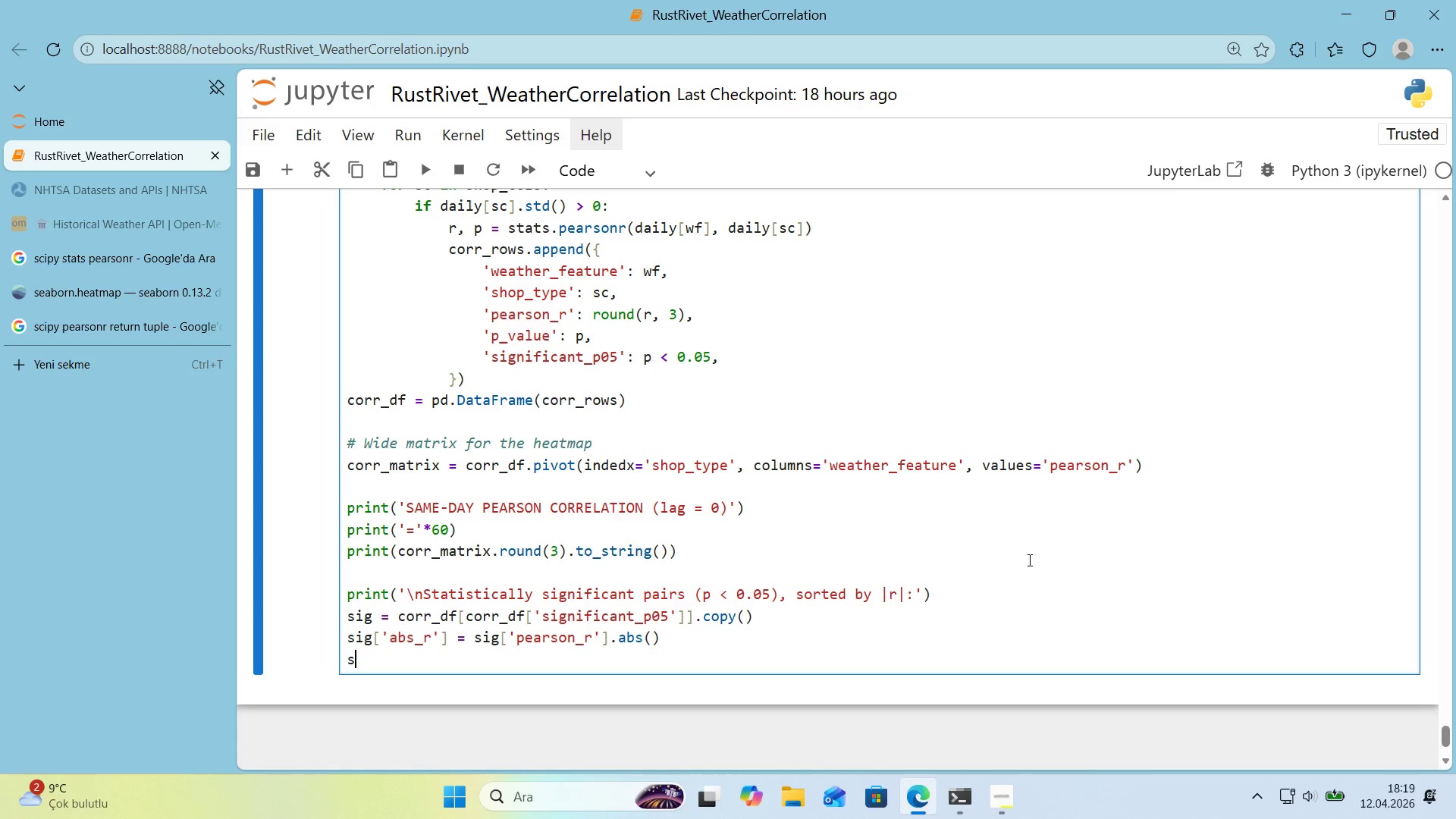 
key(Quote)
 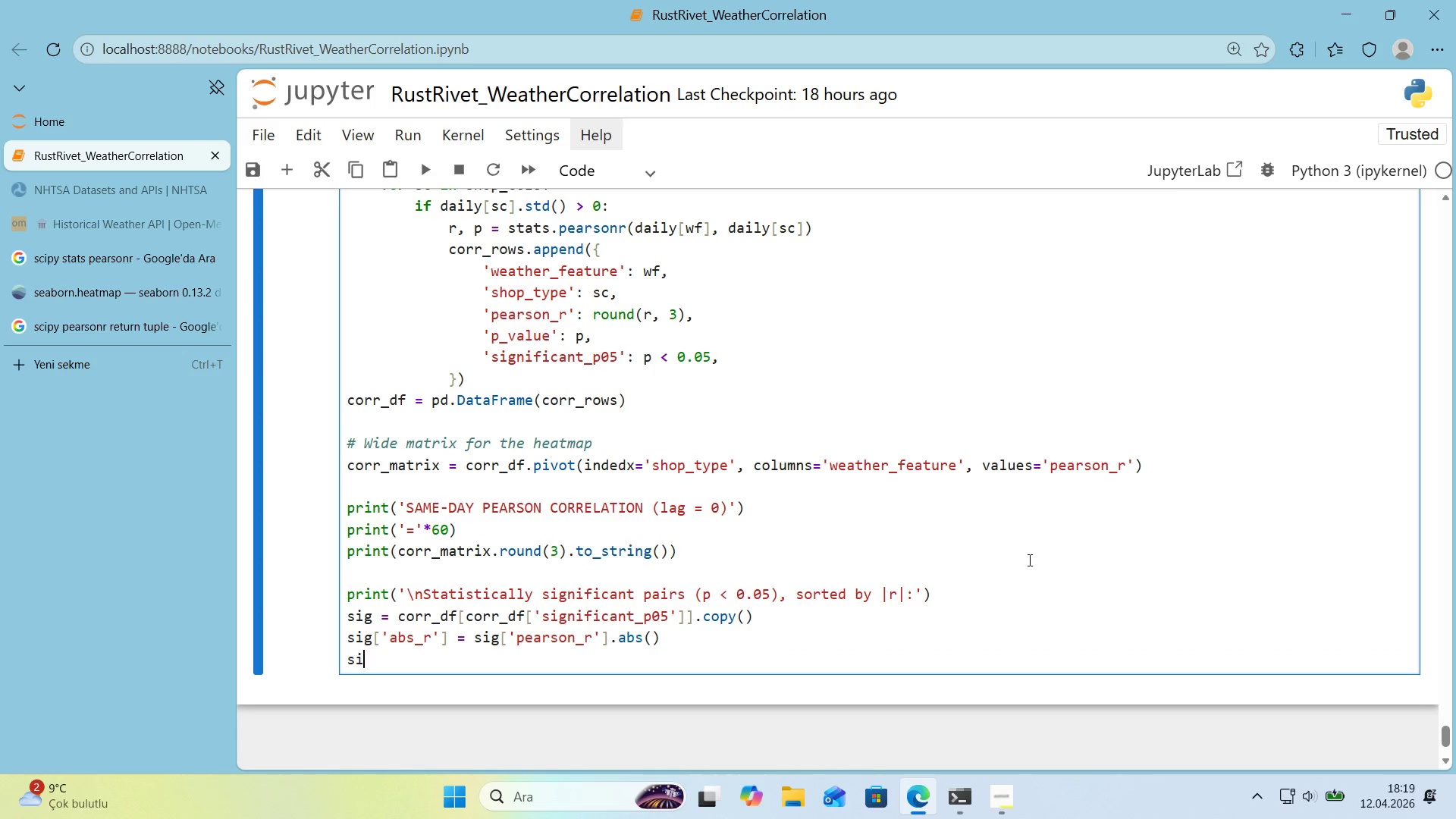 
key(G)
 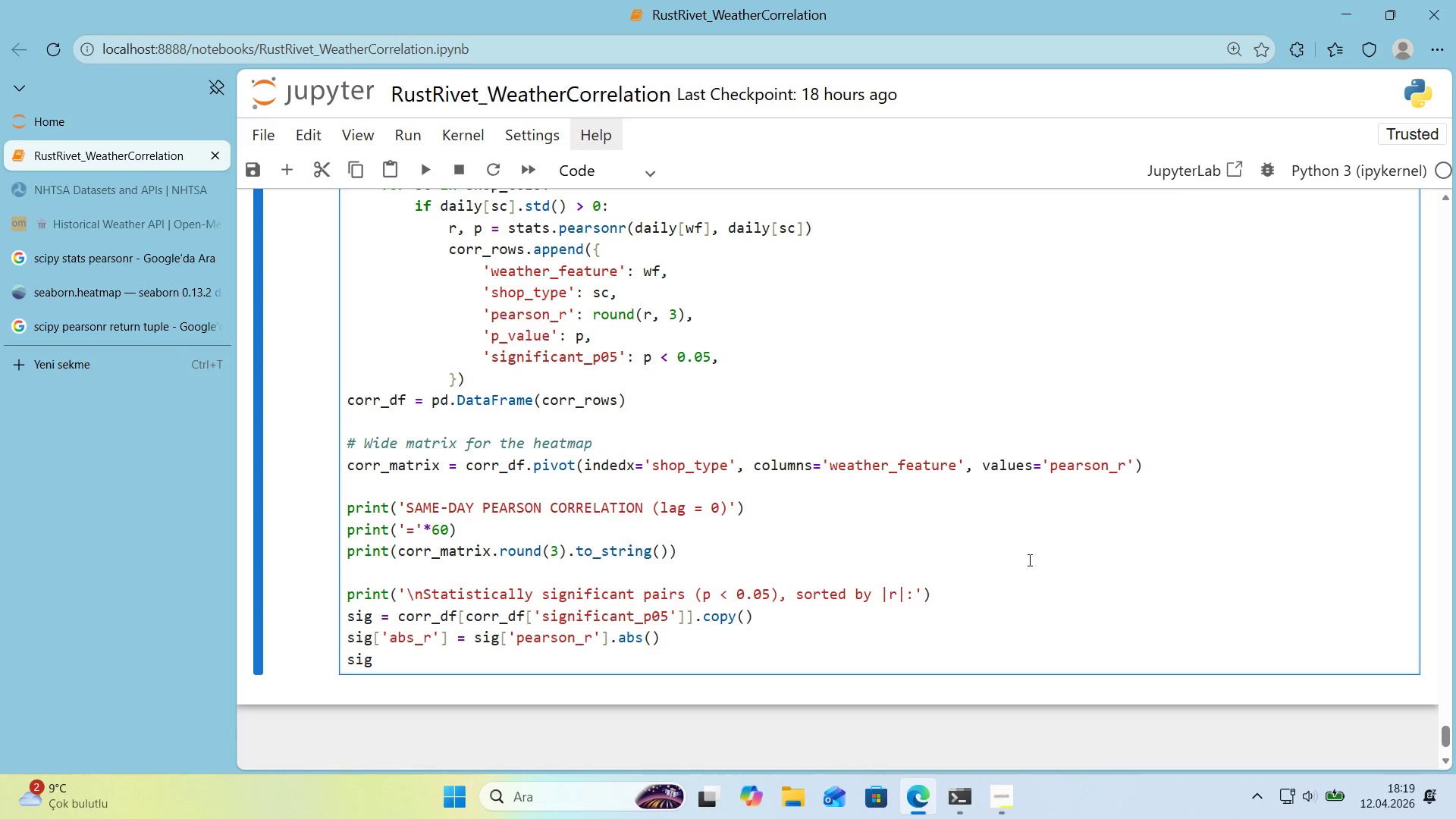 
key(Space)
 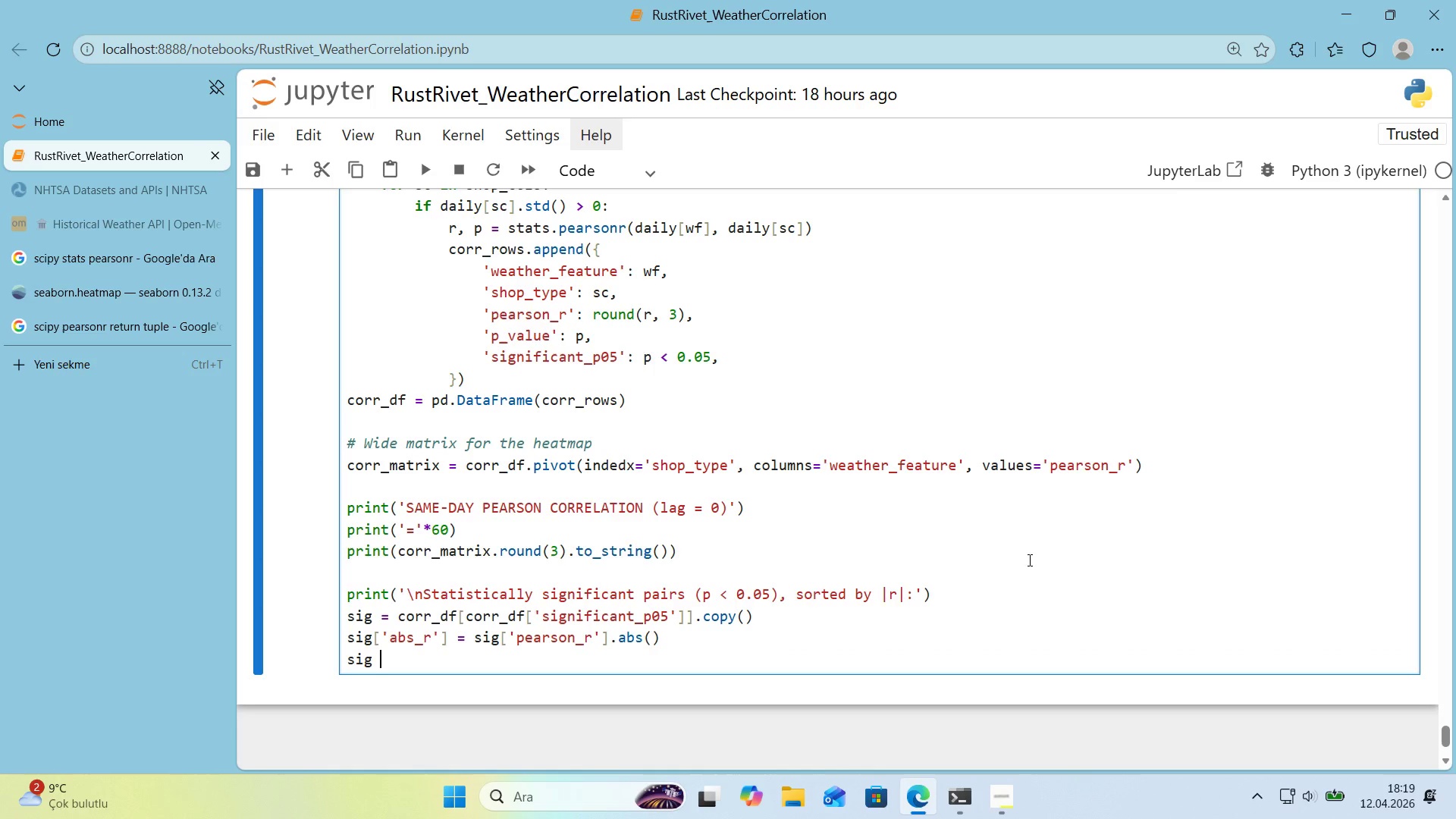 
key(Shift+0)
 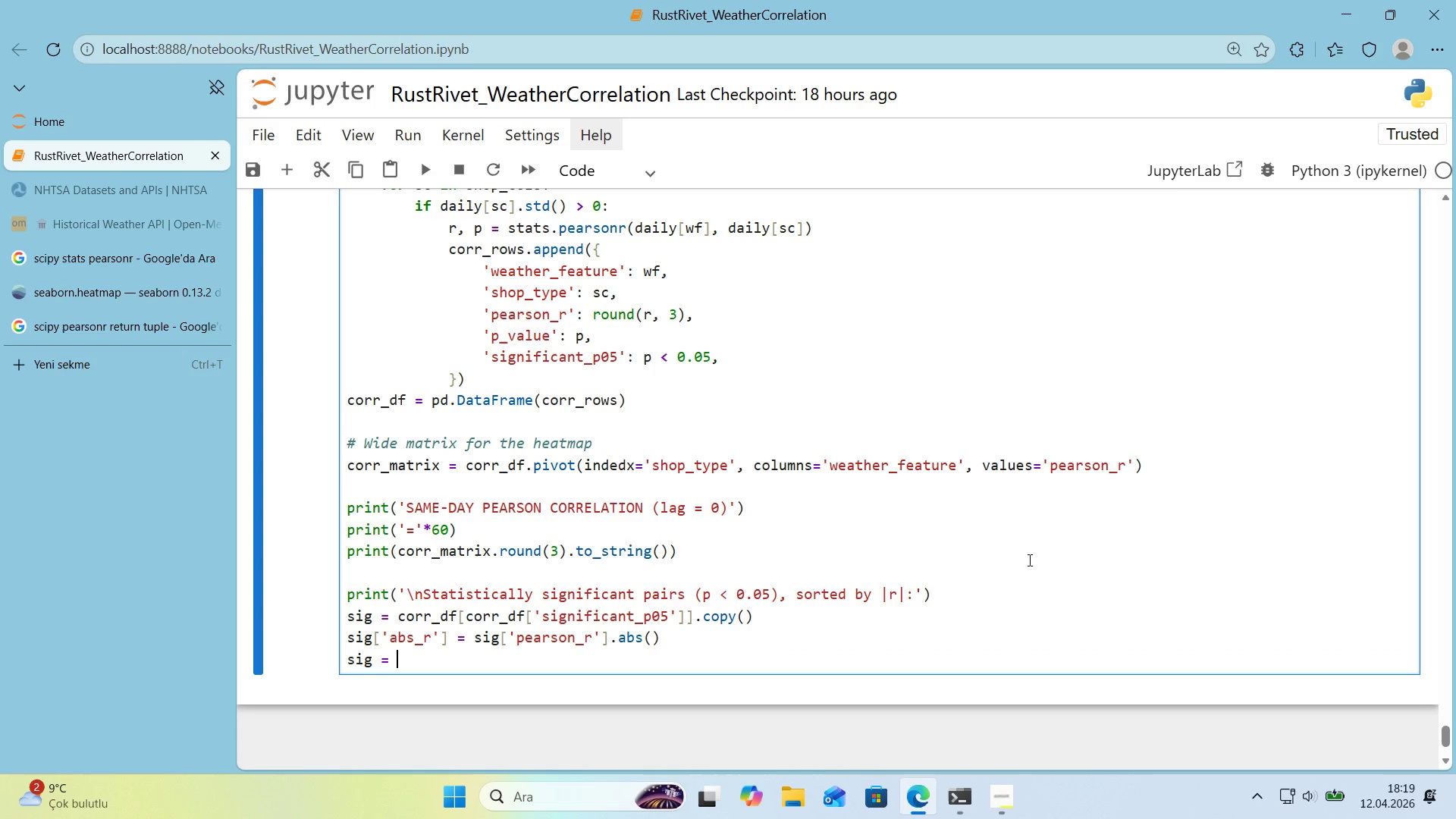 
key(Space)
 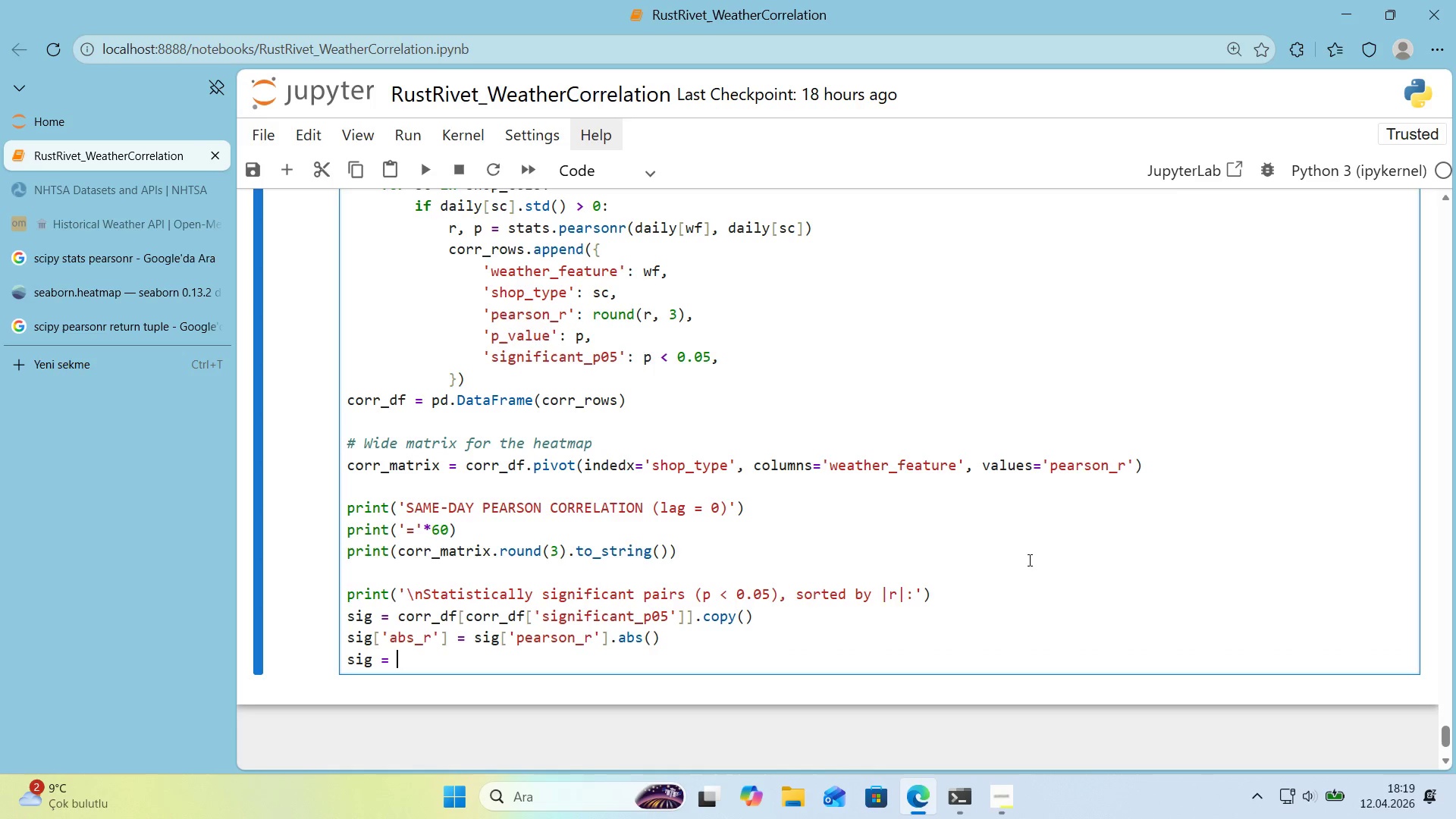 
key(Alt+Control+8)
 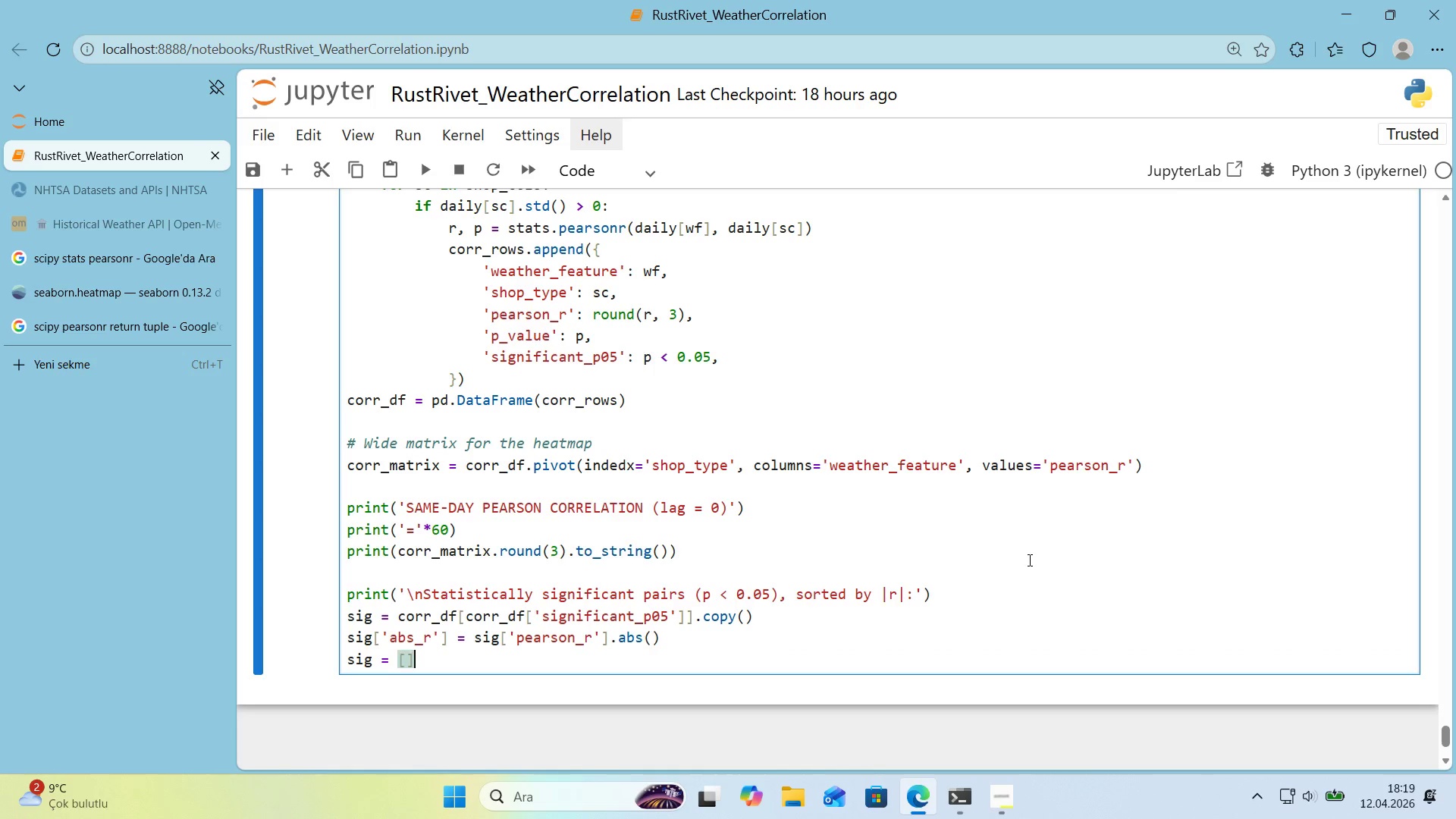 
key(Alt+Control+9)
 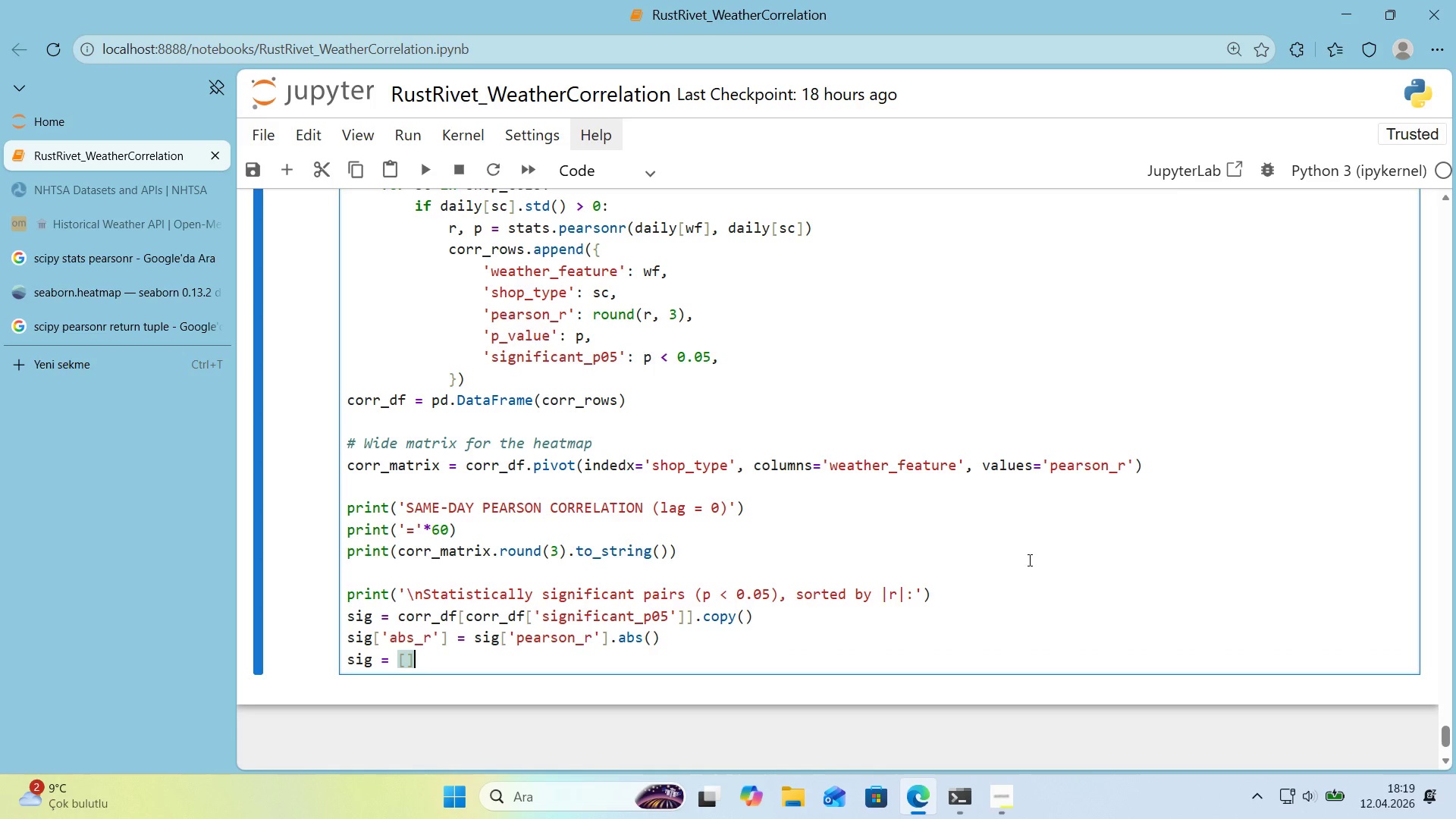 
key(ArrowLeft)
 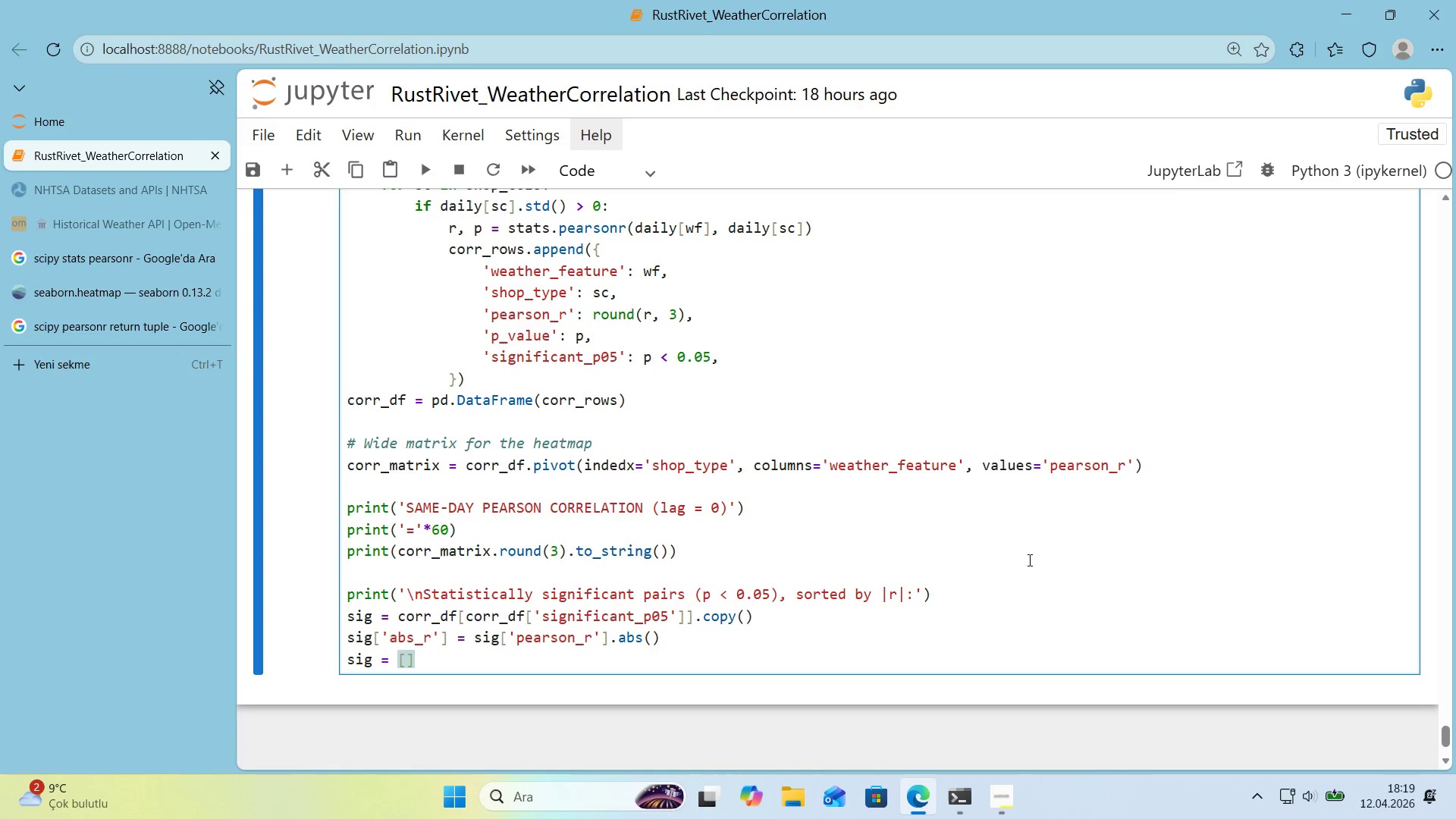 
key(ArrowRight)
 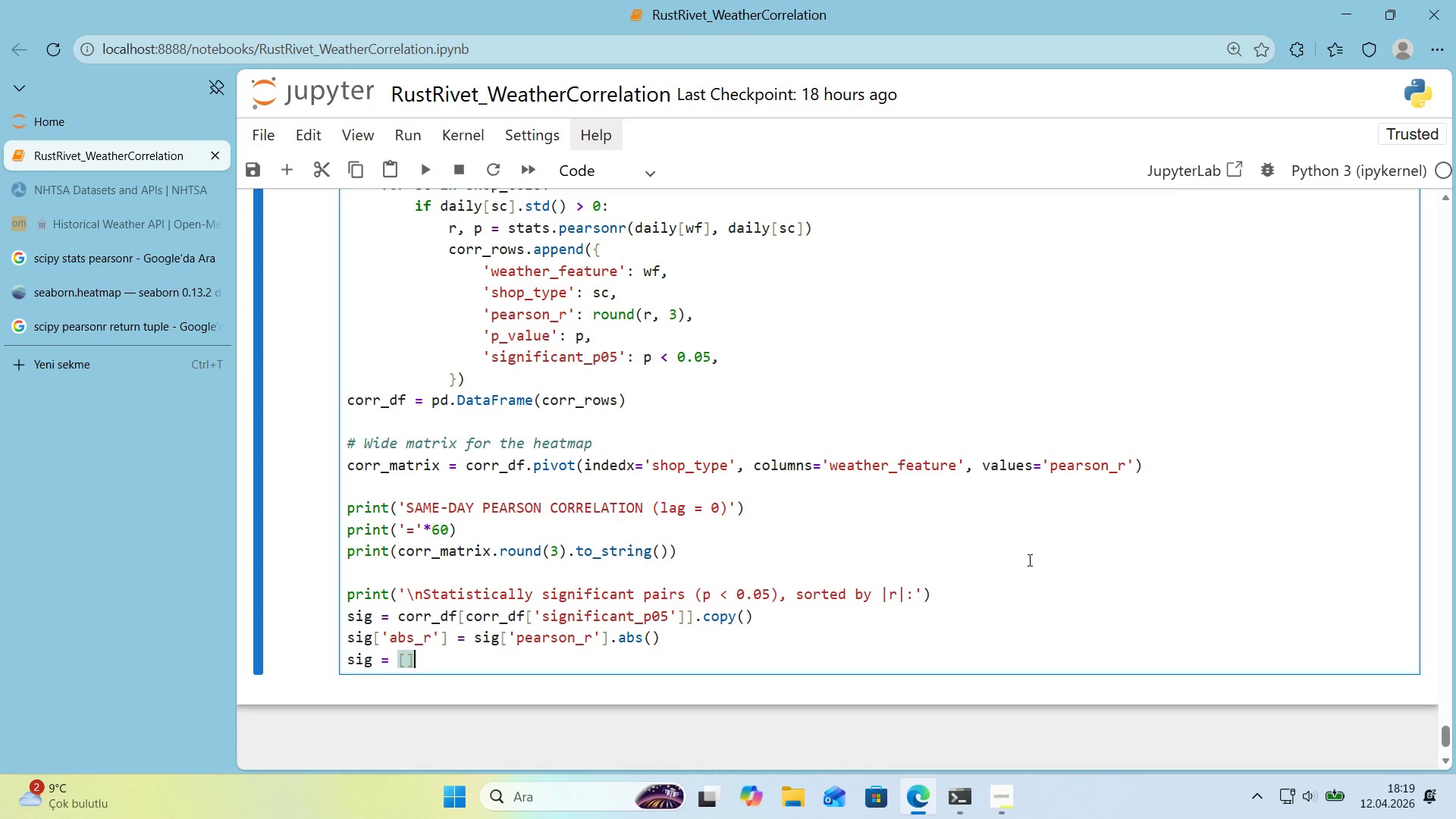 
key(Backspace)
 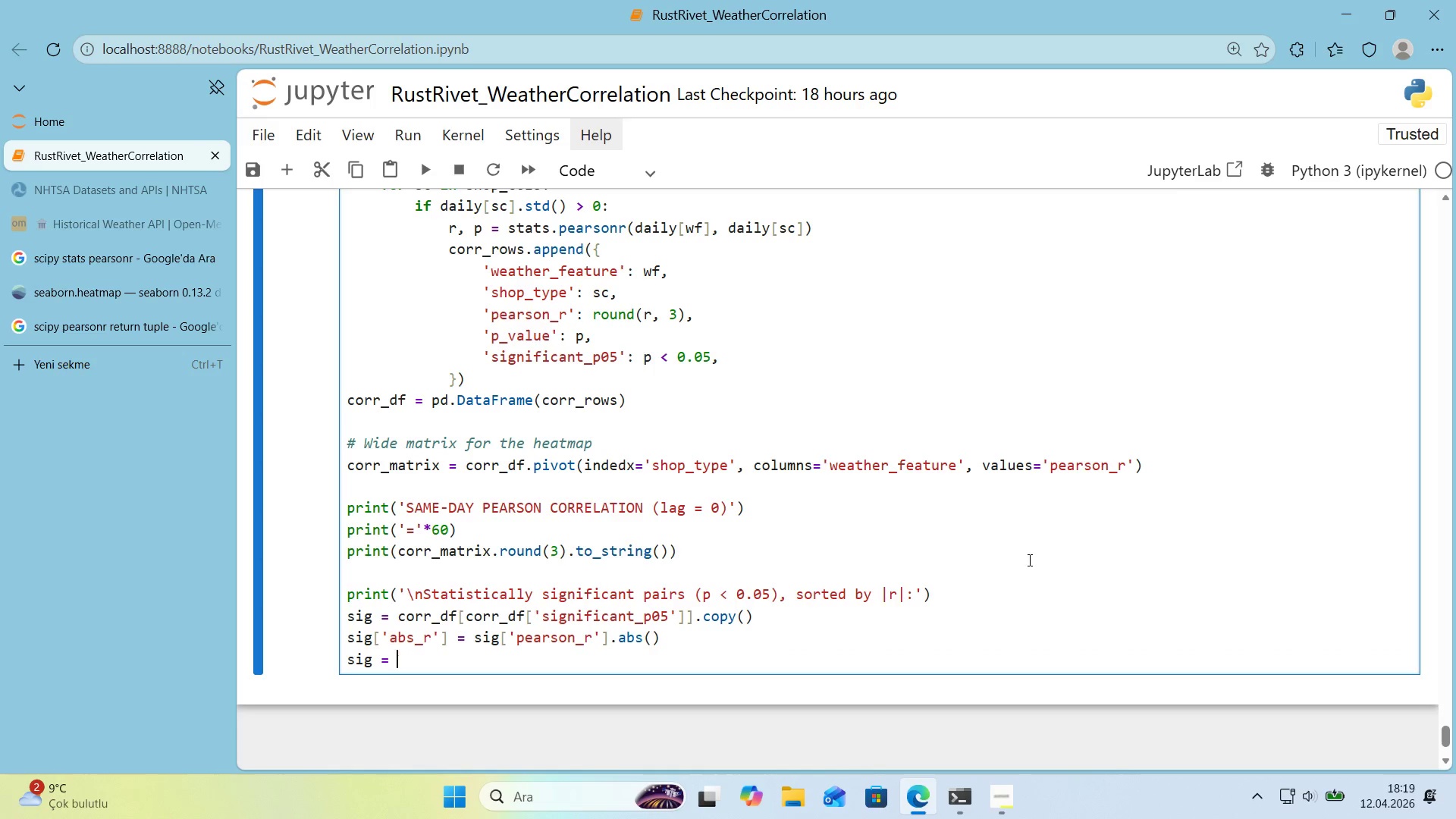 
key(Backspace)
 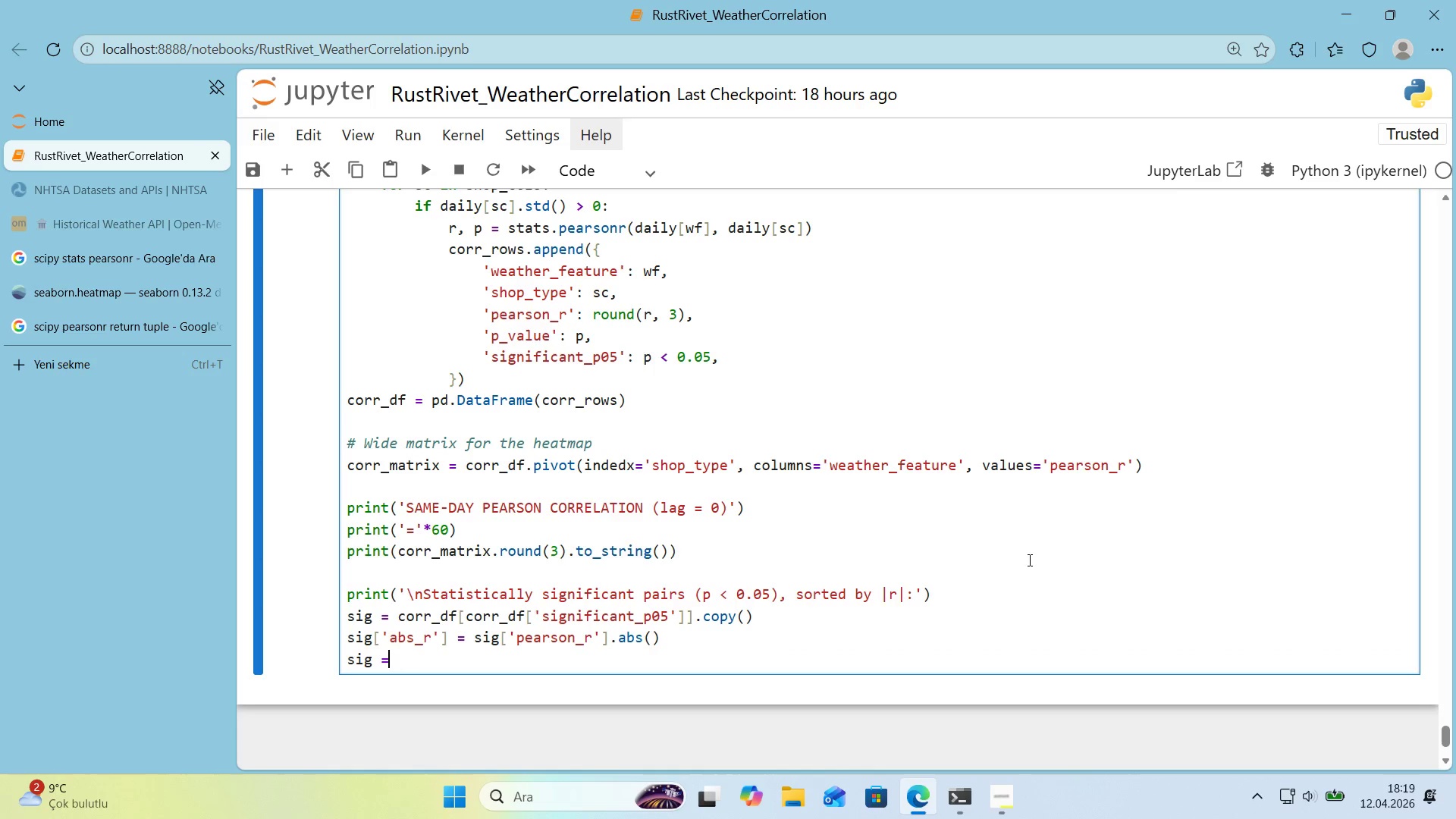 
key(Backspace)
 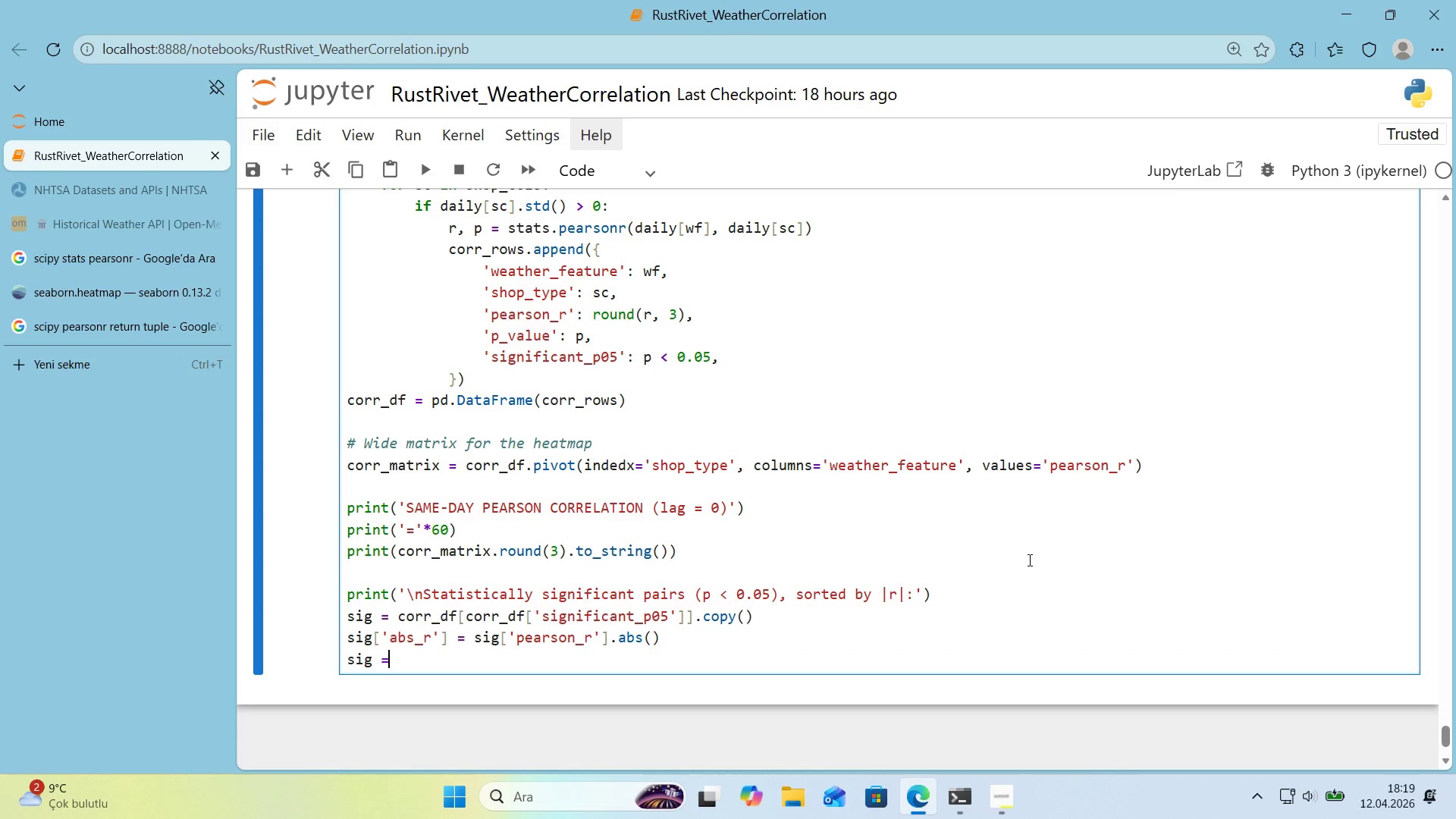 
key(Space)
 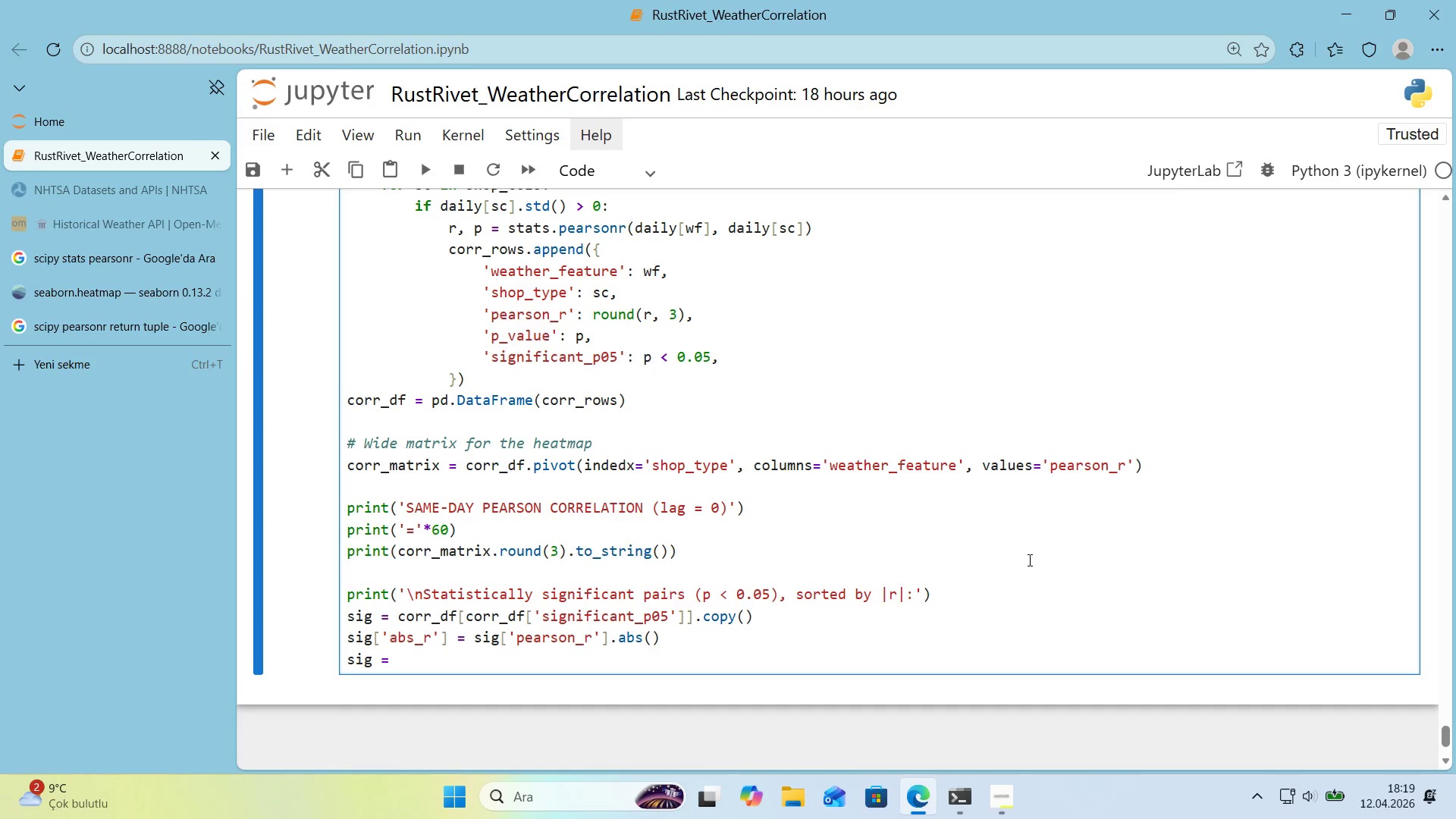 
type(s'g.sort_values*()
 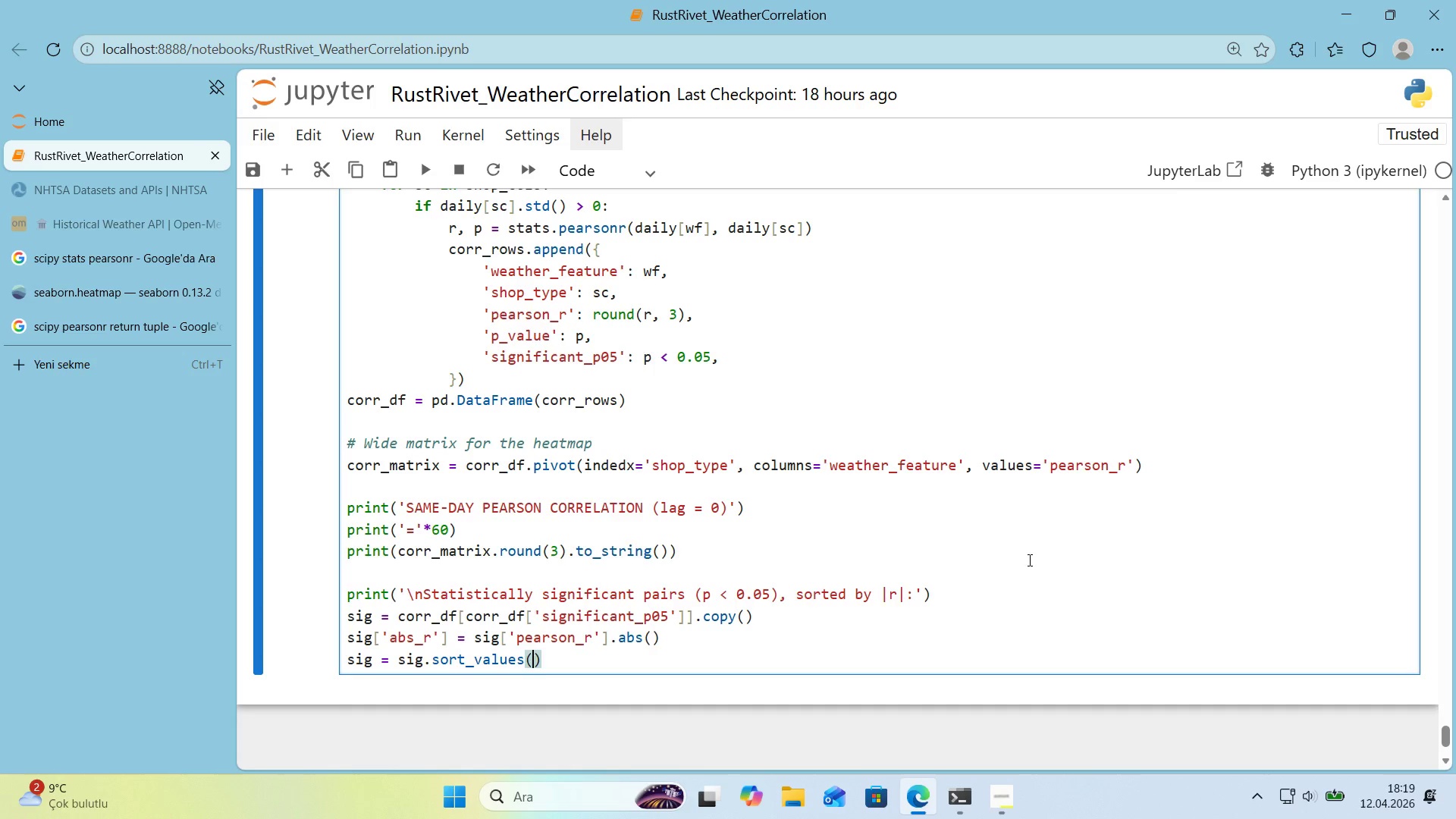 
 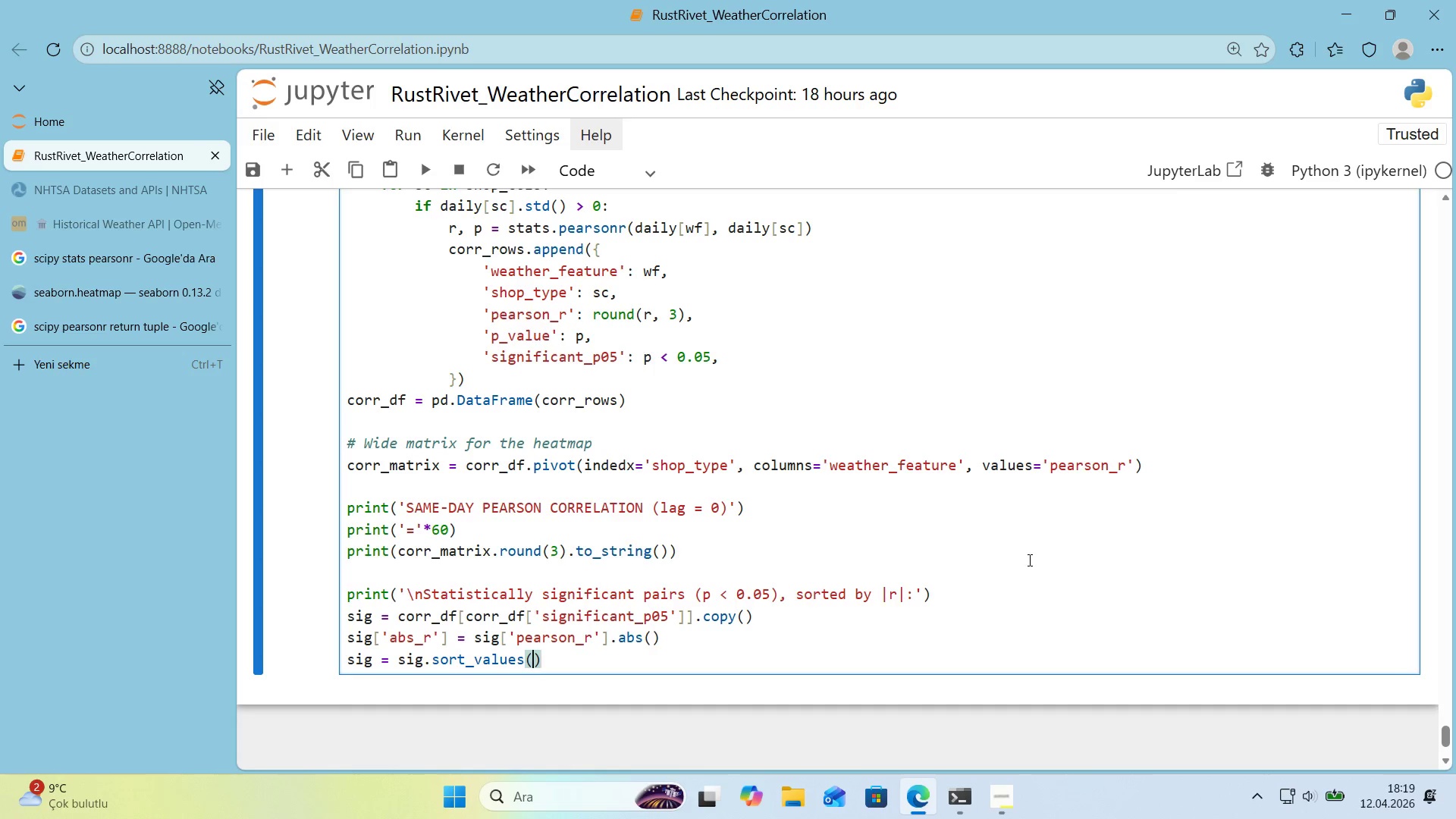 
key(ArrowLeft)
 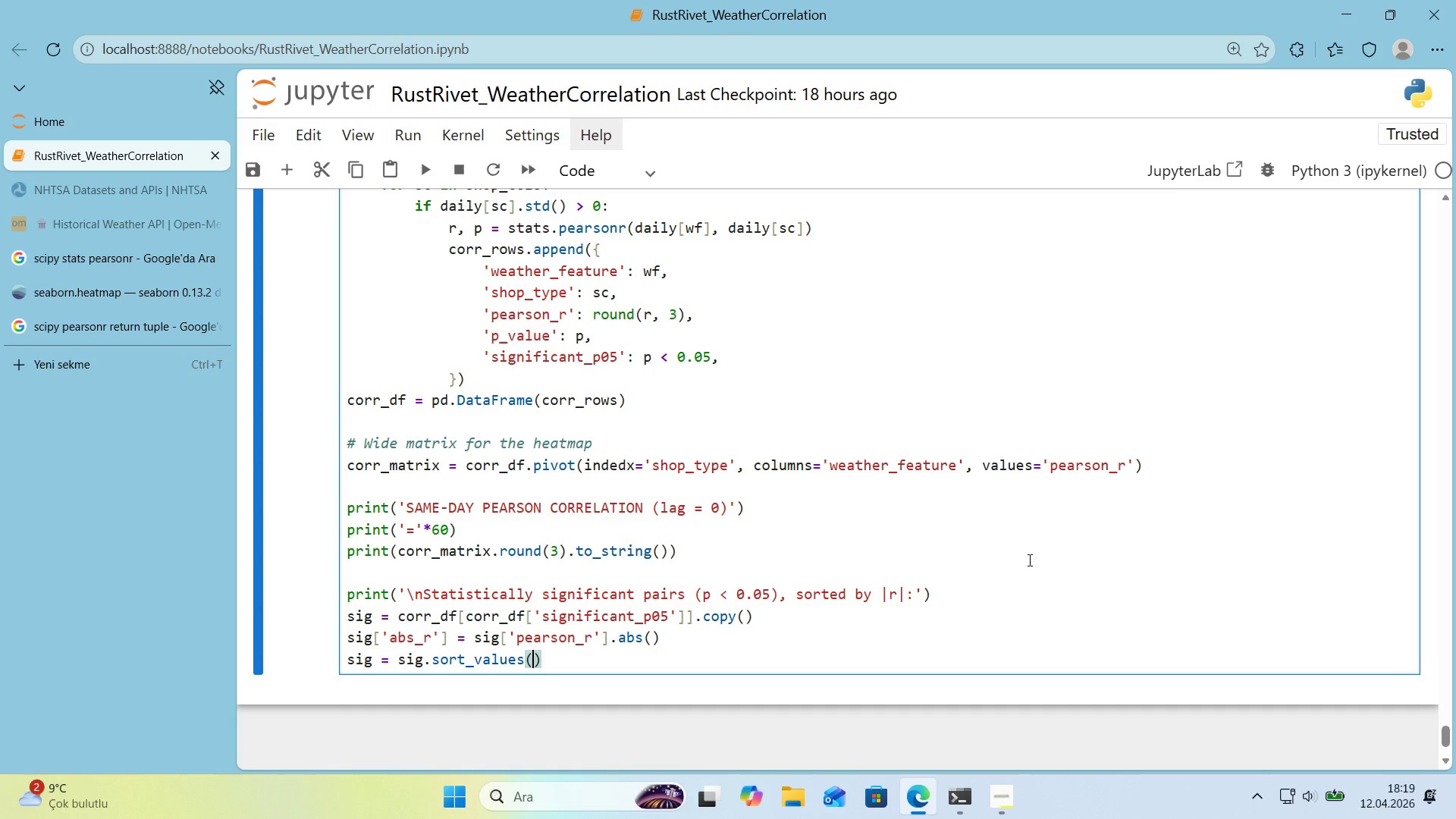 
type(@@)
 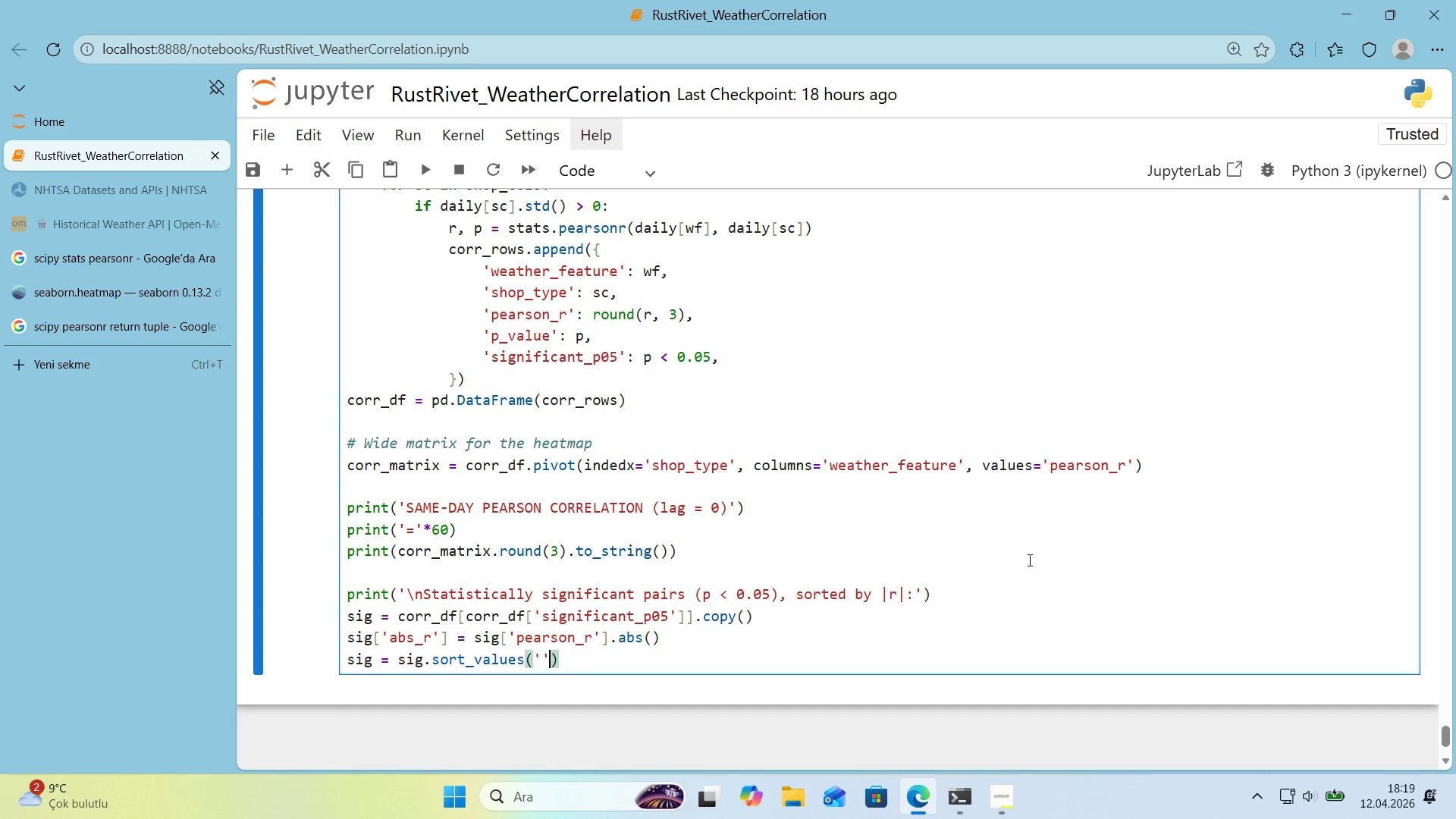 
key(ArrowLeft)
 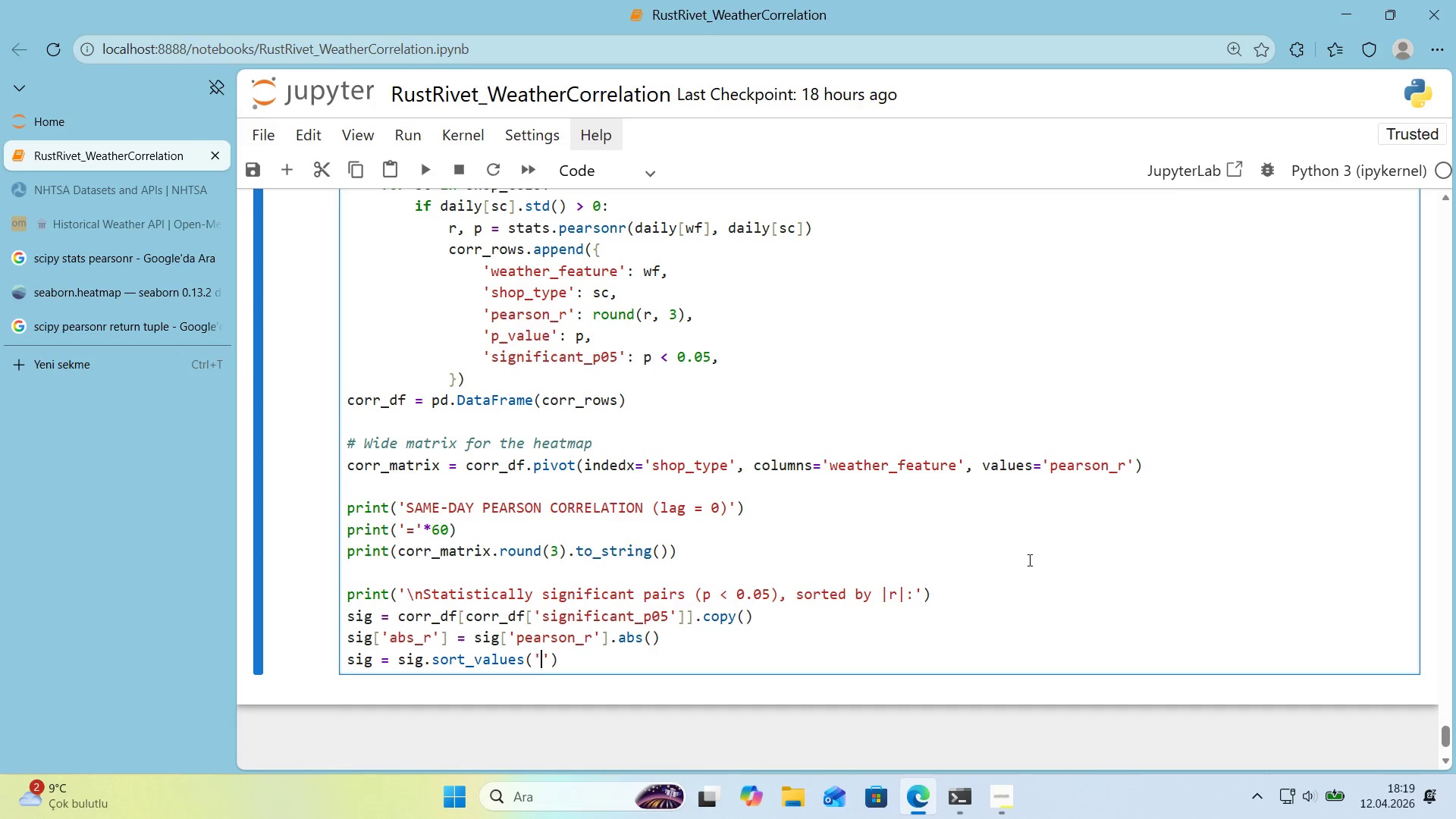 
type(abs_r)
 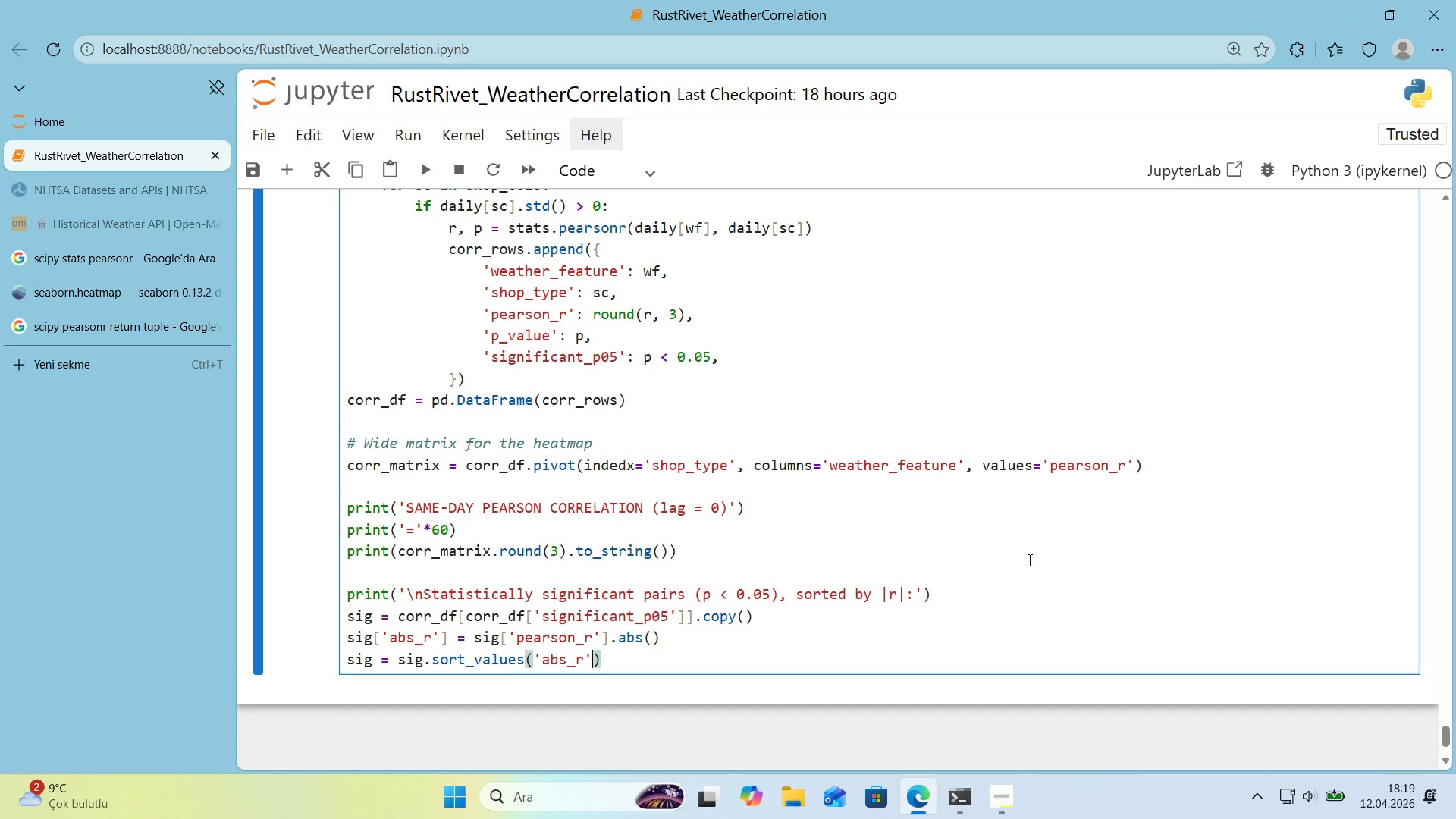 
 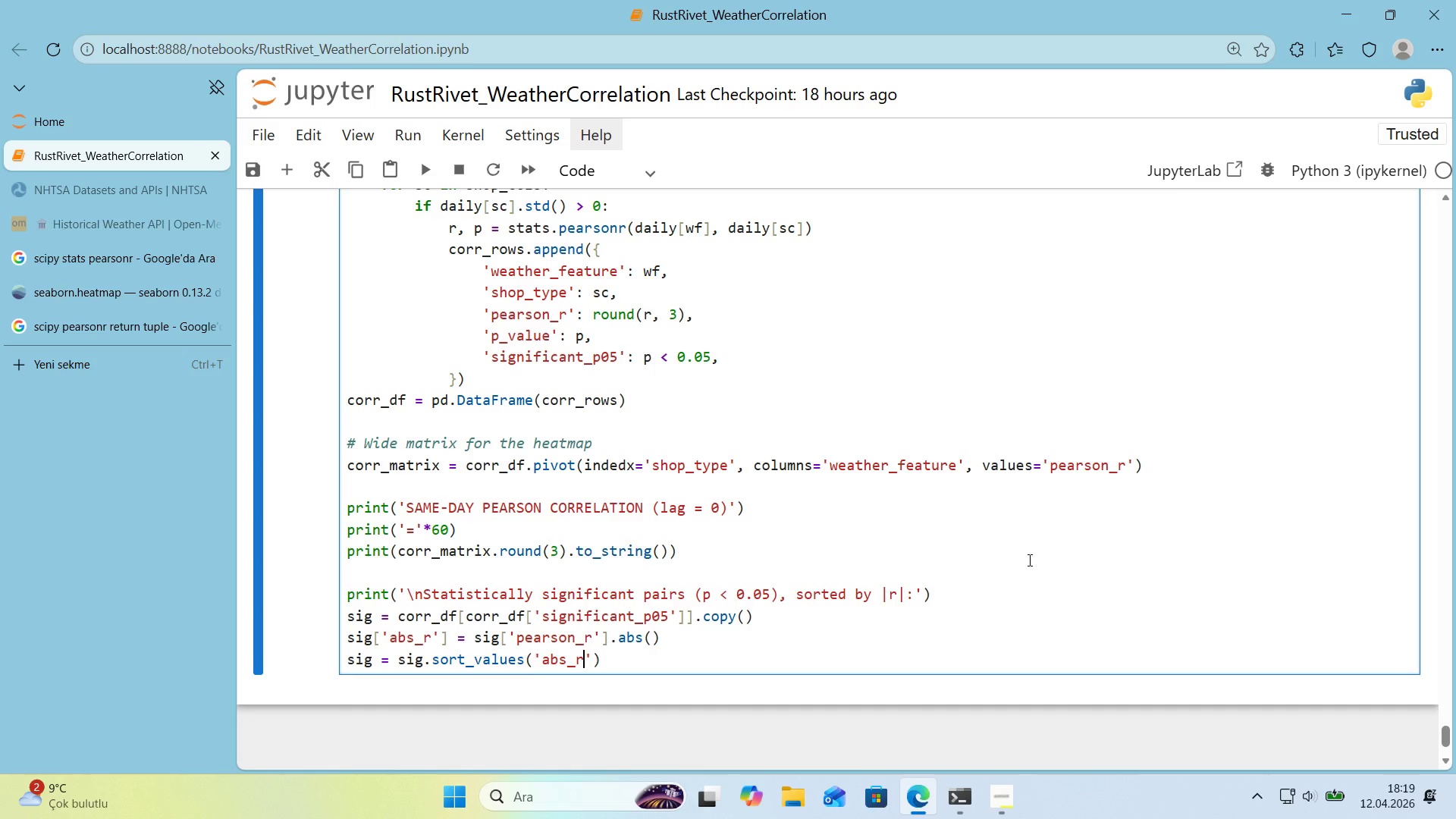 
key(ArrowRight)
 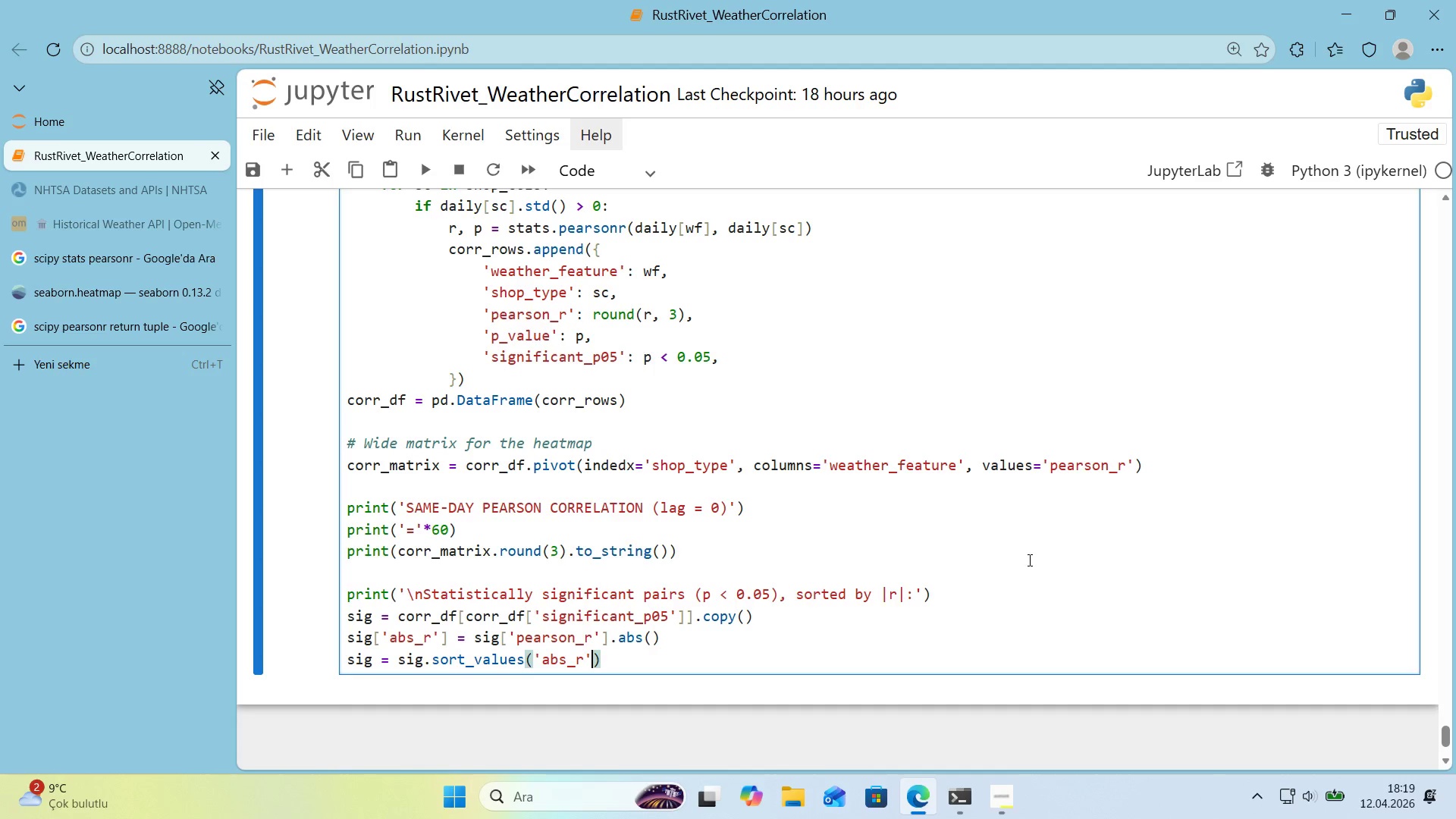 
type(, ascend'ng)False)
 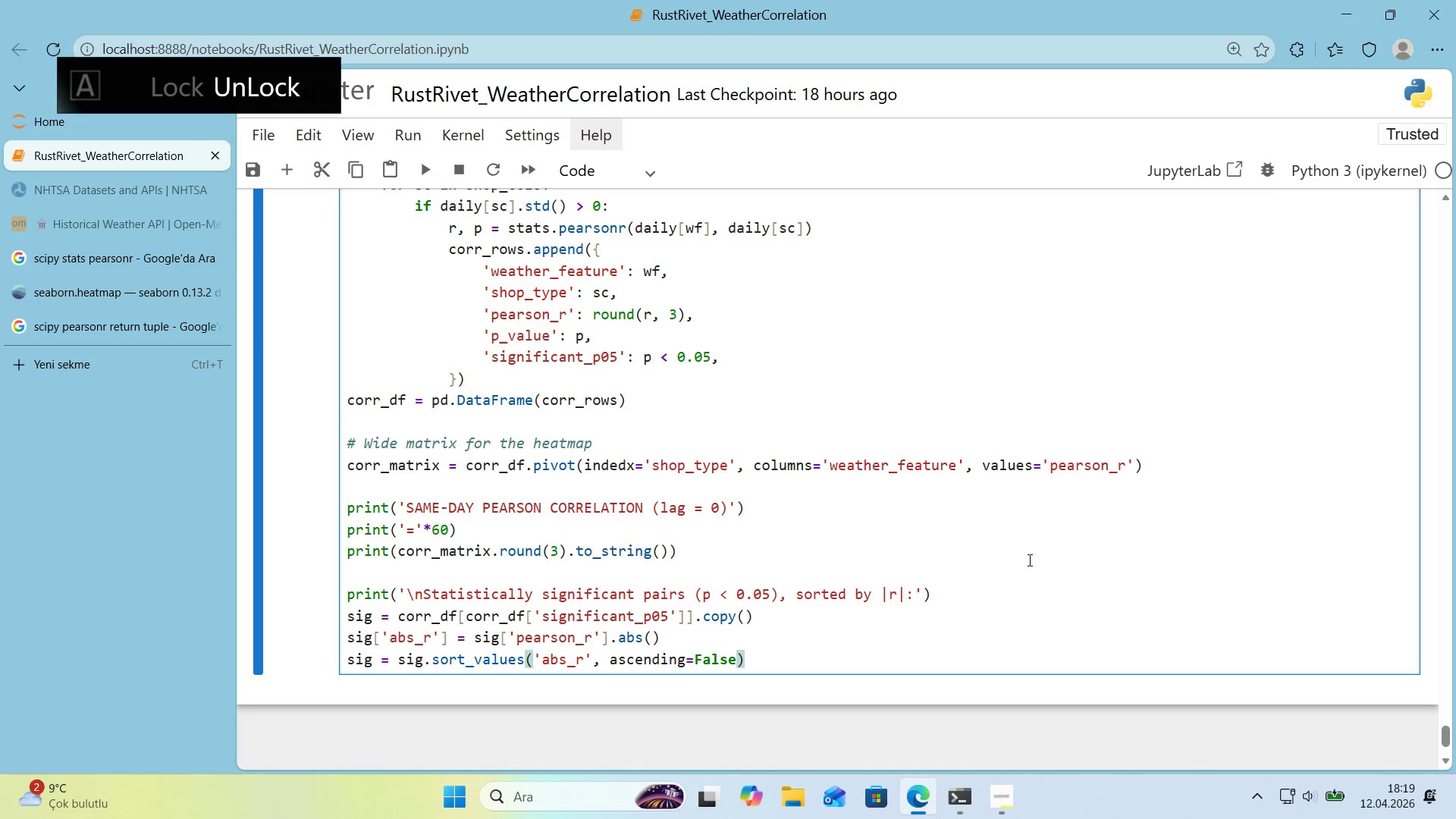 
key(ArrowRight)
 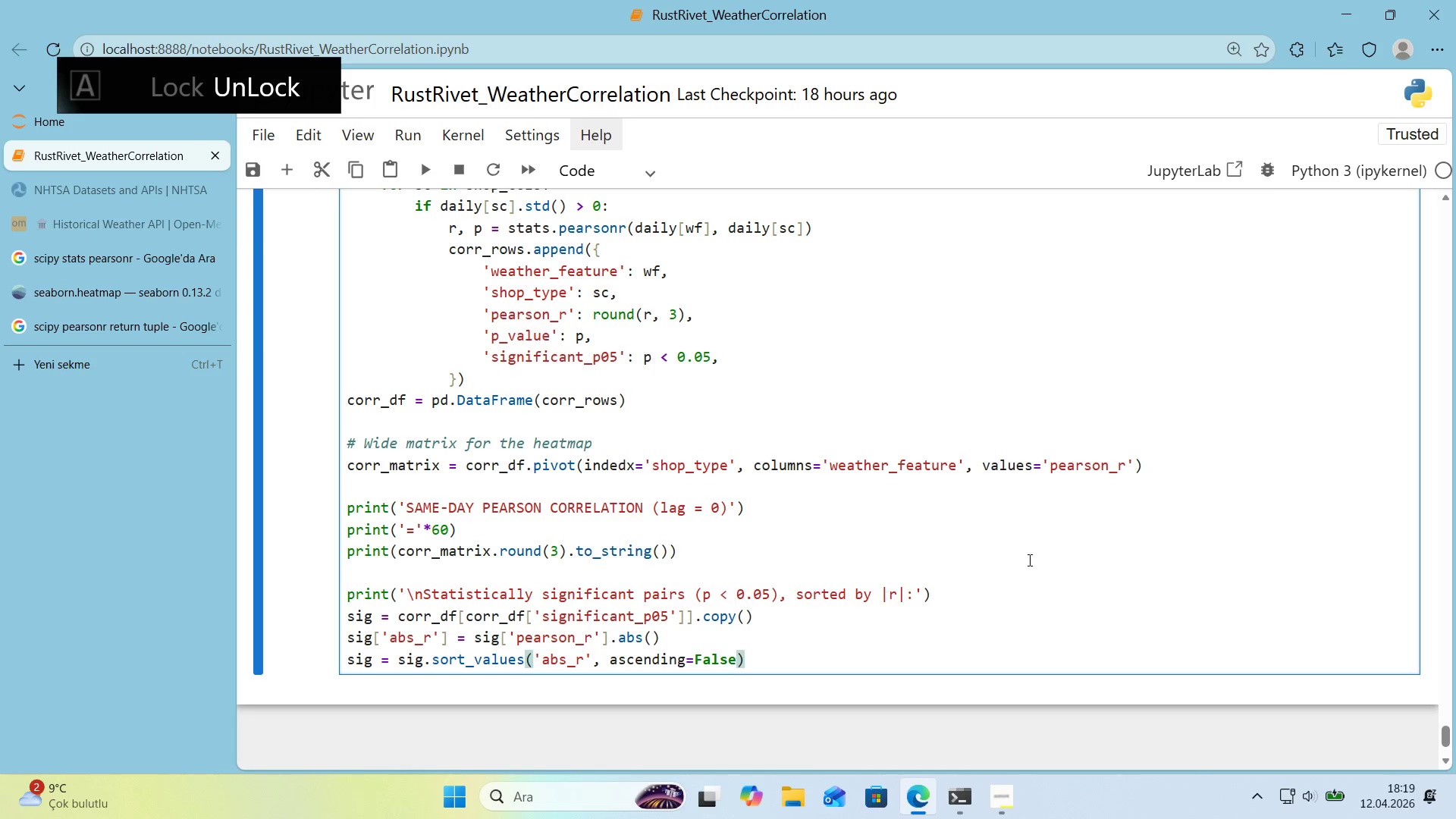 
type(.drop*()
 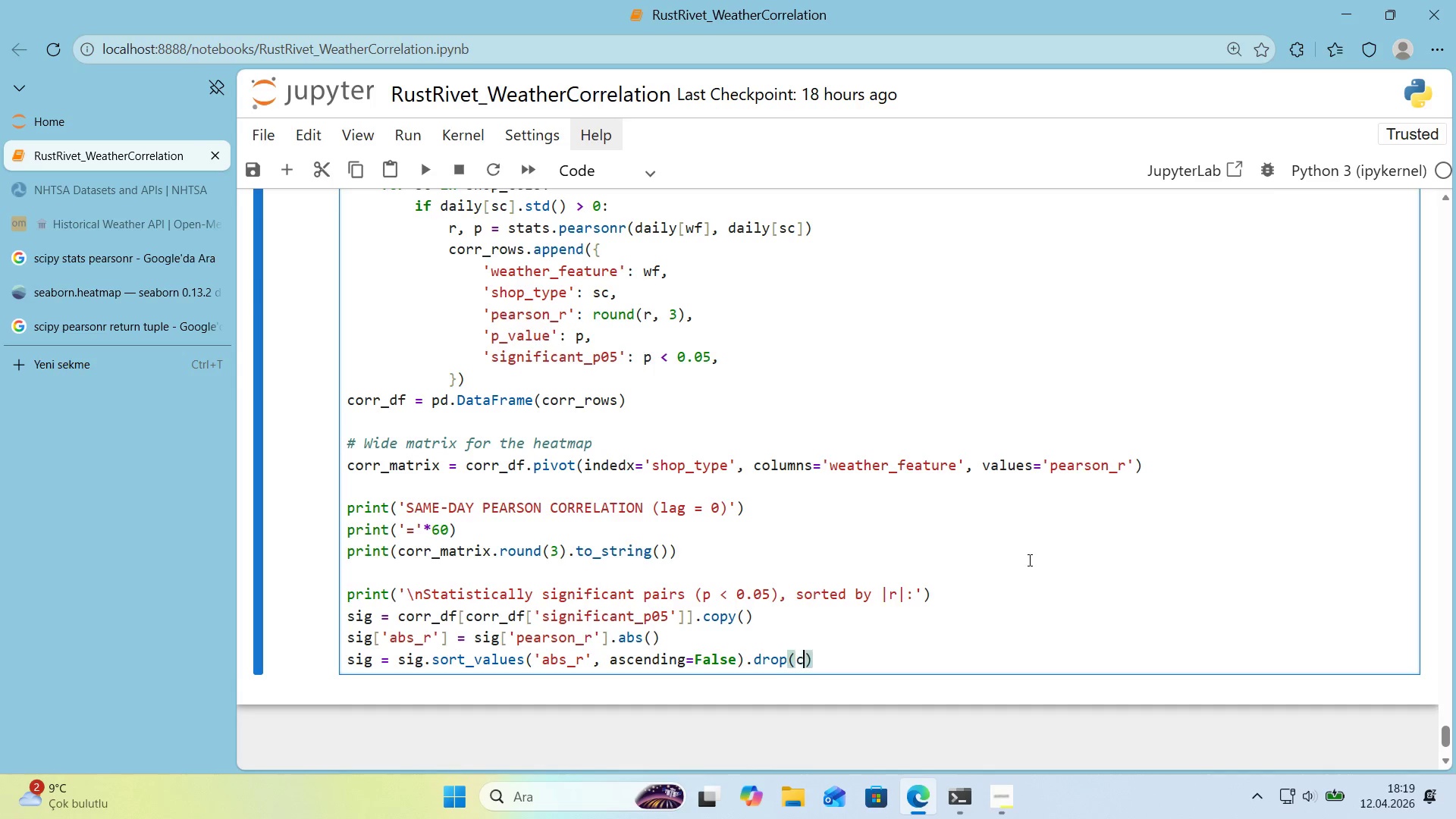 
 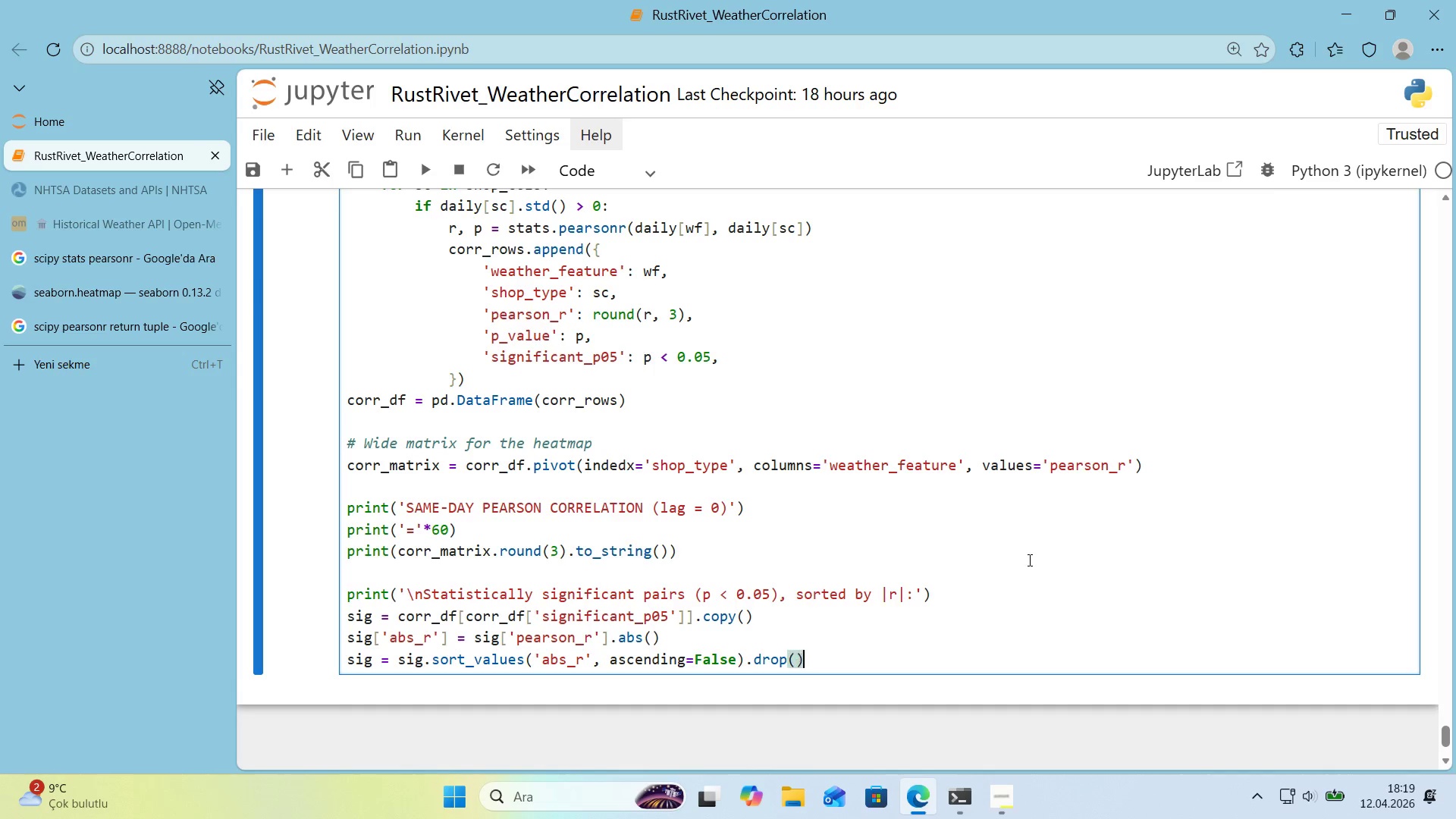 
key(ArrowLeft)
 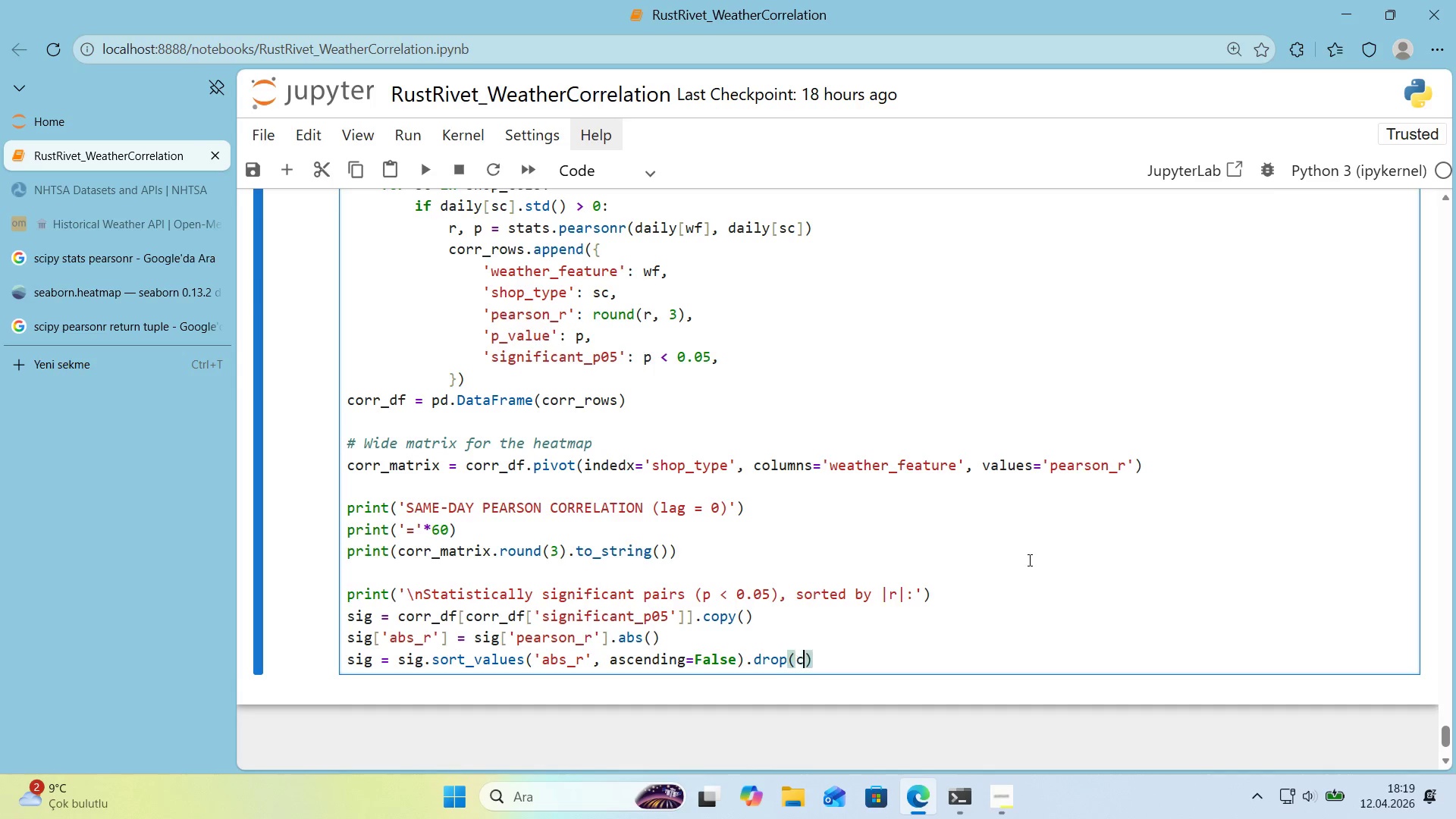 
type(columns)@@)
 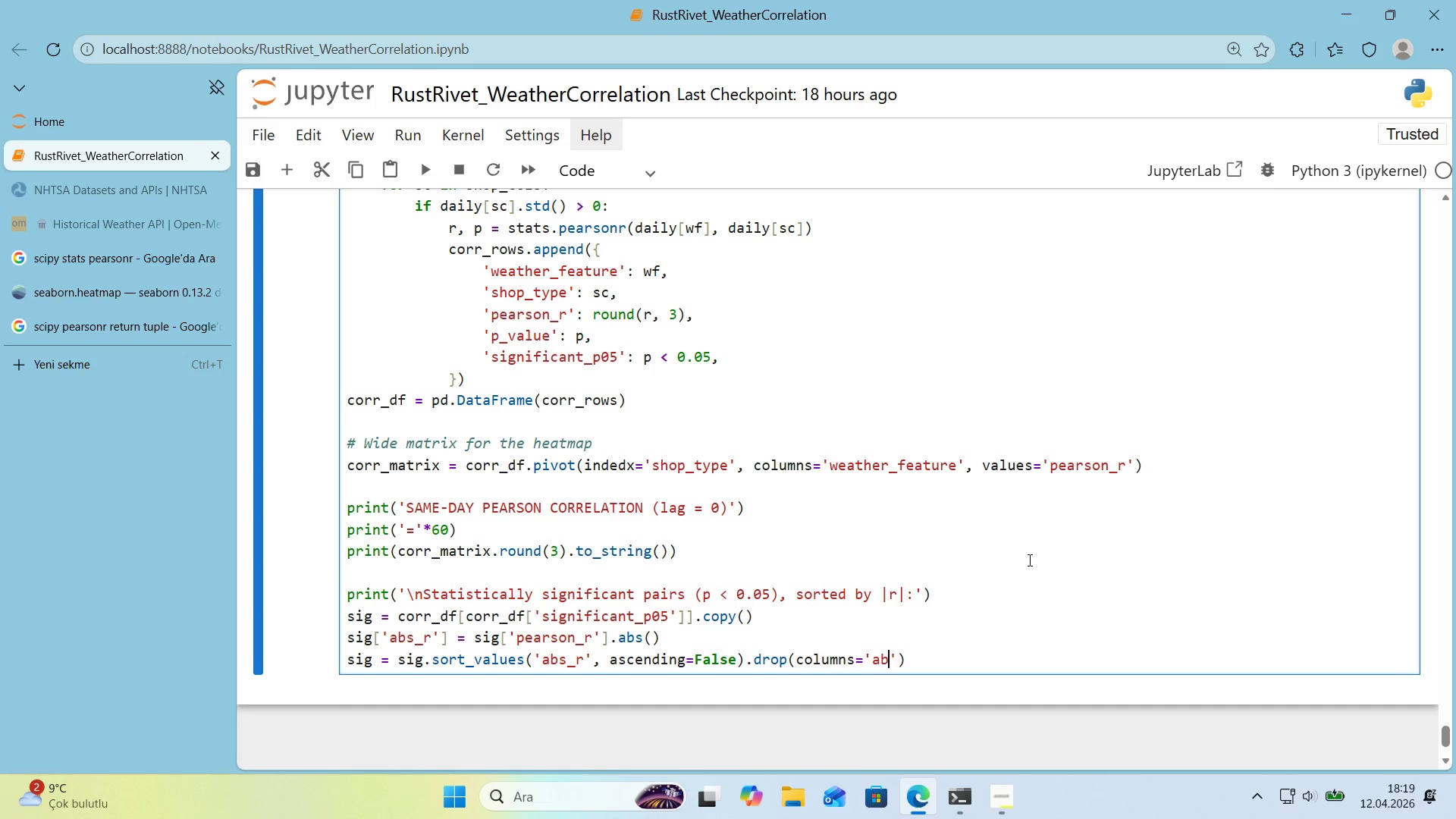 
 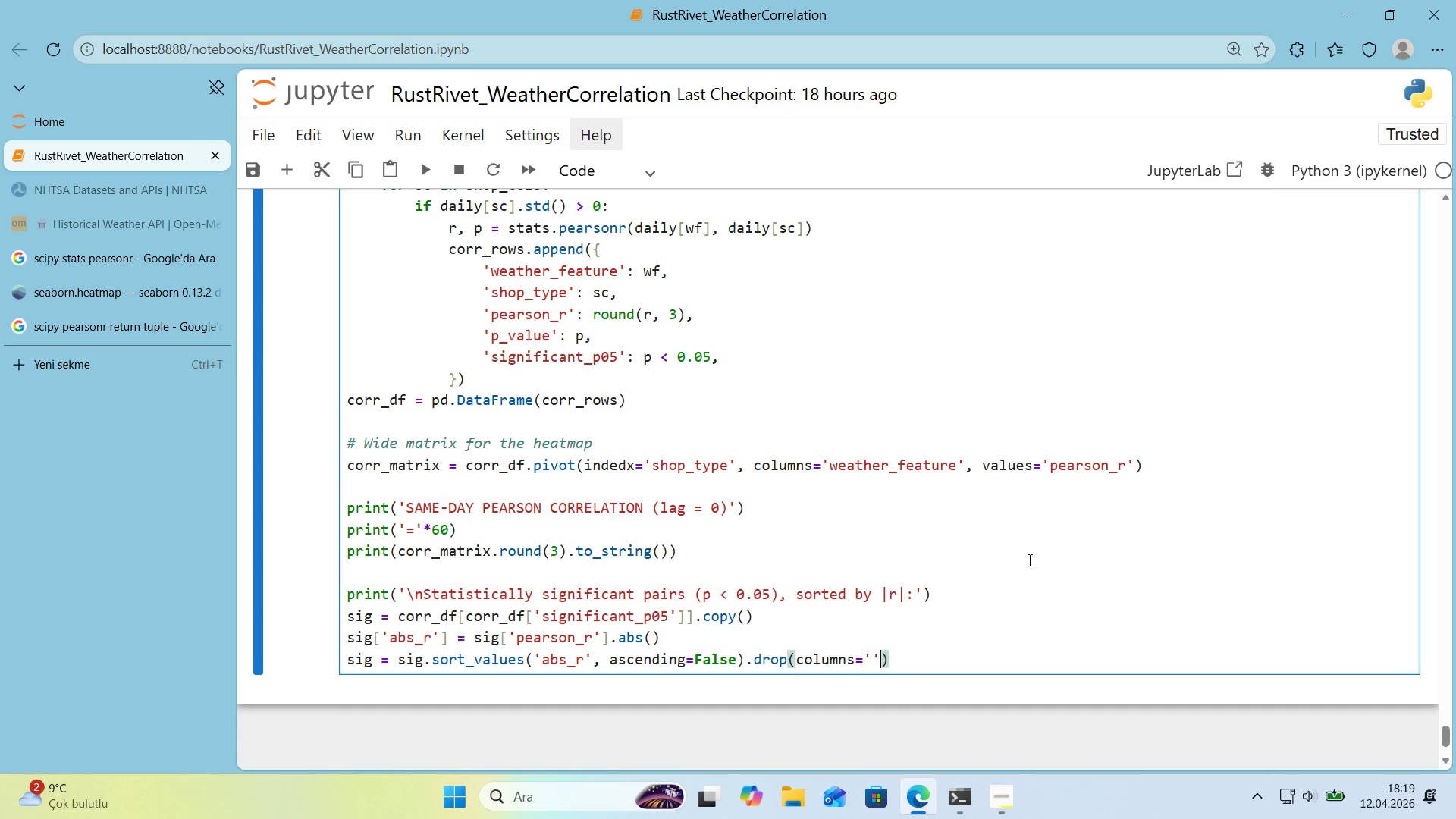 
key(ArrowLeft)
 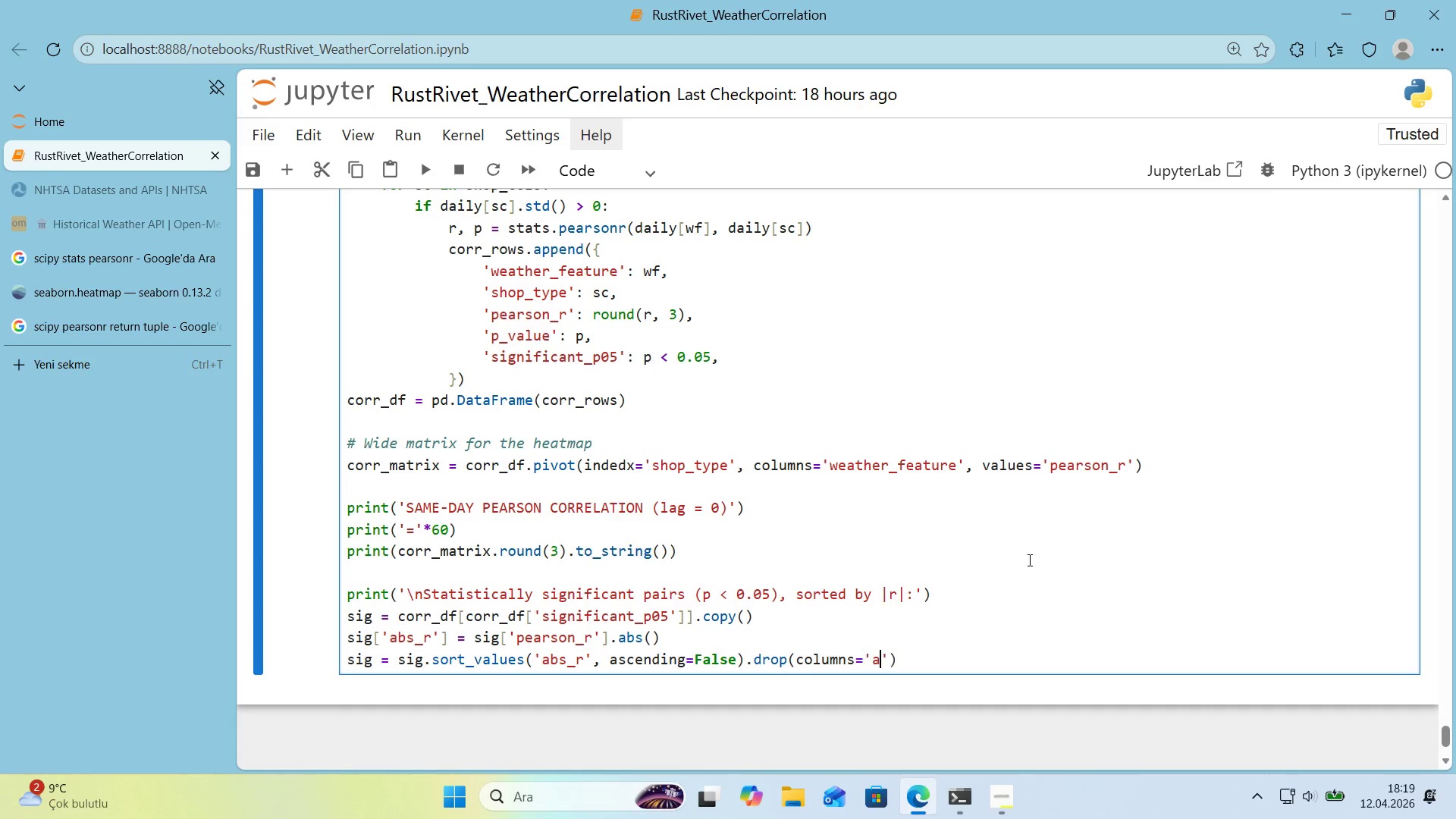 
type(abs_r)
 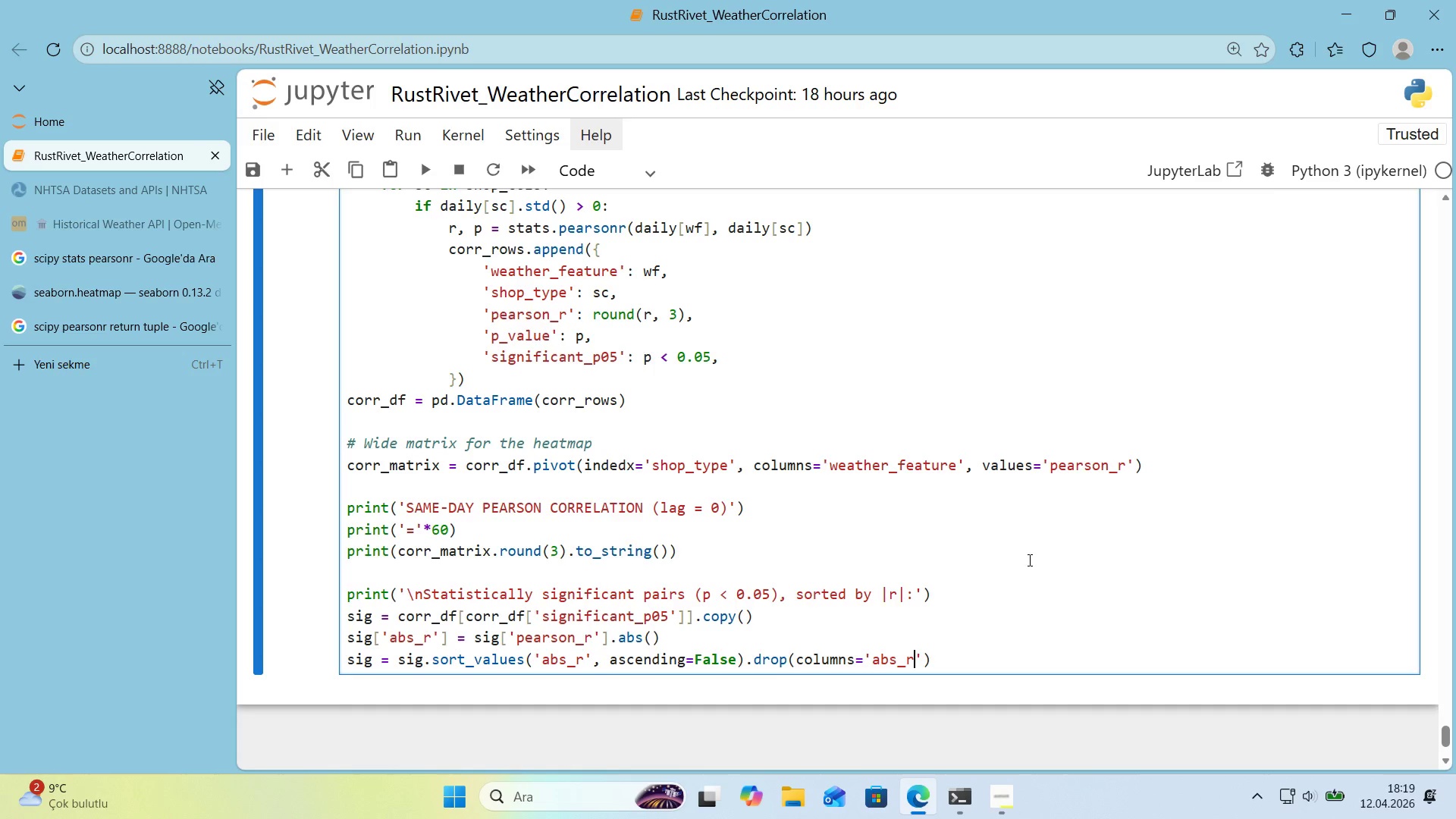 
key(ArrowRight)
 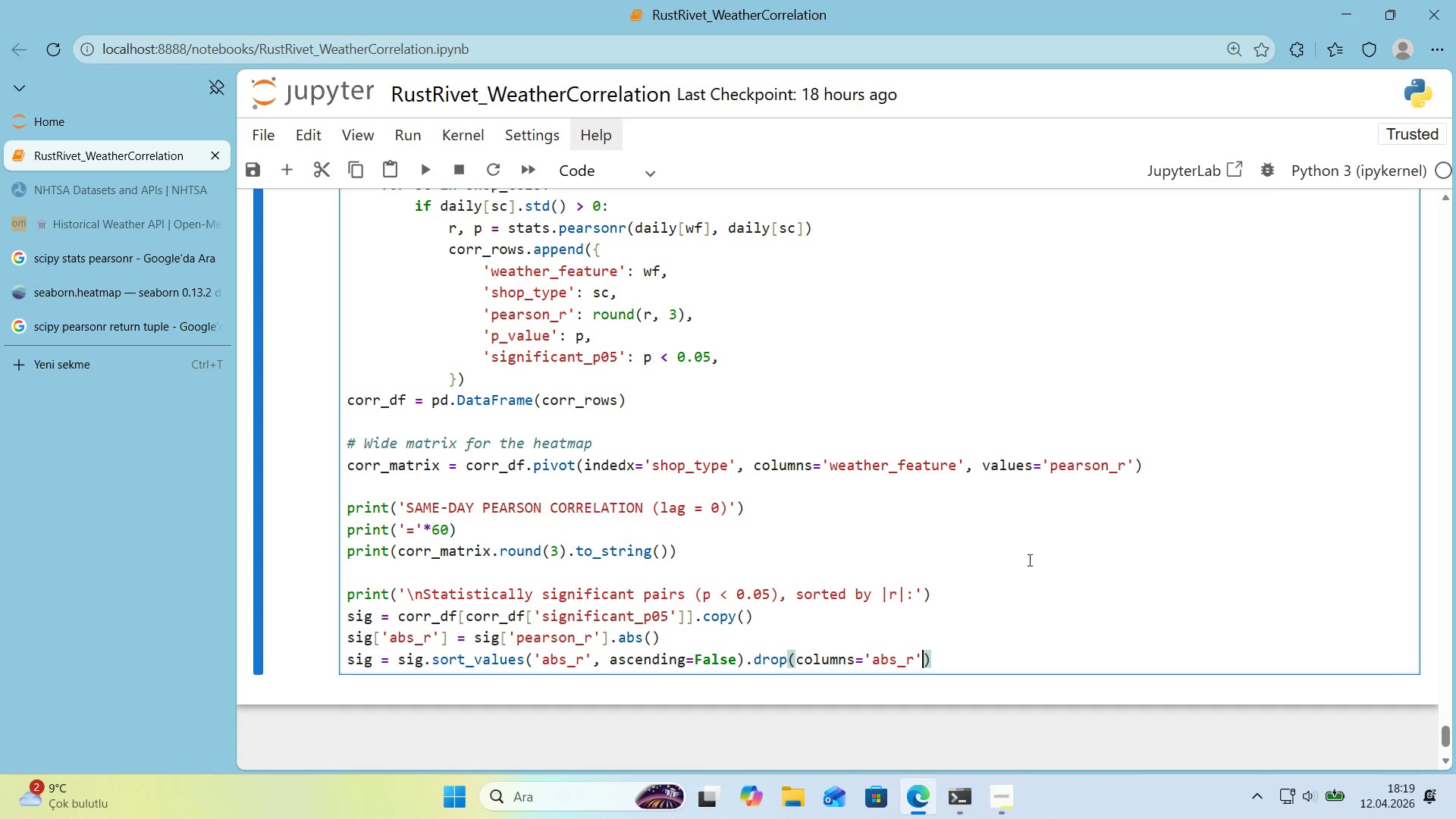 
key(ArrowRight)
 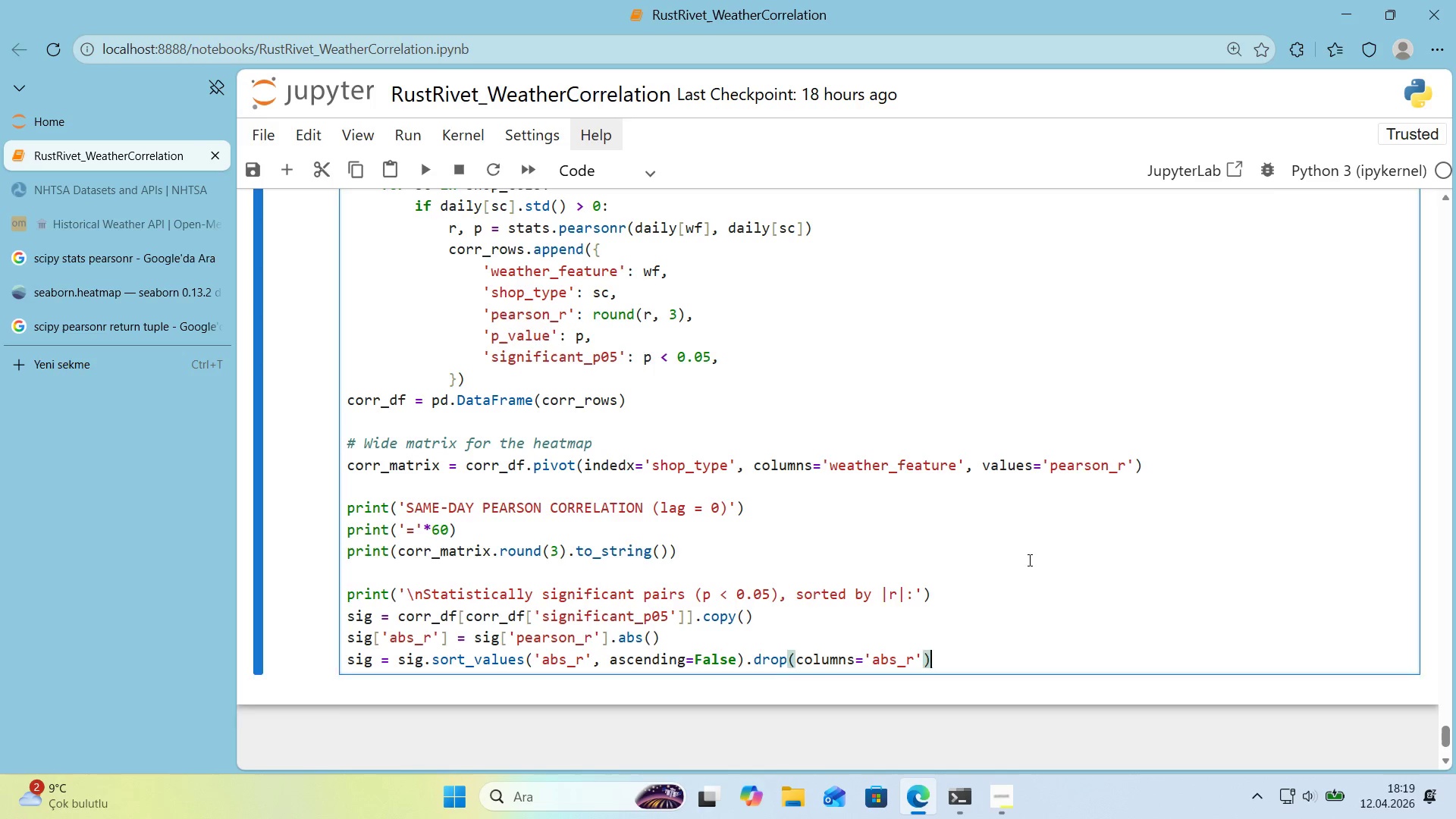 
key(Enter)
 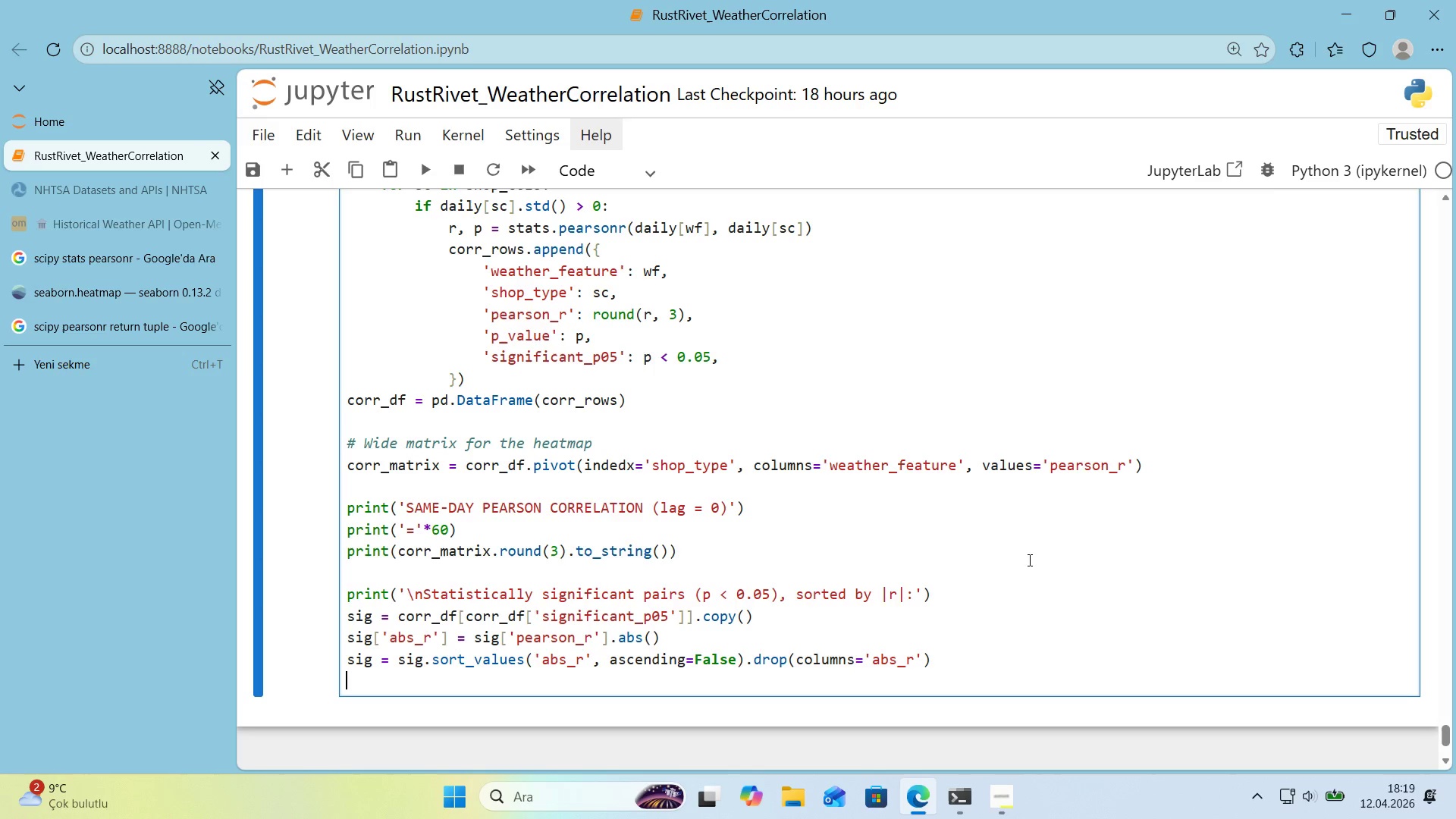 
type(pr'nt*()
 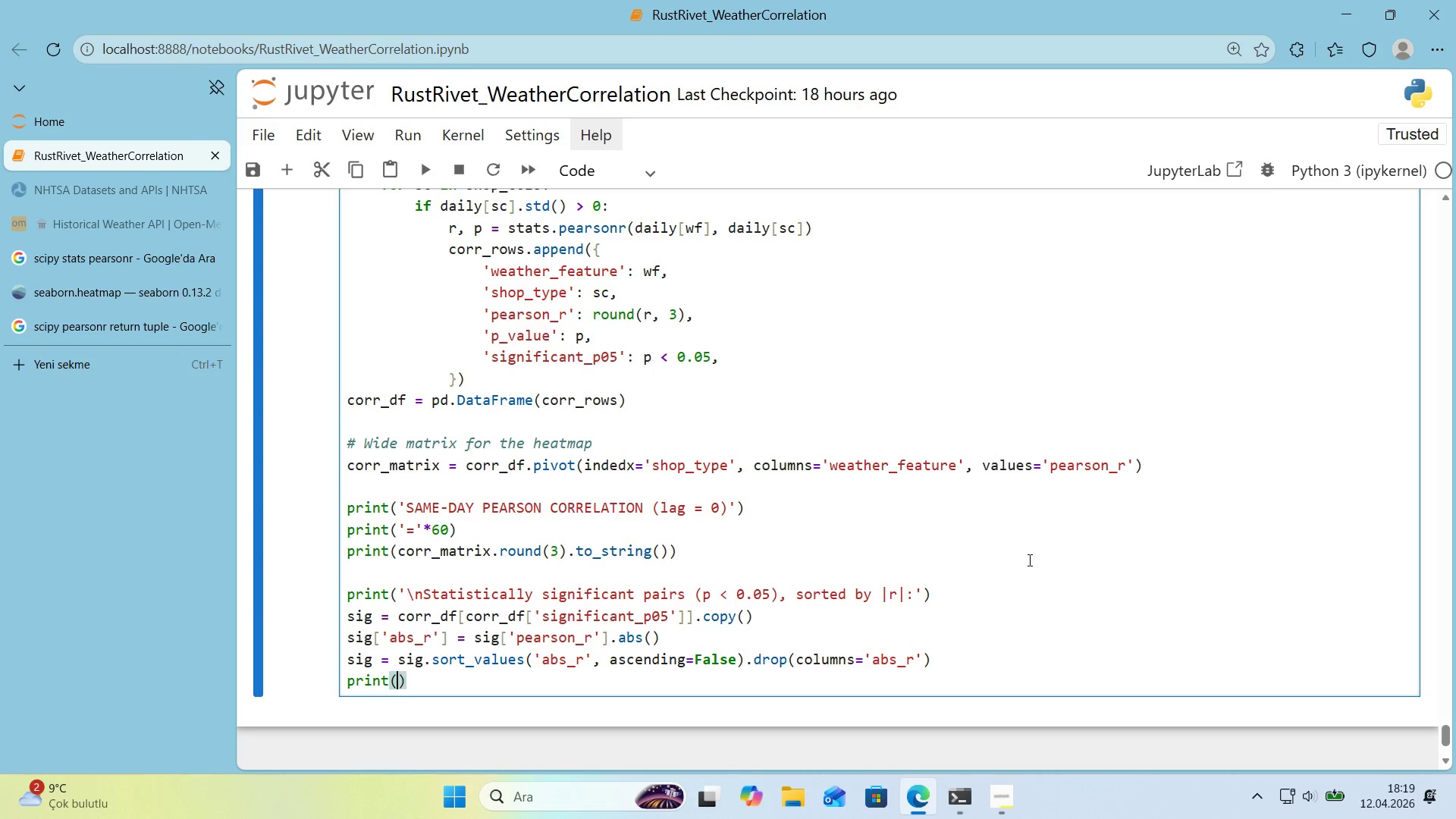 
 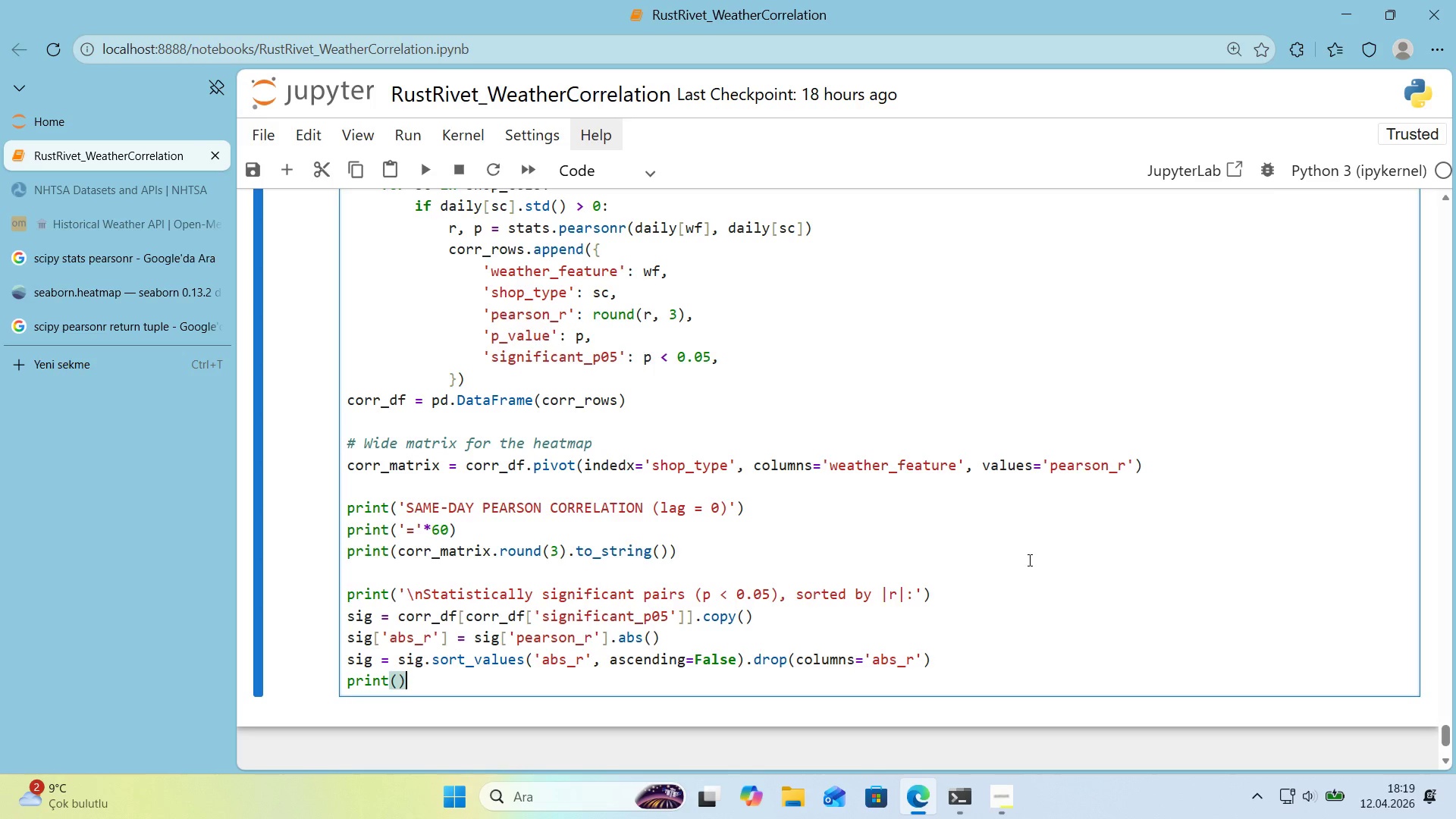 
key(ArrowLeft)
 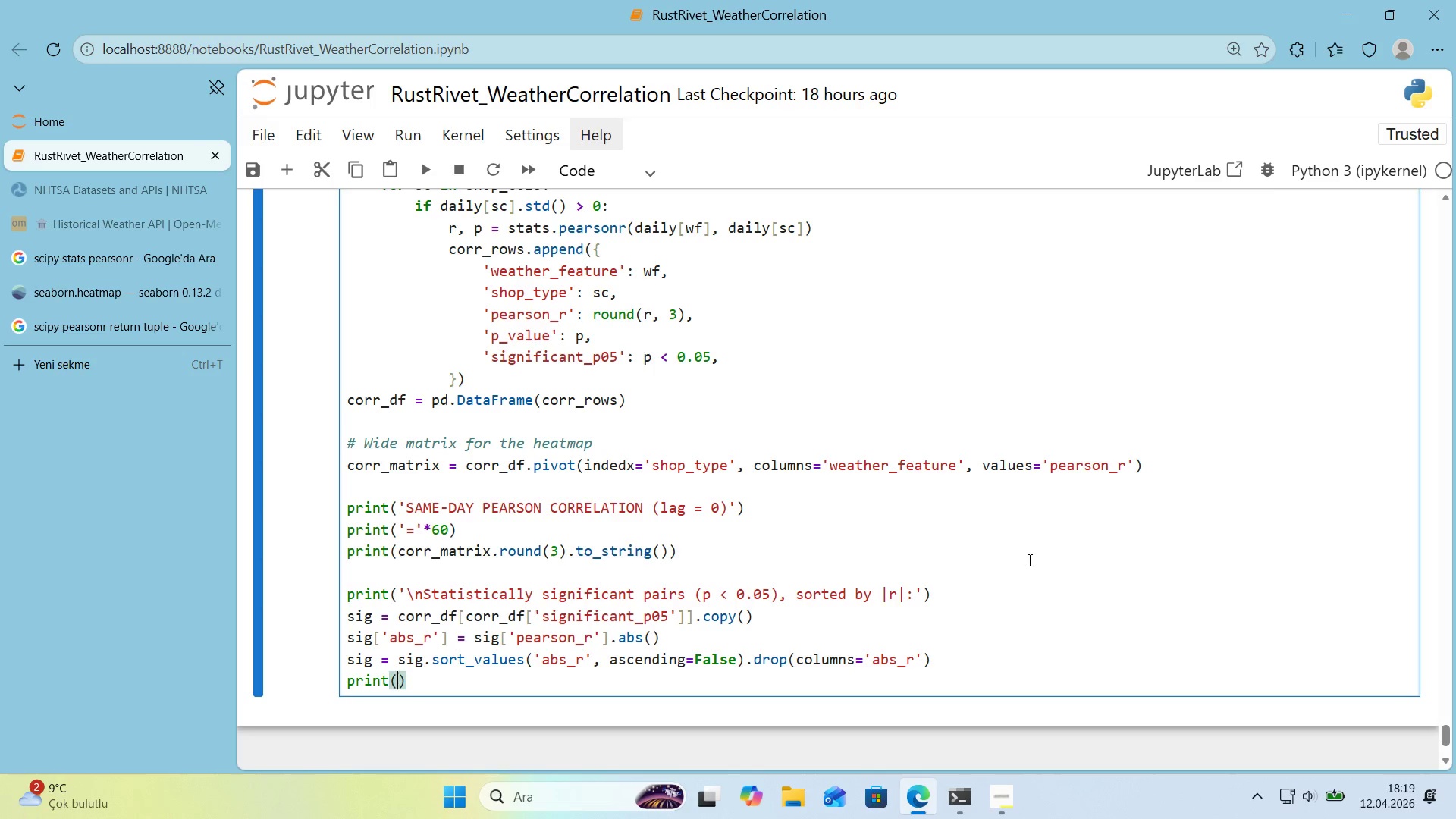 
type(s'g.to_str'ng*()
 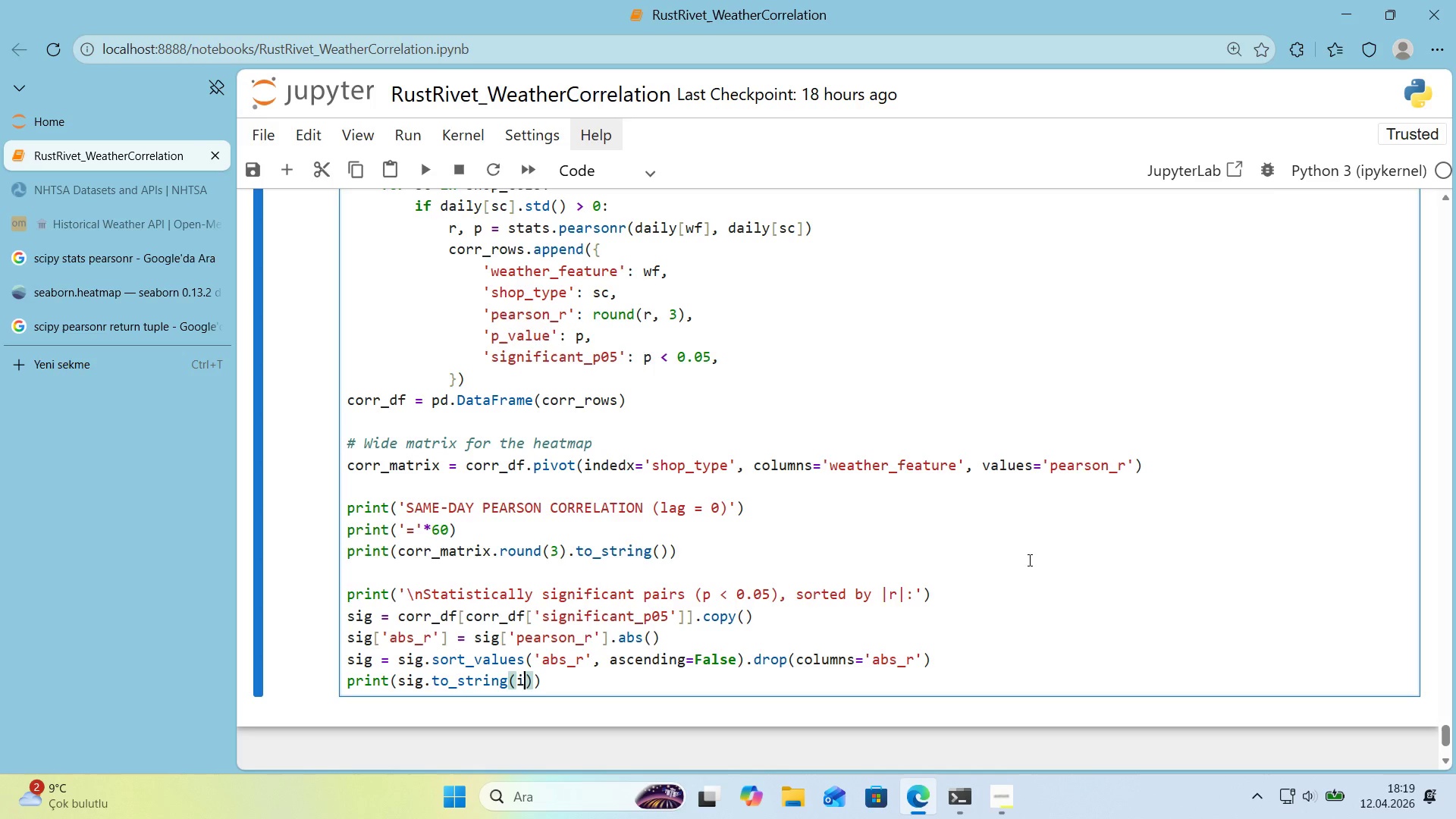 
 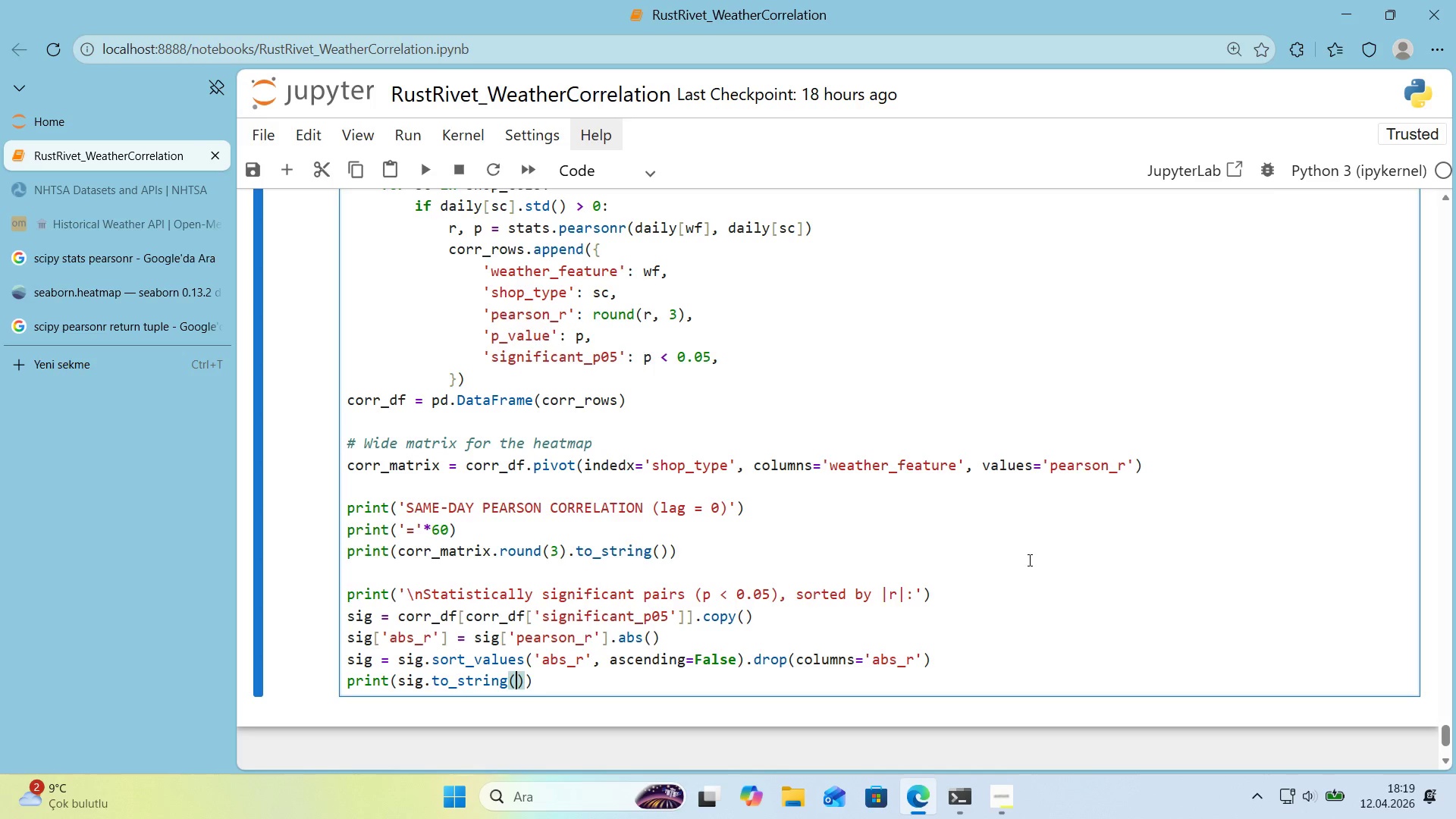 
key(ArrowLeft)
 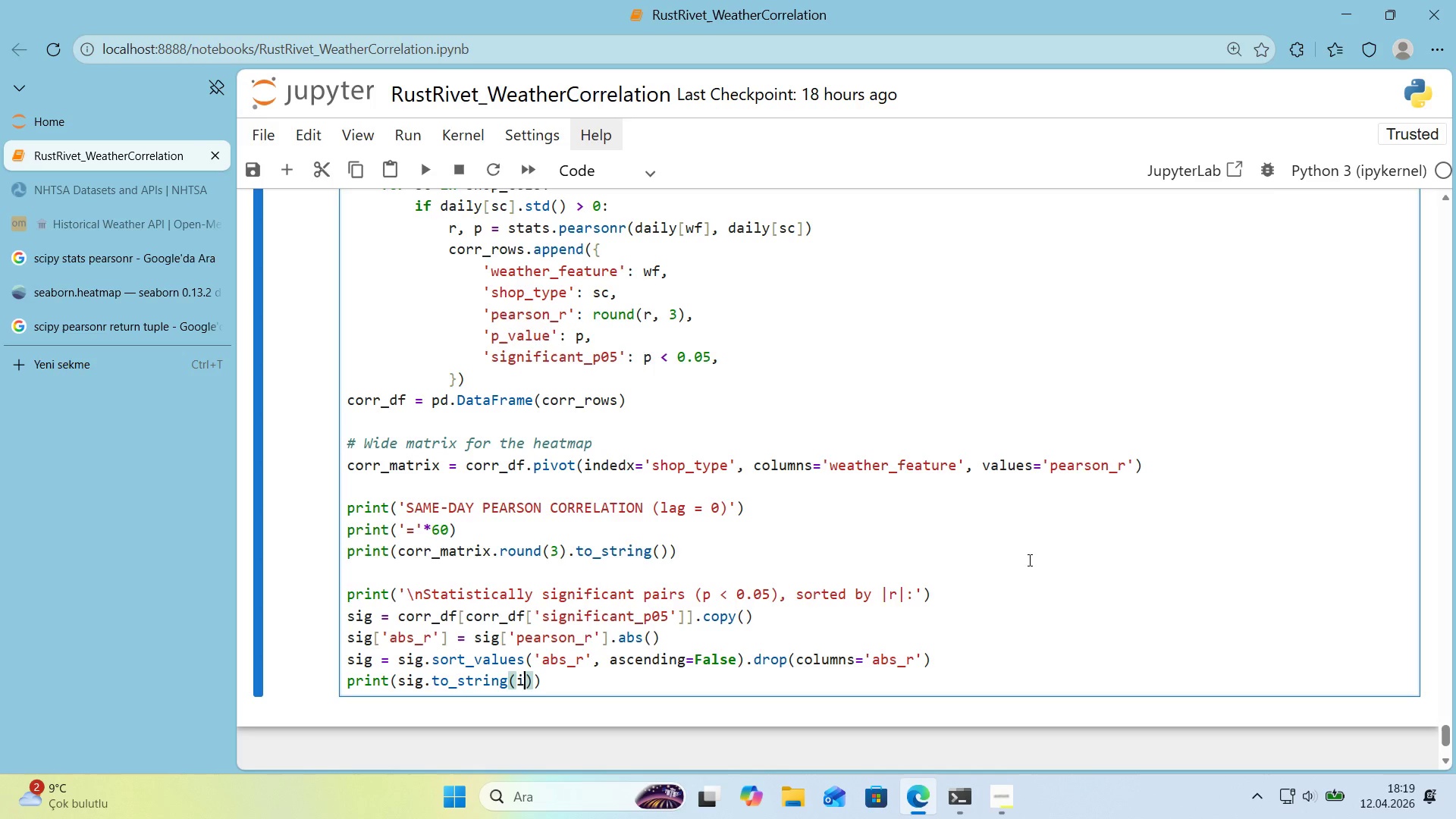 
type('ndex)False)
 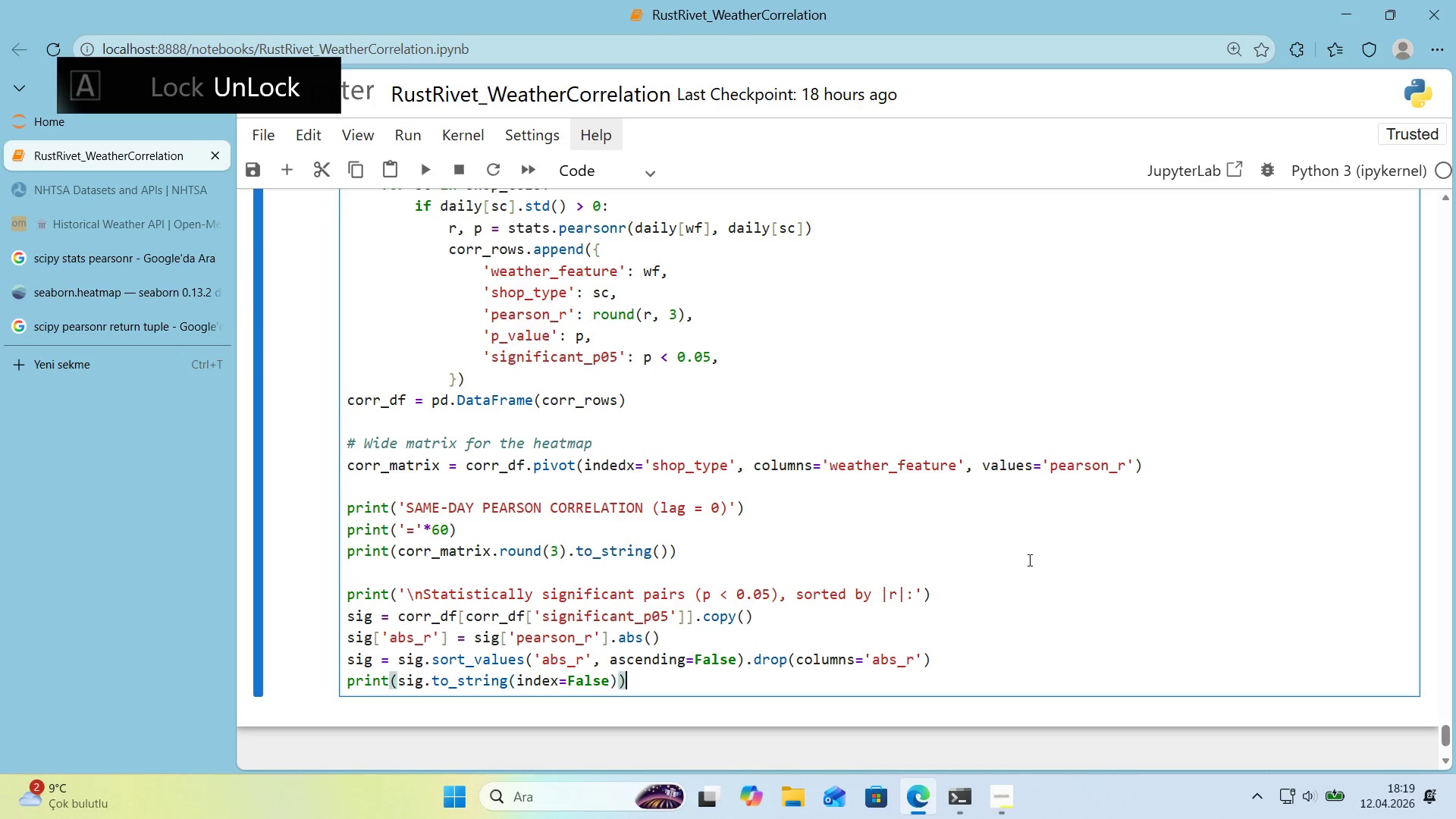 
 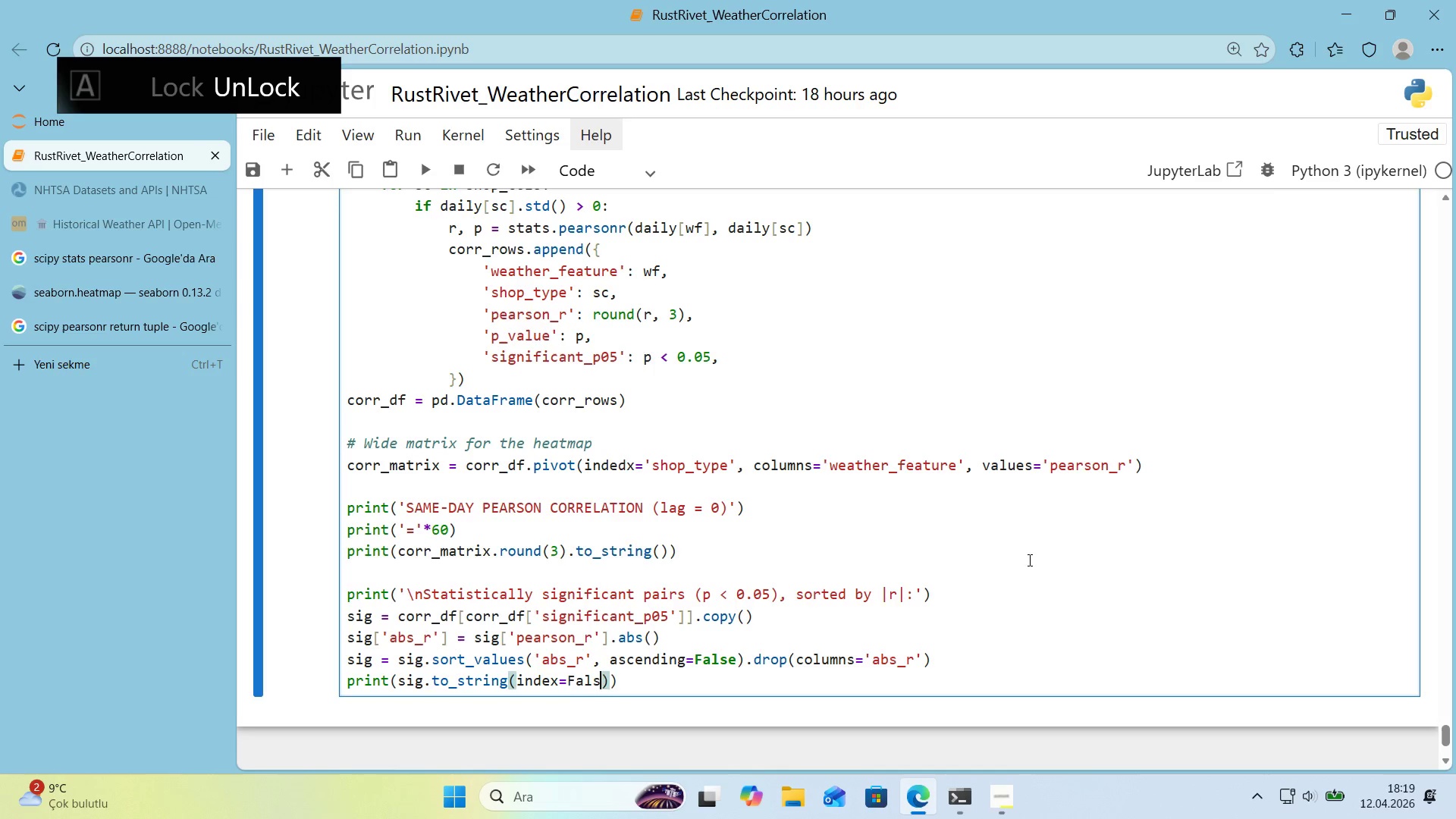 
key(ArrowRight)
 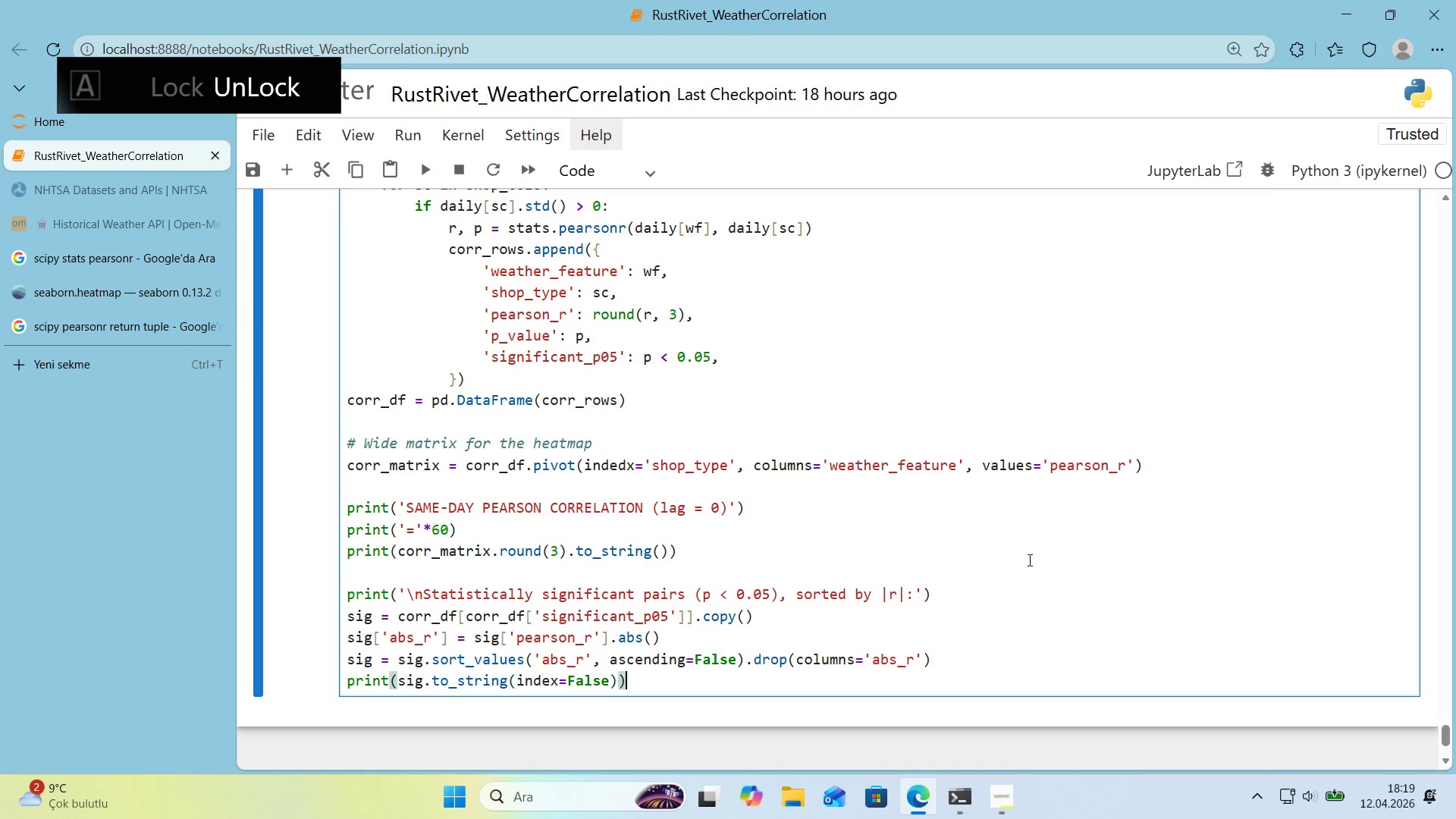 
key(ArrowRight)
 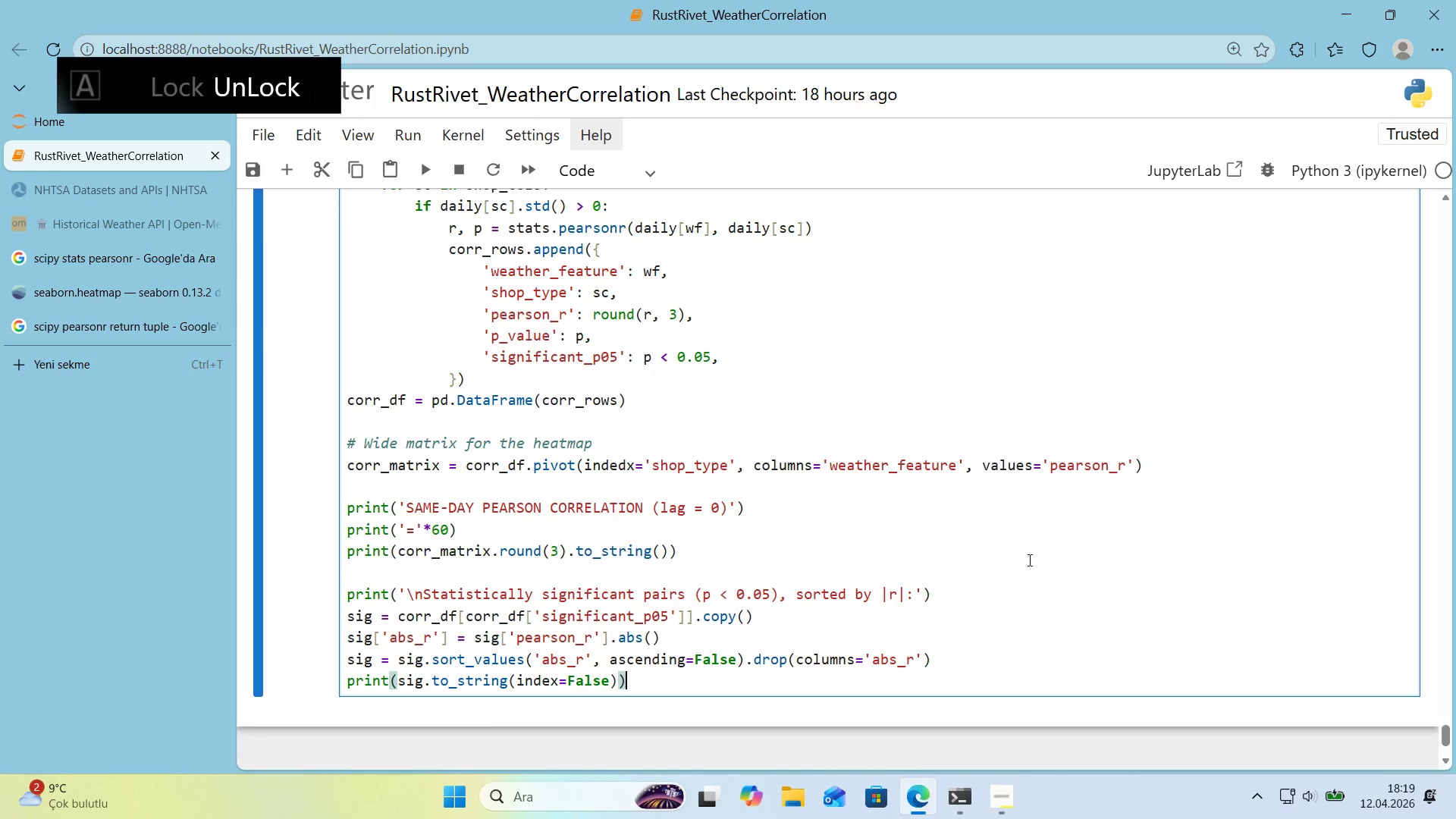 
key(Enter)
 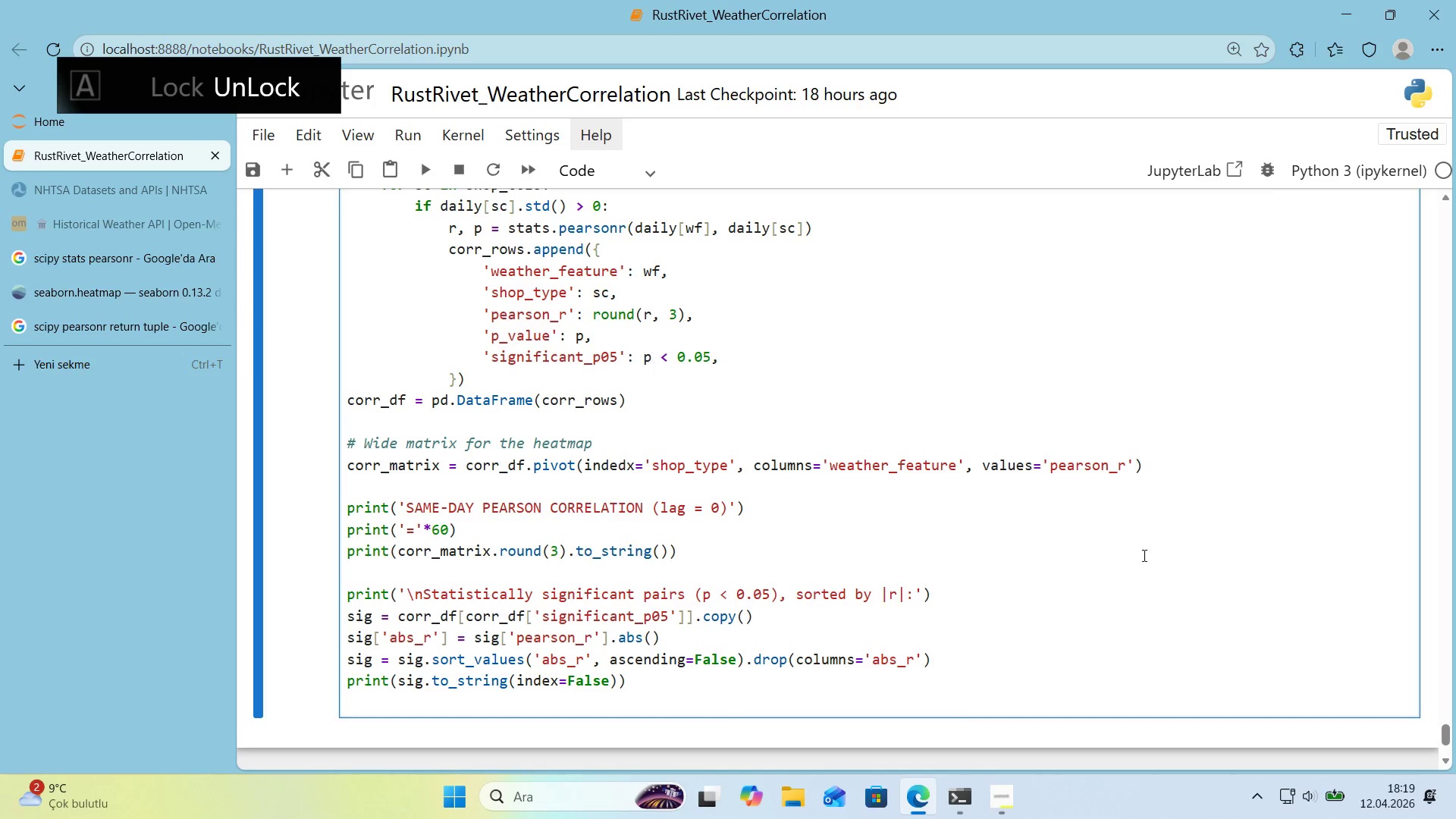 
scroll: coordinate [1144, 554], scroll_direction: down, amount: 1.0
 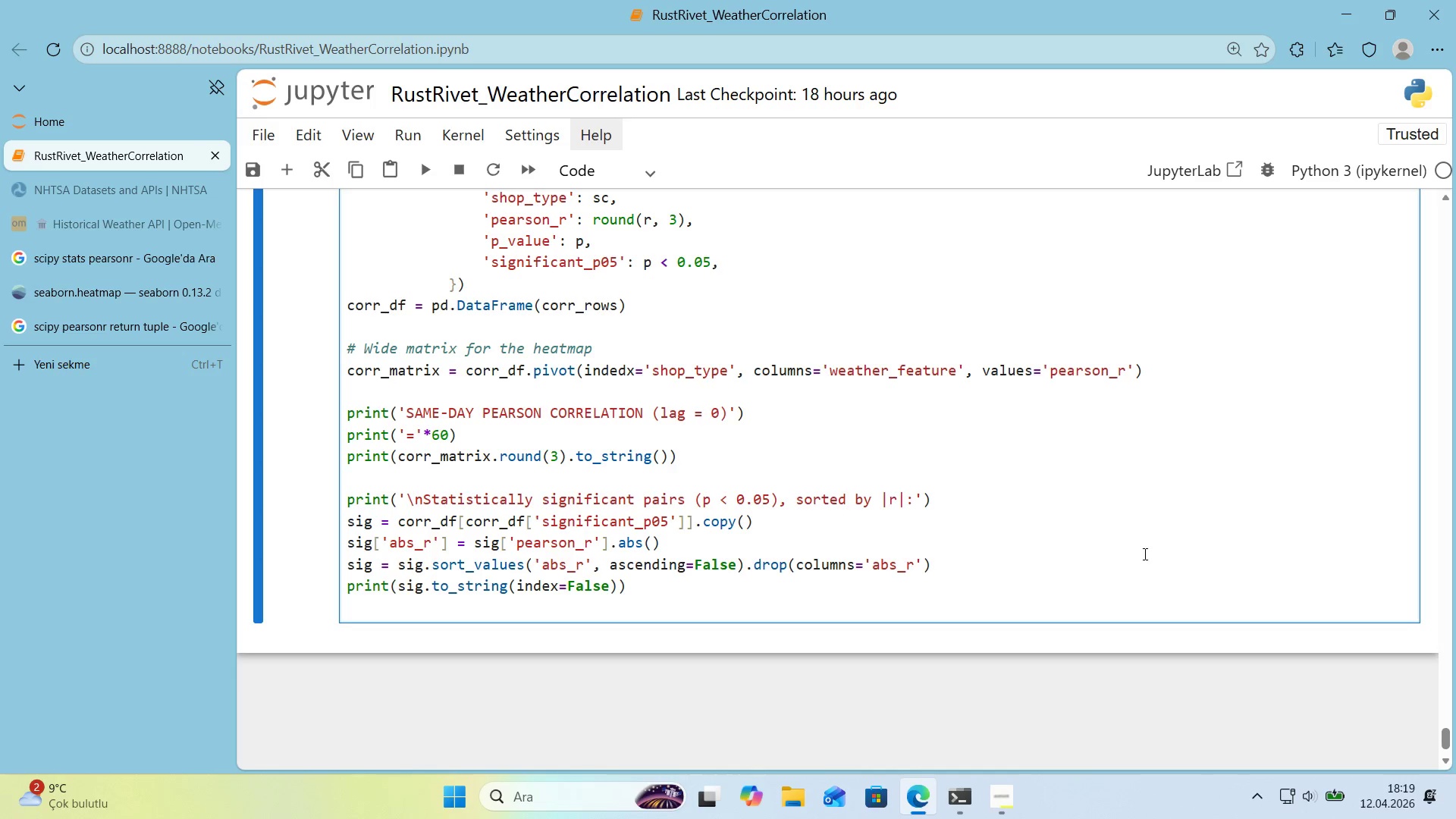 
wait(9.53)
 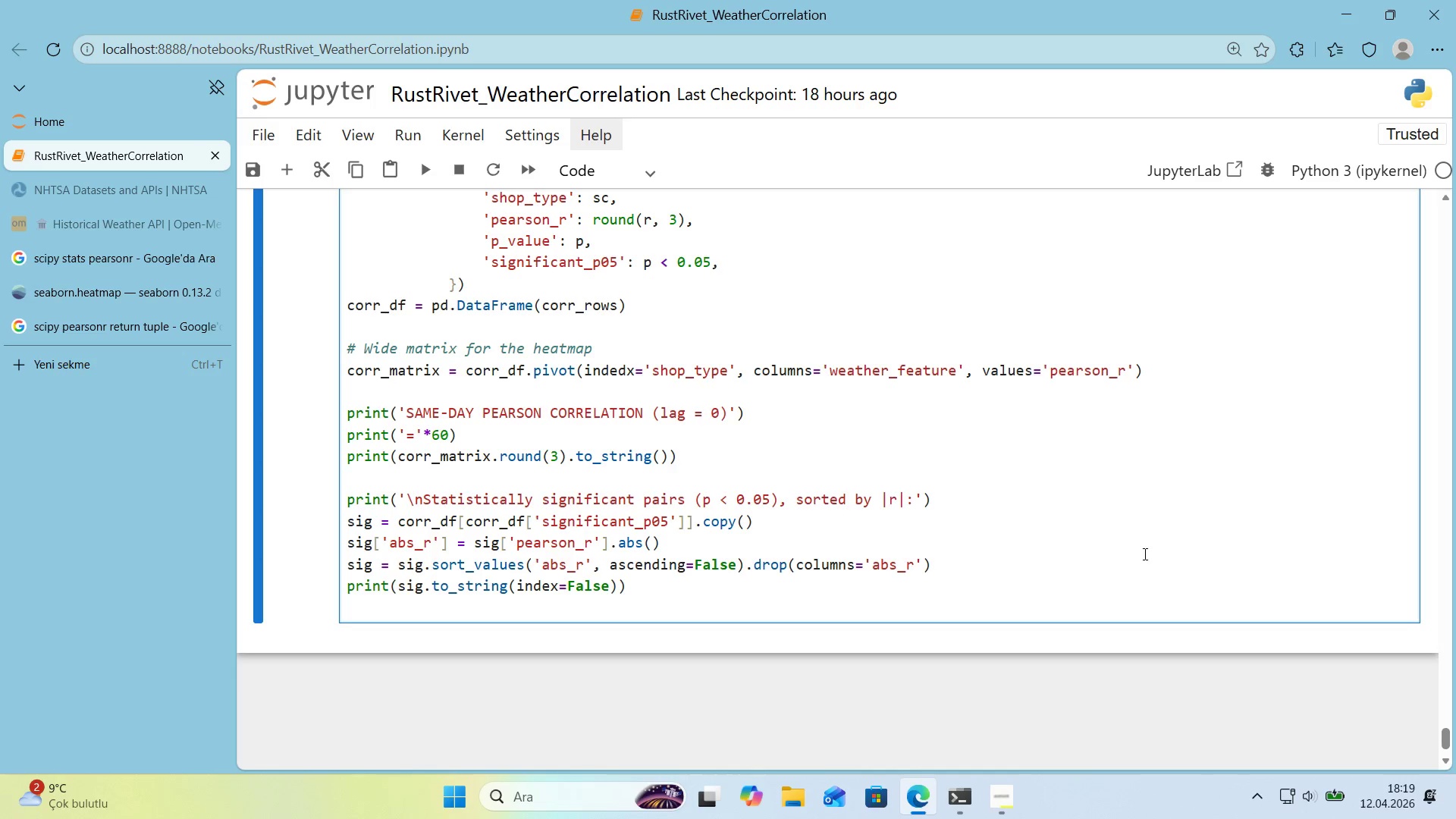 
key(Enter)
 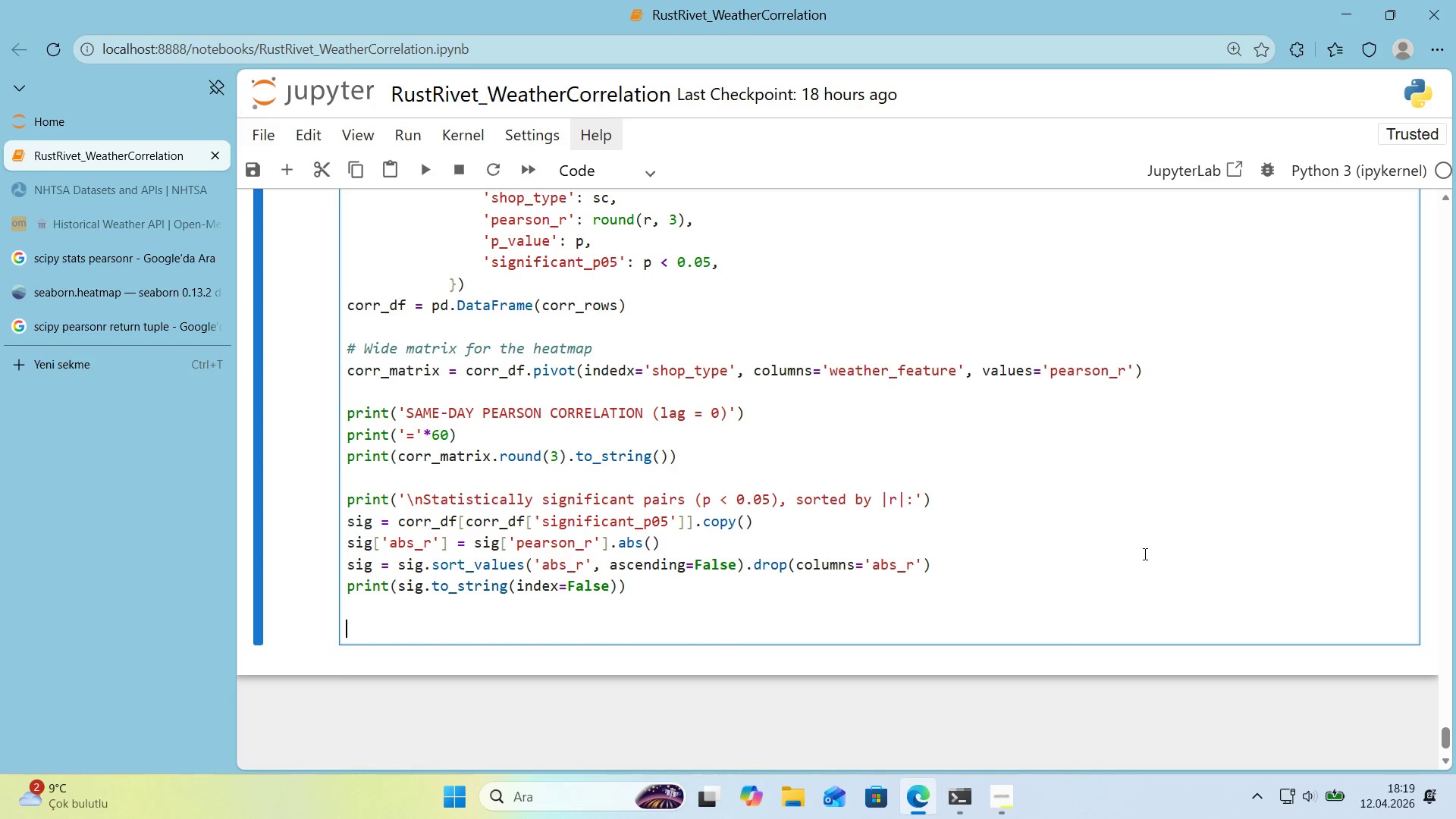 
key(Alt+Control+AltRight)
 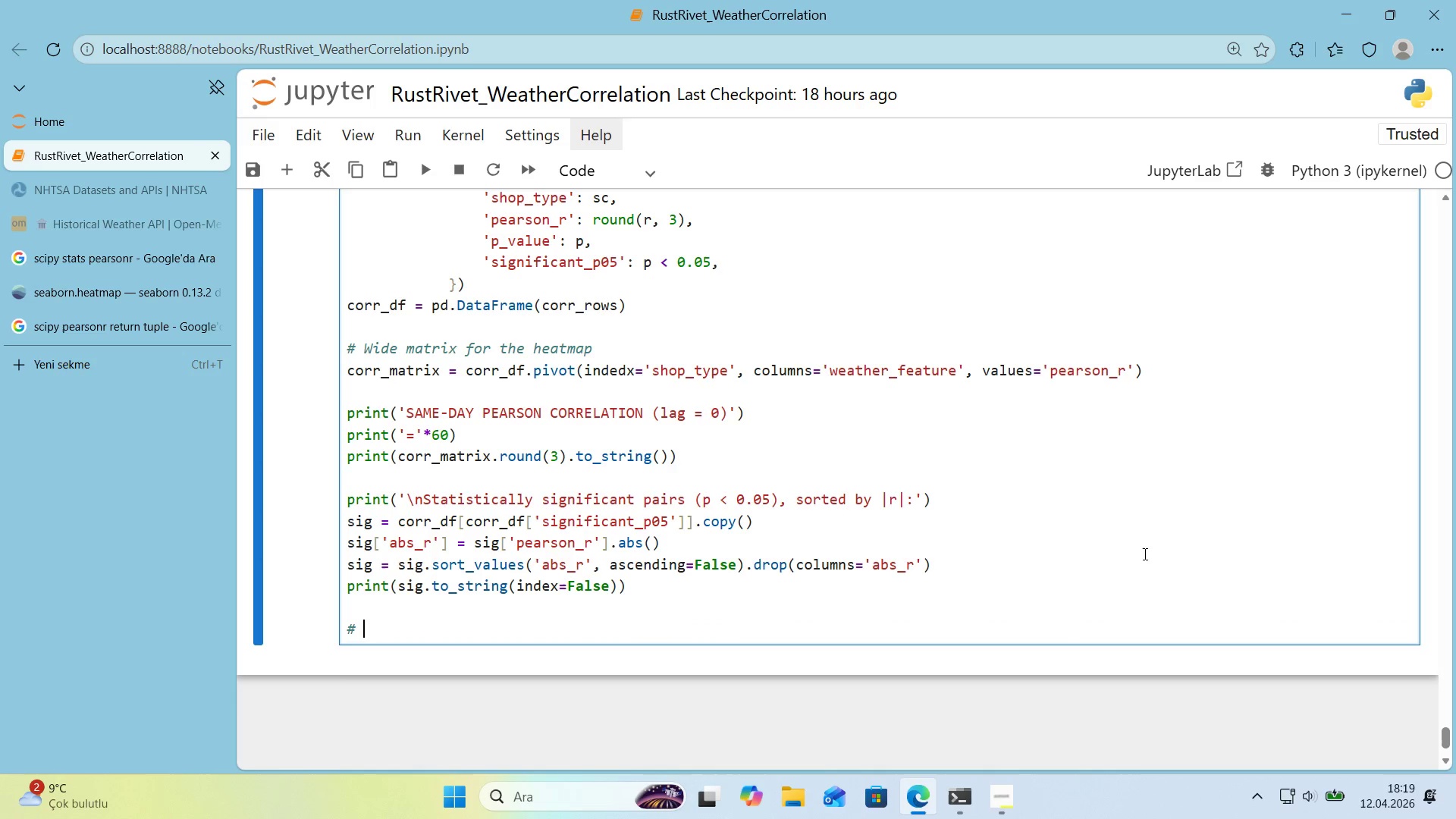 
key(Control+ControlLeft)
 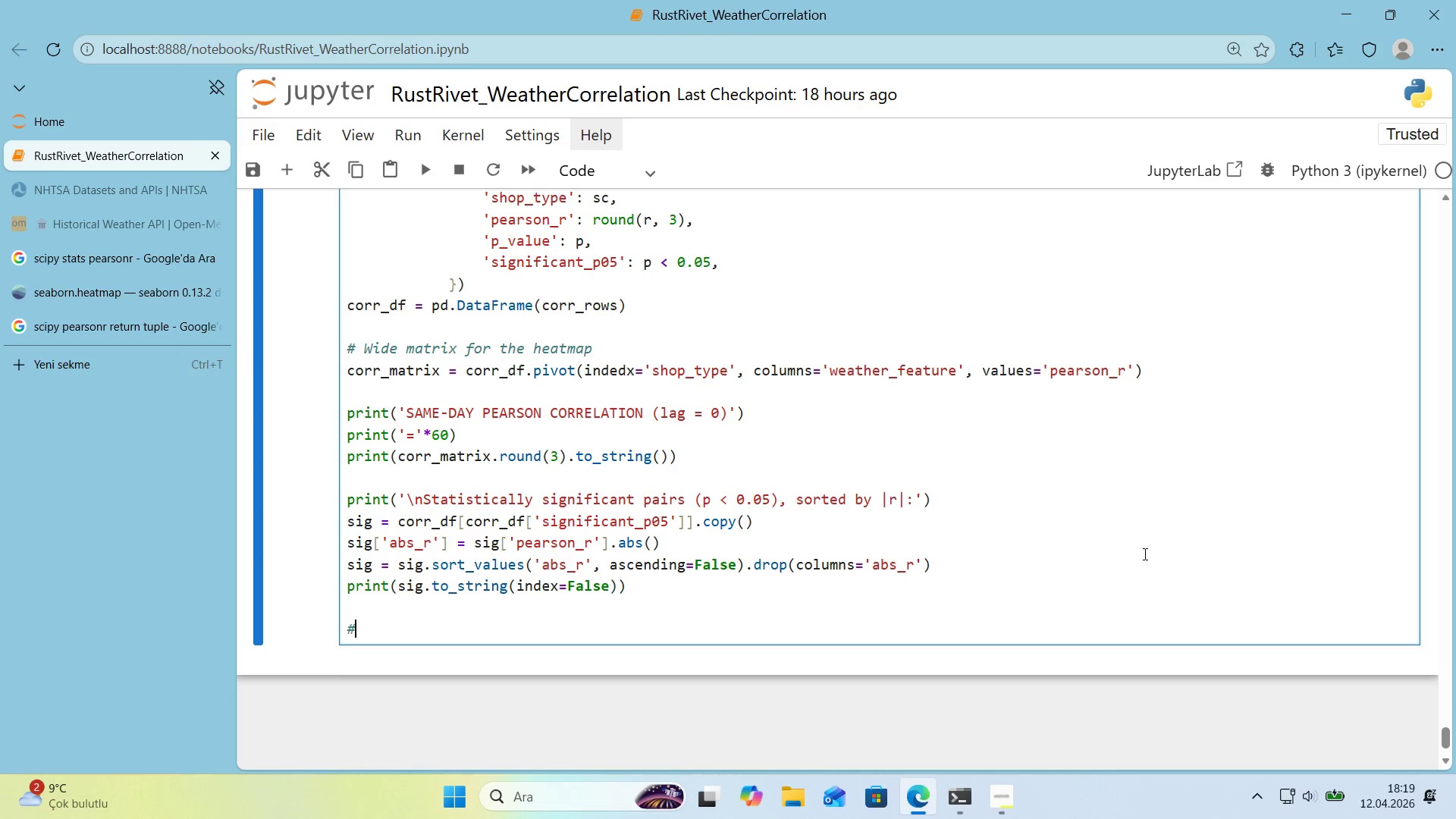 
key(Alt+Control+3)
 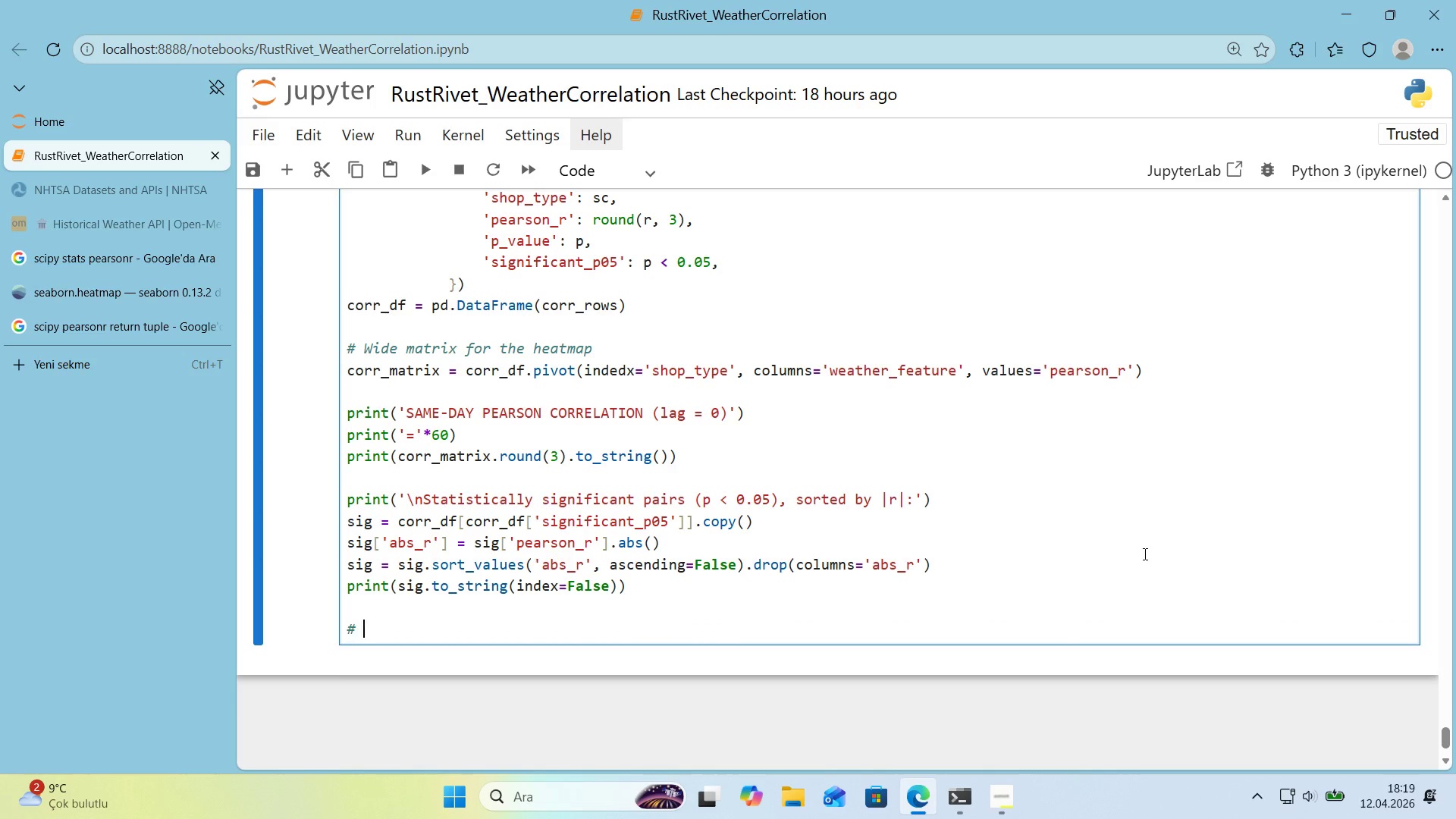 
type( Heatmap v'sual'zat'on)
 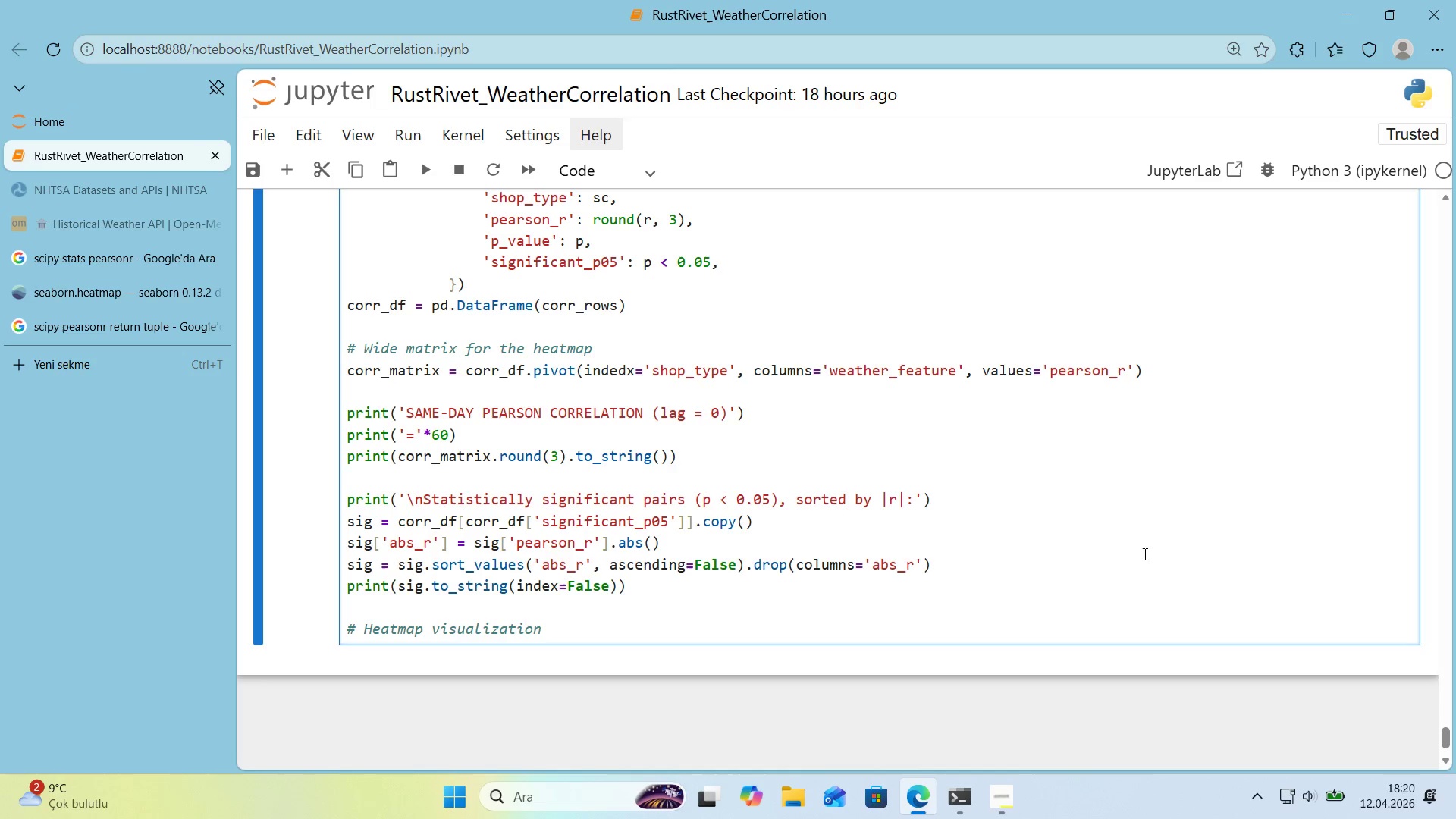 
wait(7.8)
 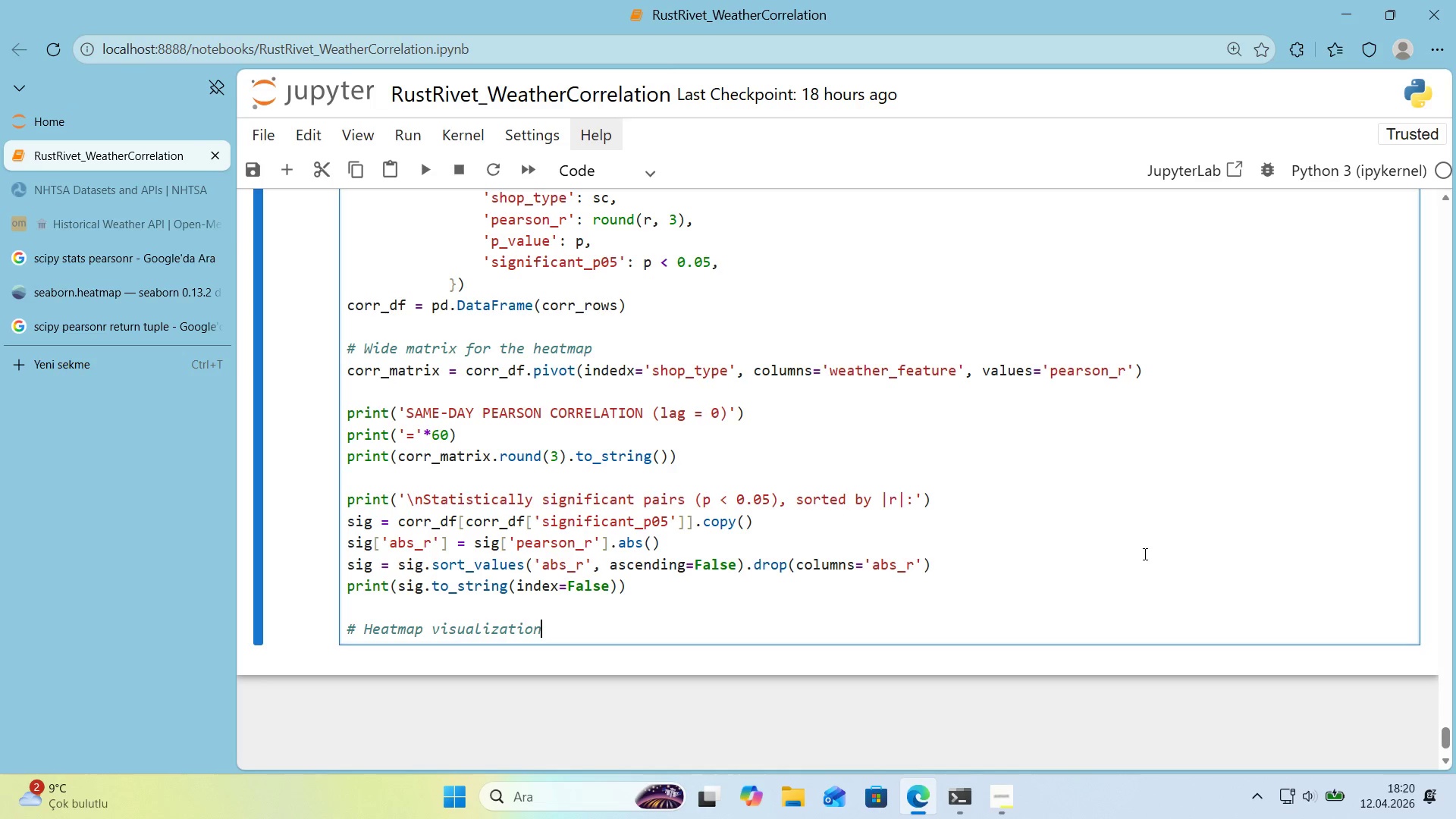 
key(Enter)
 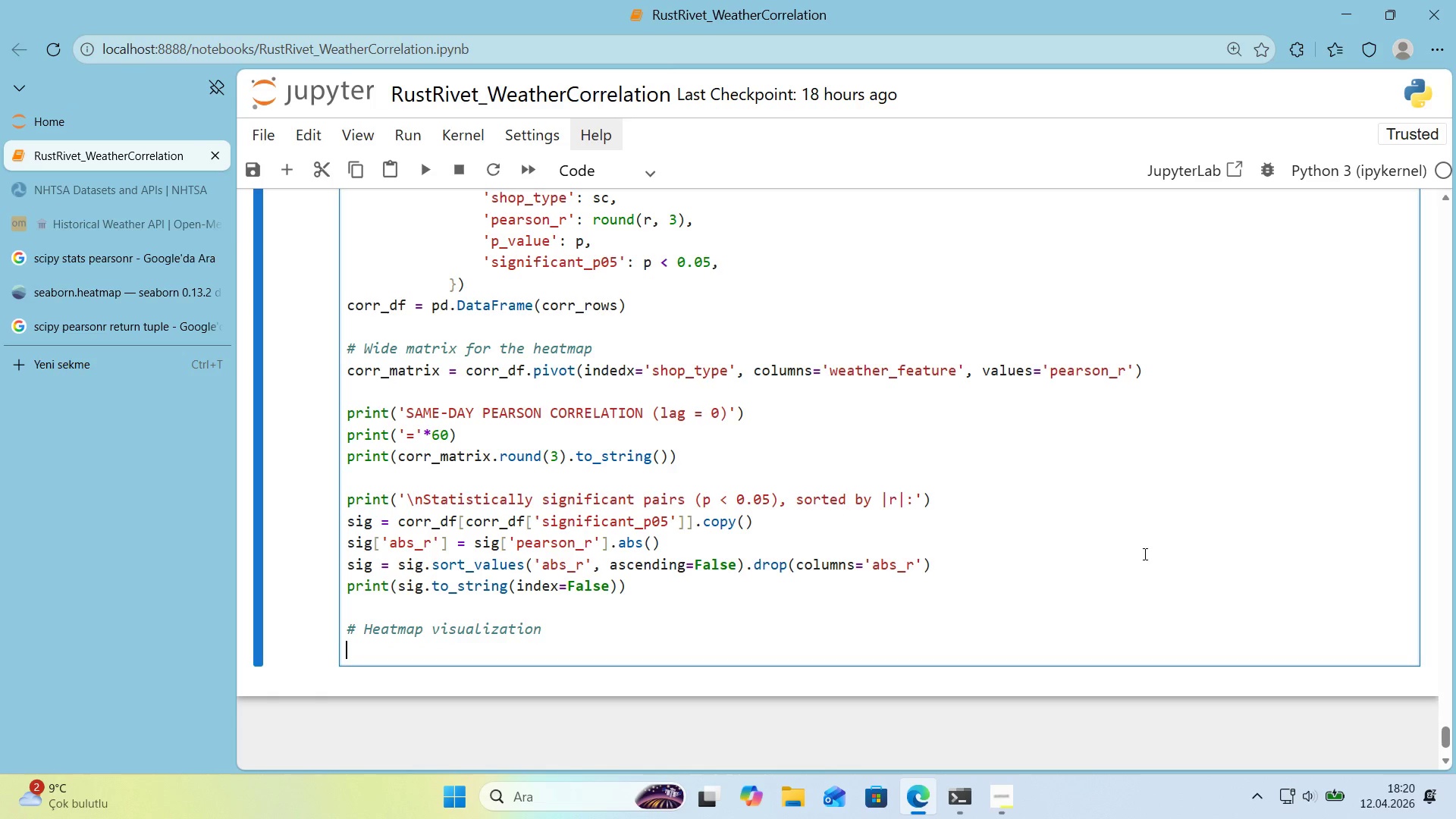 
type(f'g, ax ) plt.subplots*()
 